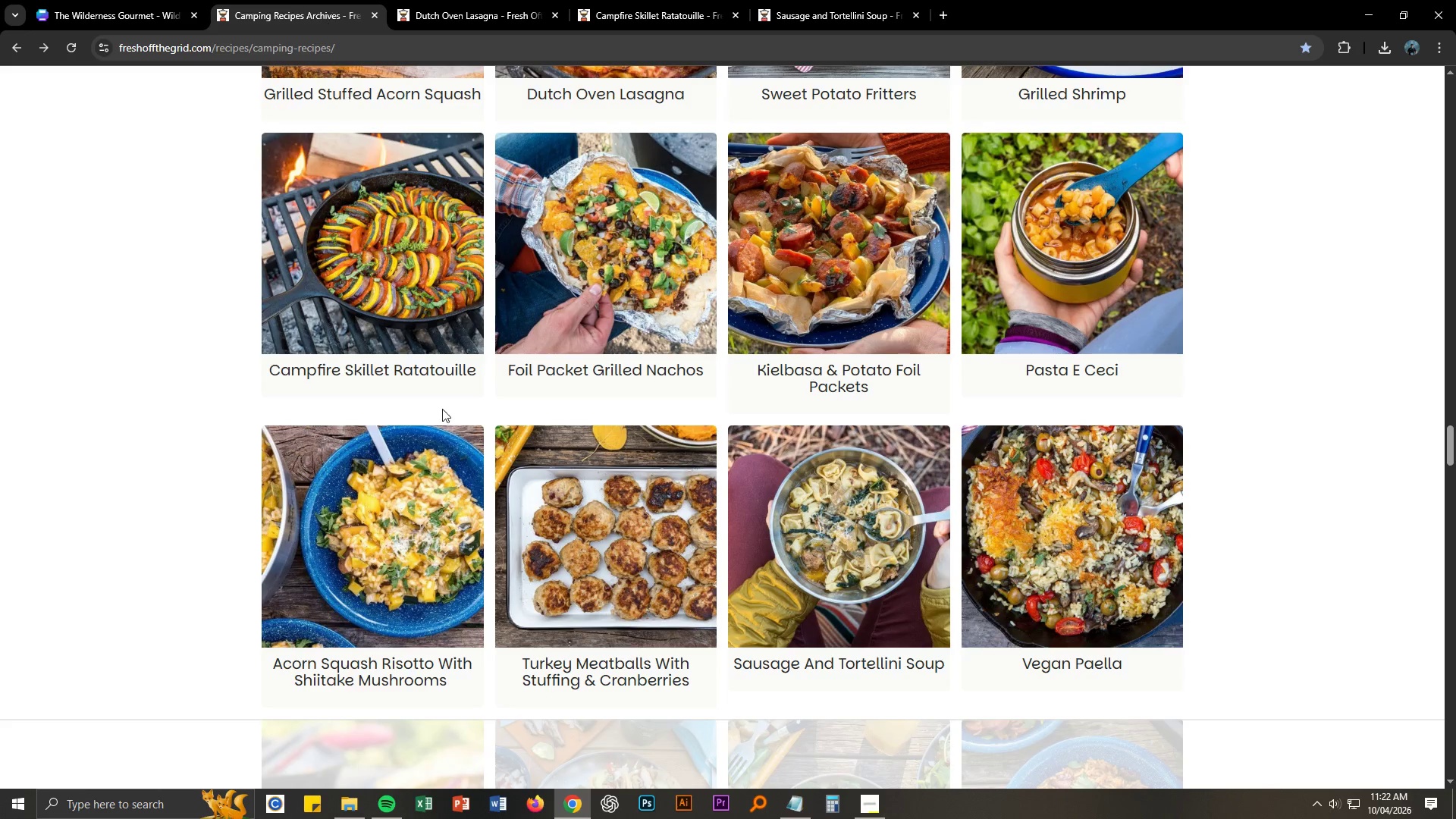 
scroll: coordinate [428, 505], scroll_direction: down, amount: 25.0
 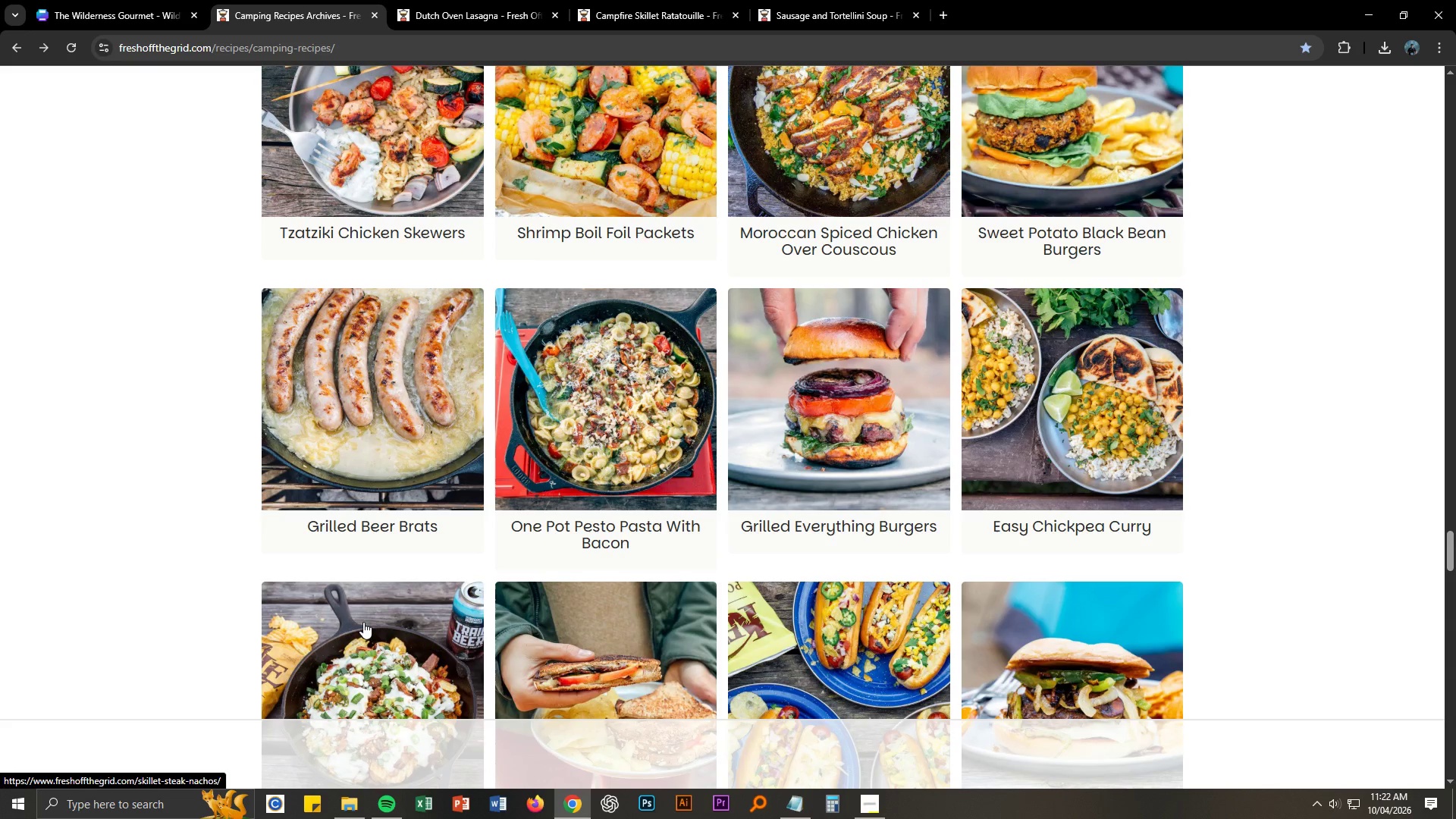 
scroll: coordinate [397, 608], scroll_direction: up, amount: 48.0
 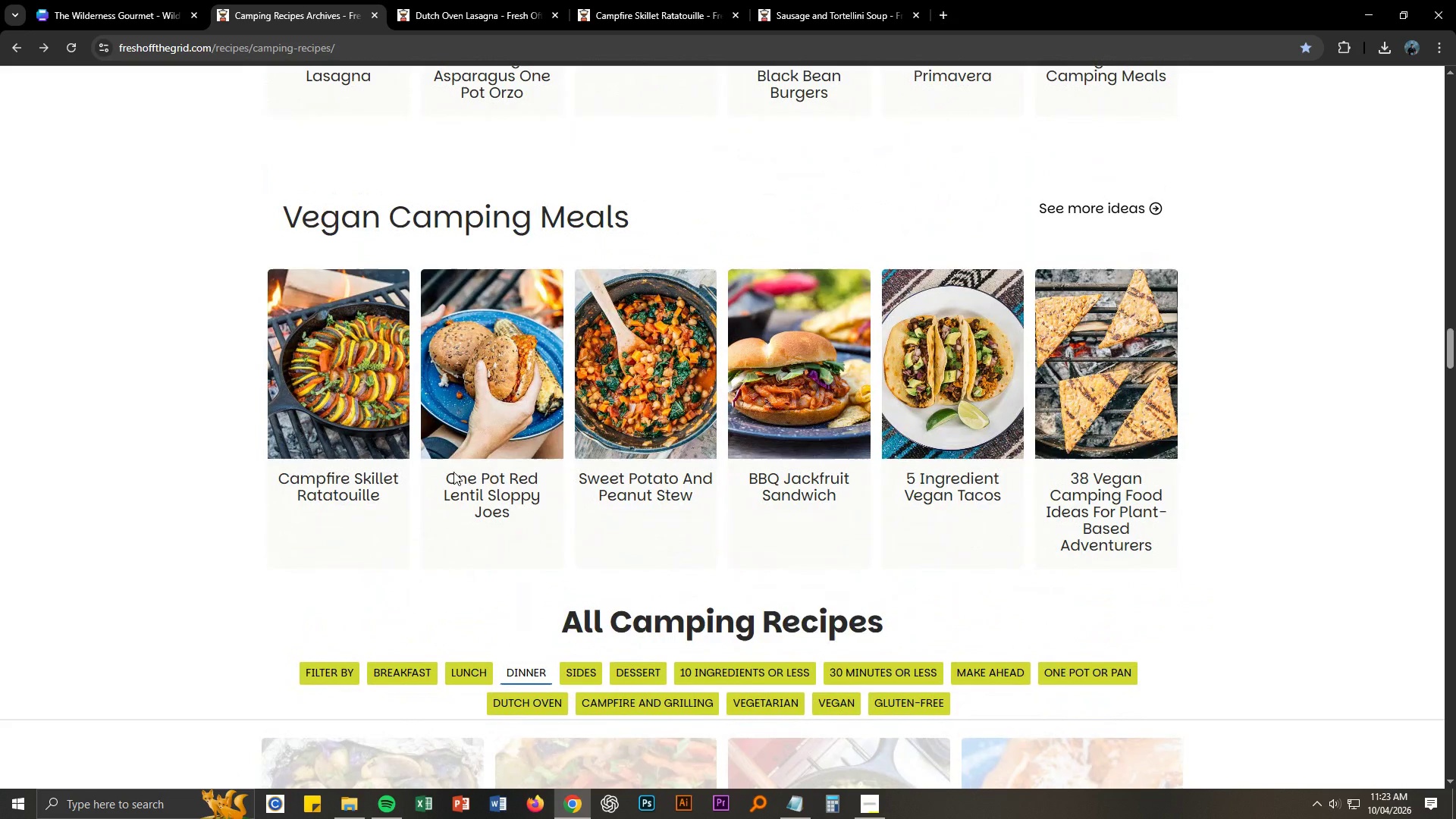 
left_click([449, 0])
 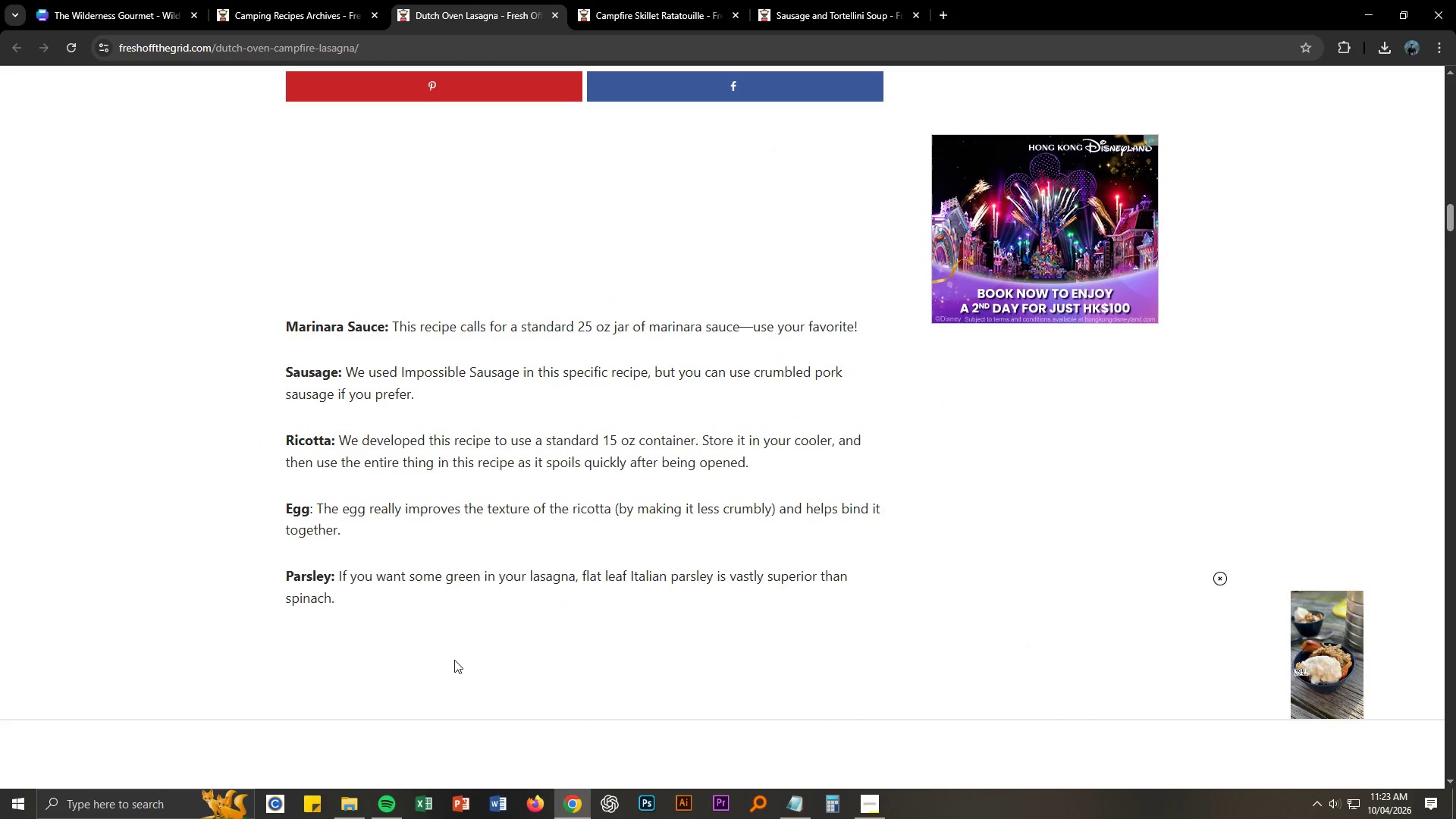 
scroll: coordinate [584, 591], scroll_direction: down, amount: 53.0
 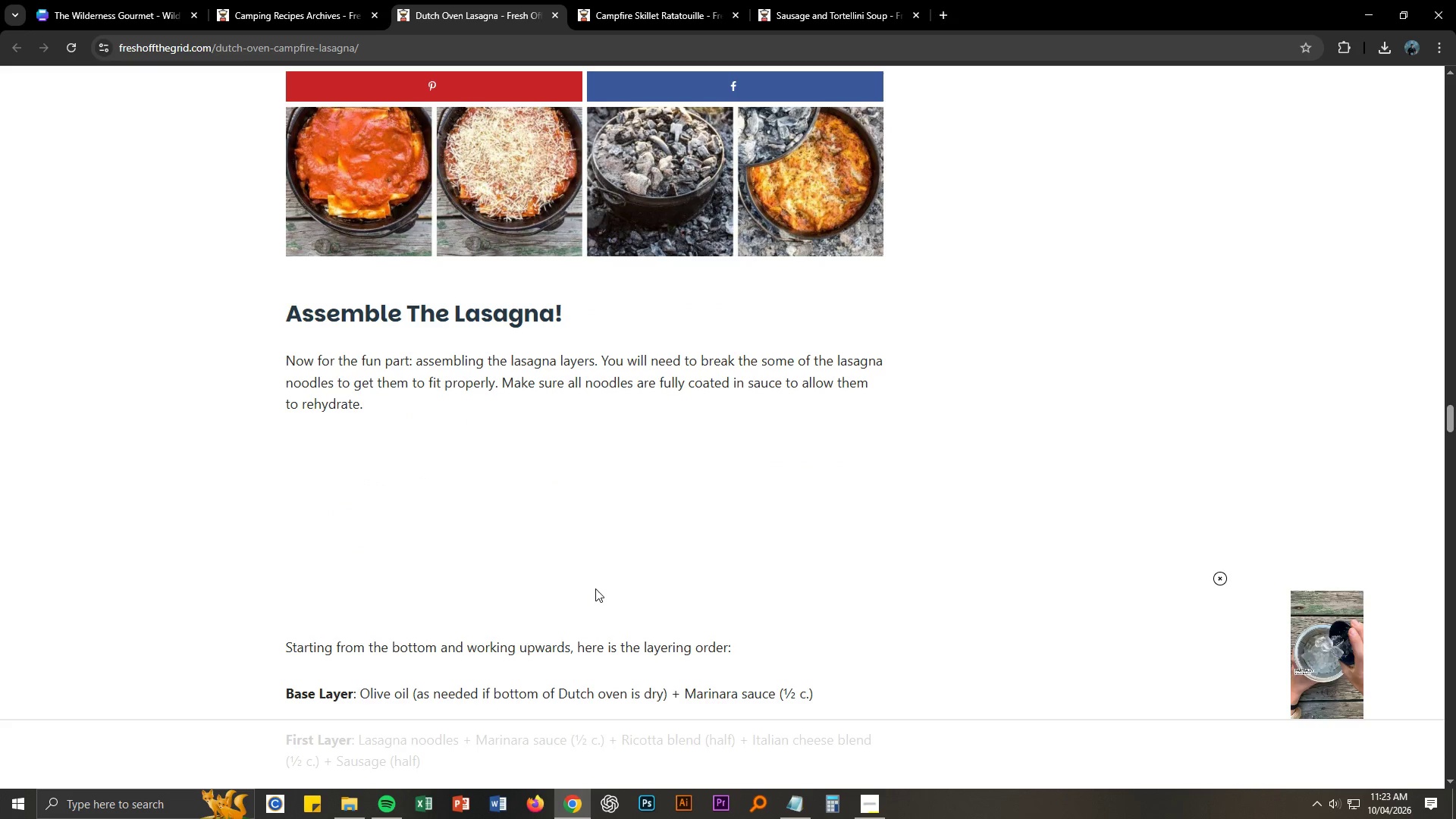 
scroll: coordinate [594, 588], scroll_direction: down, amount: 35.0
 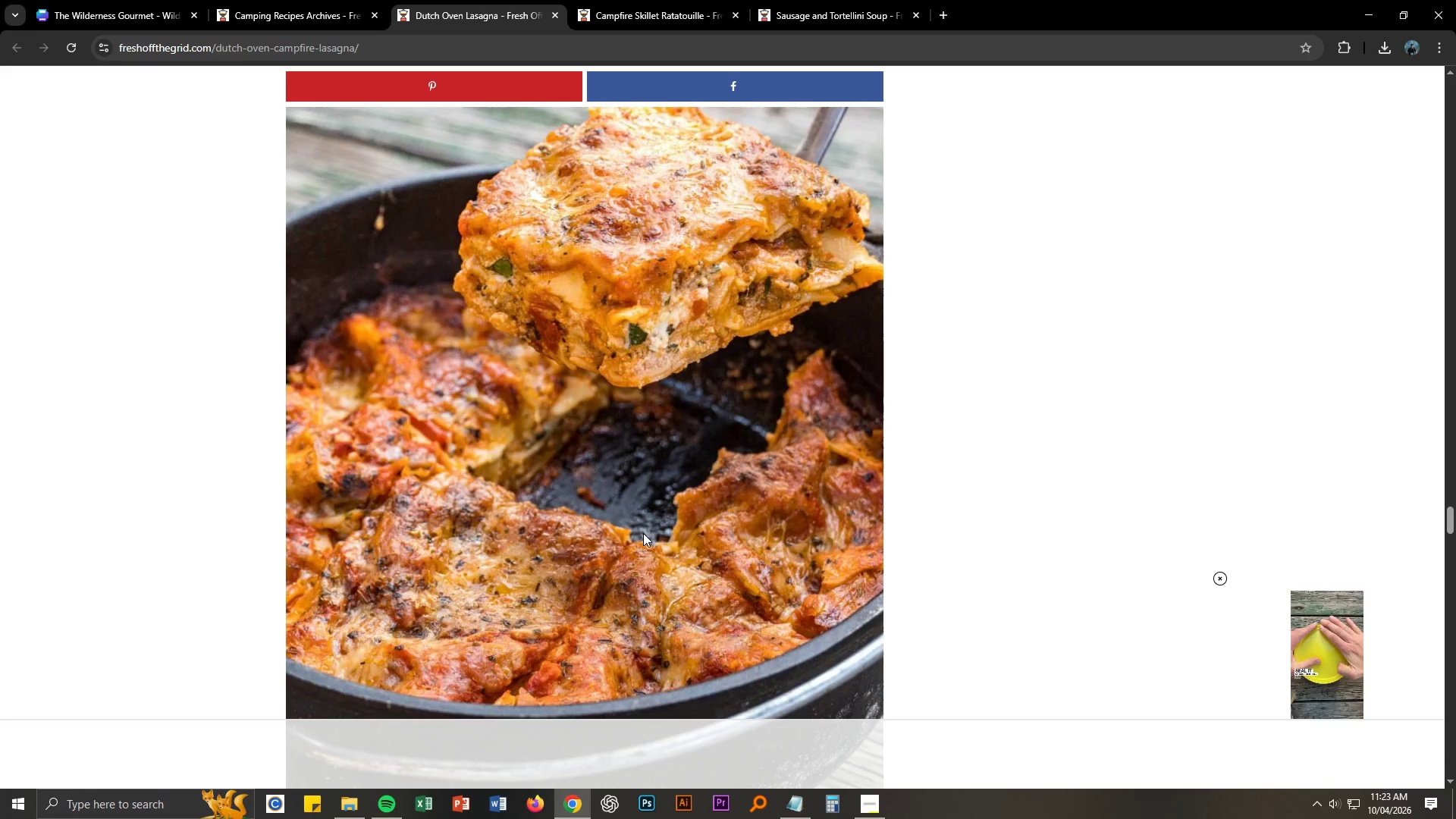 
right_click([638, 464])
 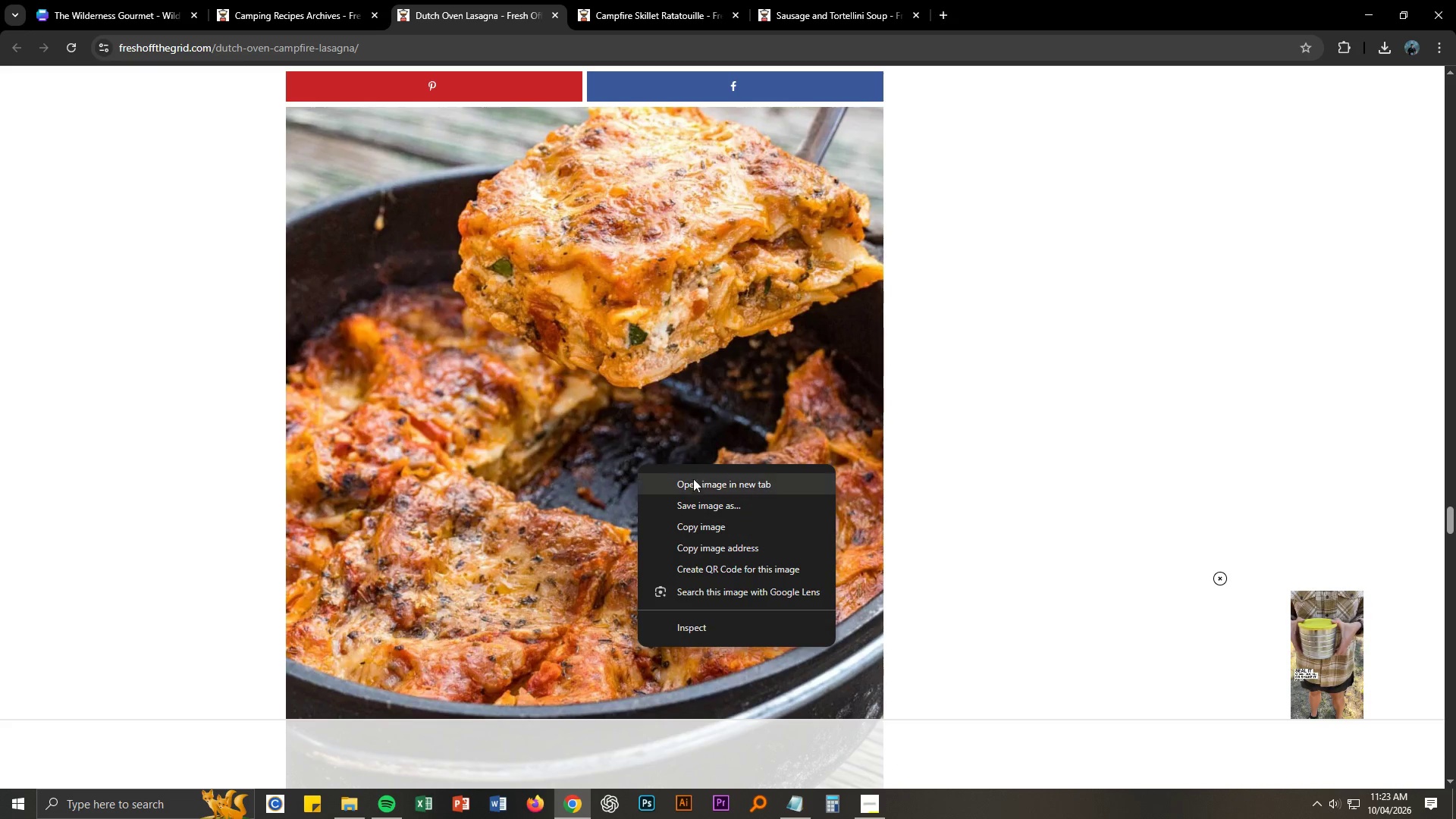 
left_click([707, 484])
 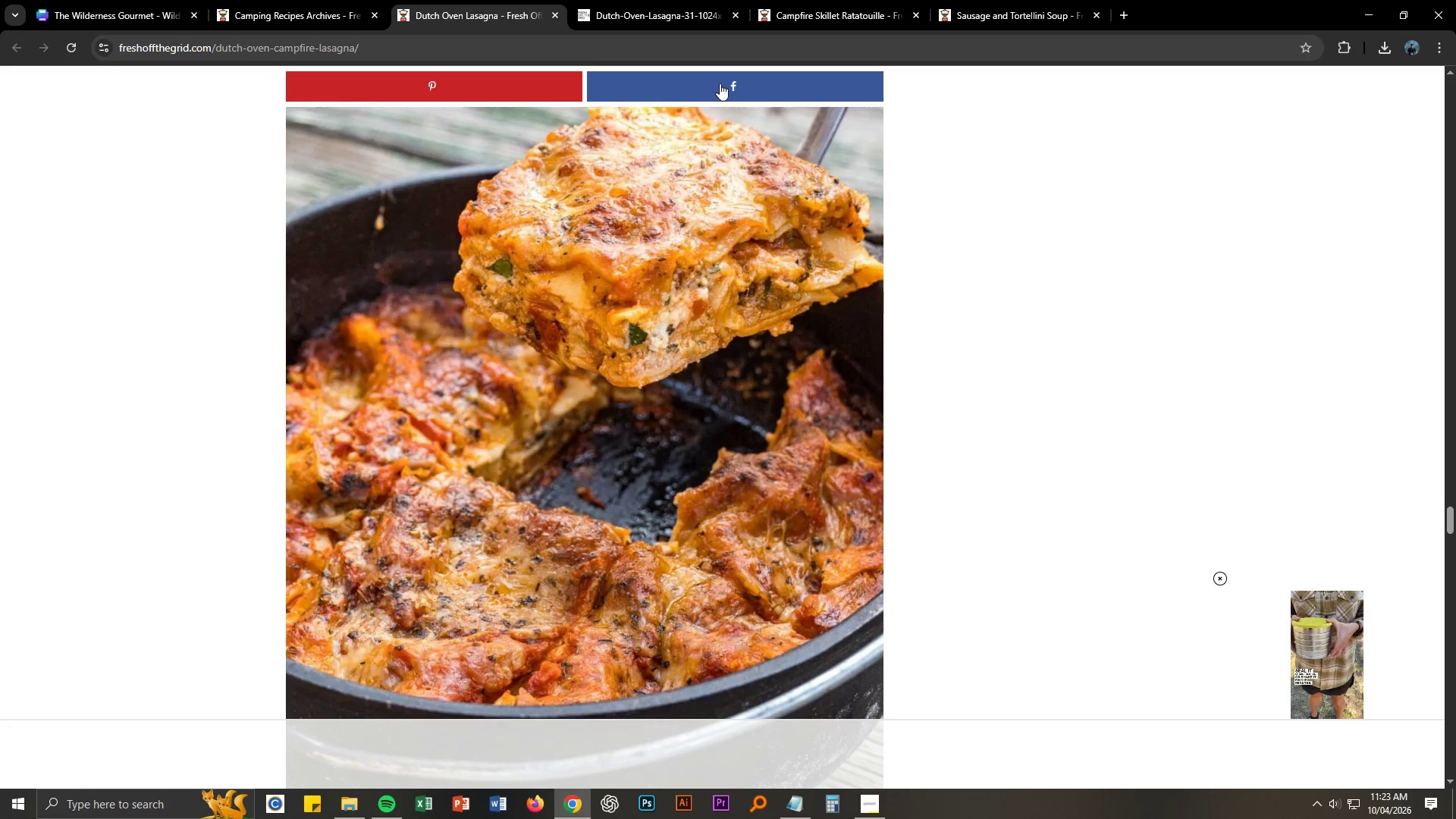 
left_click([647, 0])
 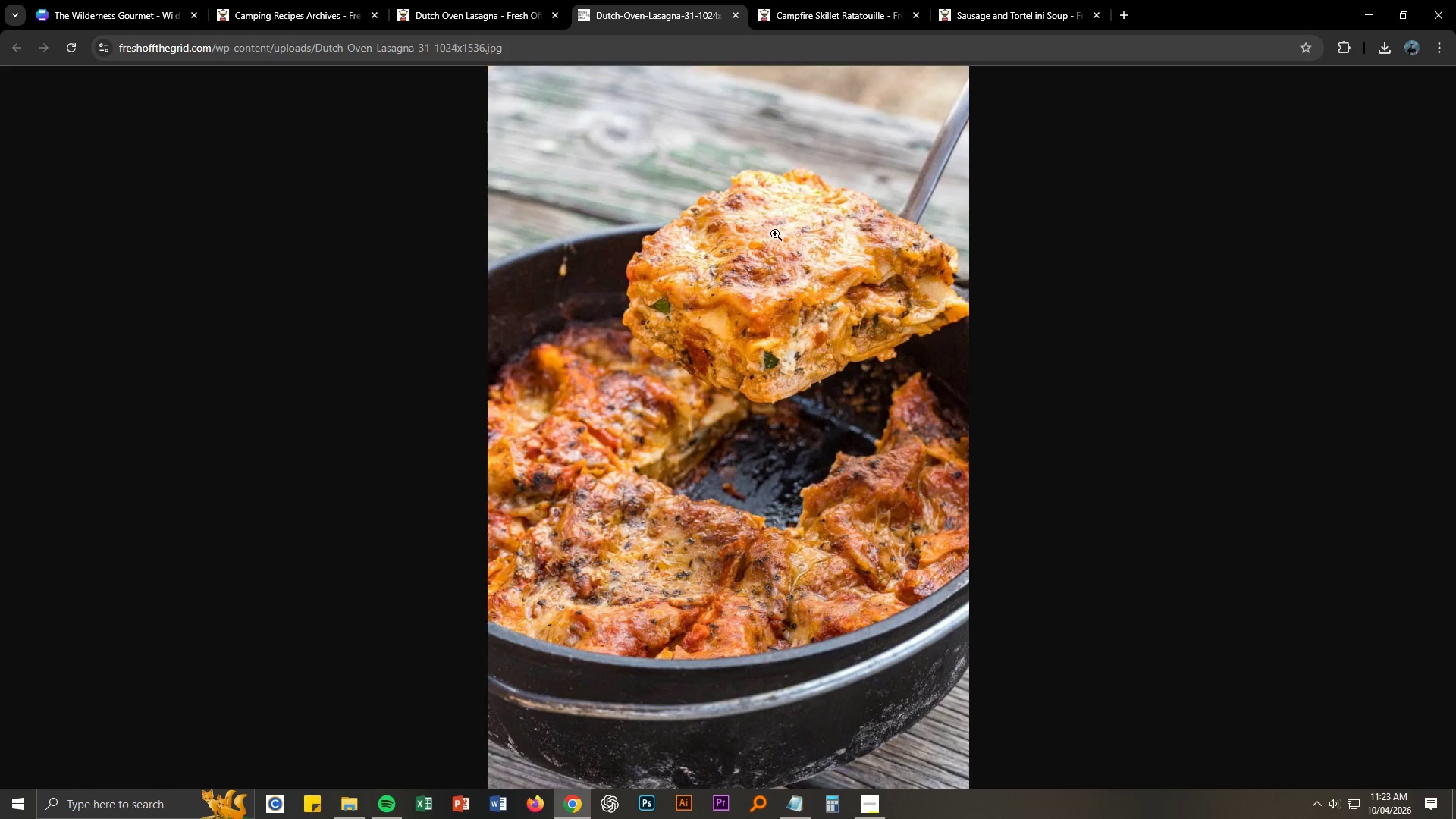 
right_click([821, 342])
 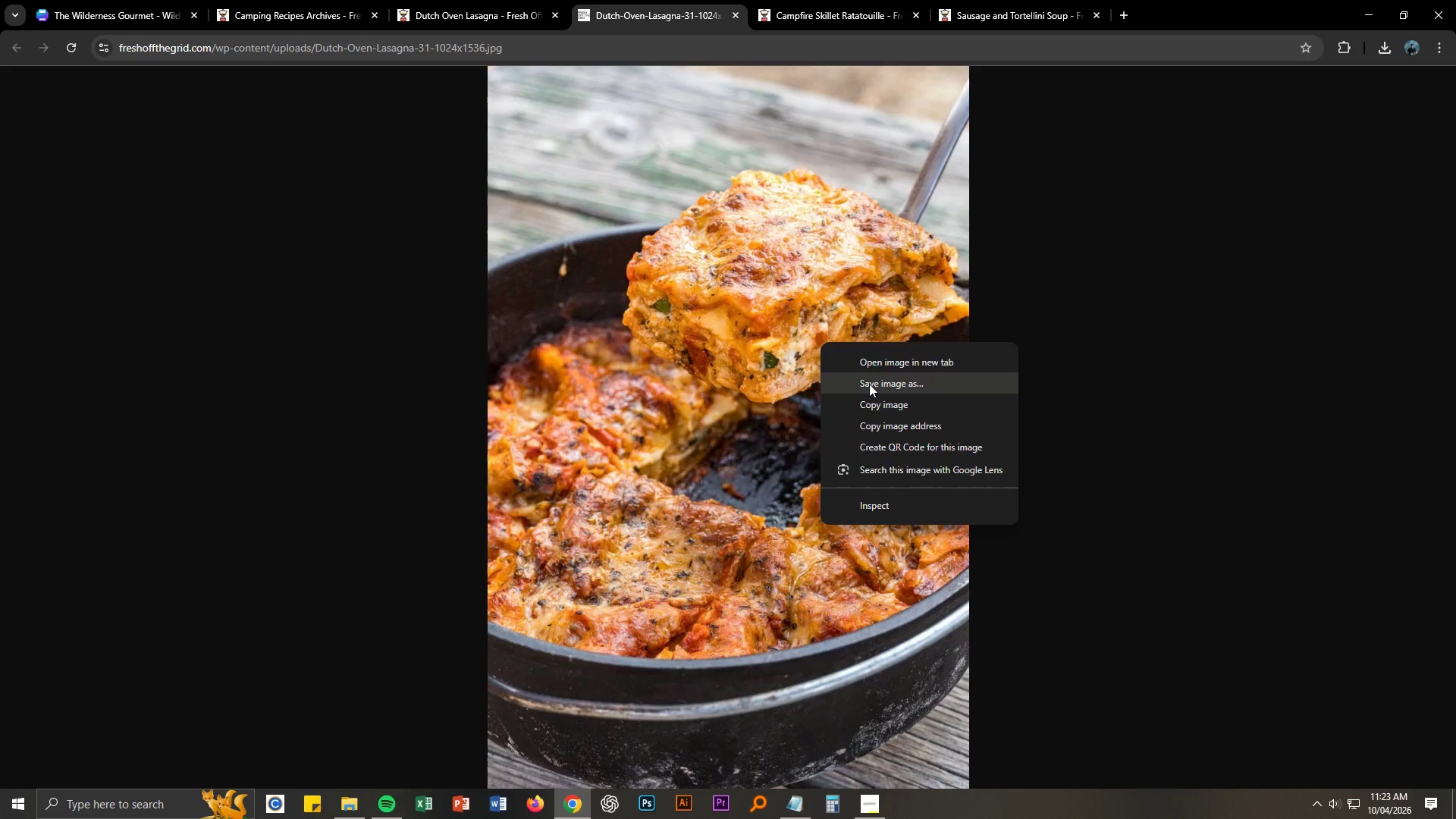 
left_click([869, 384])
 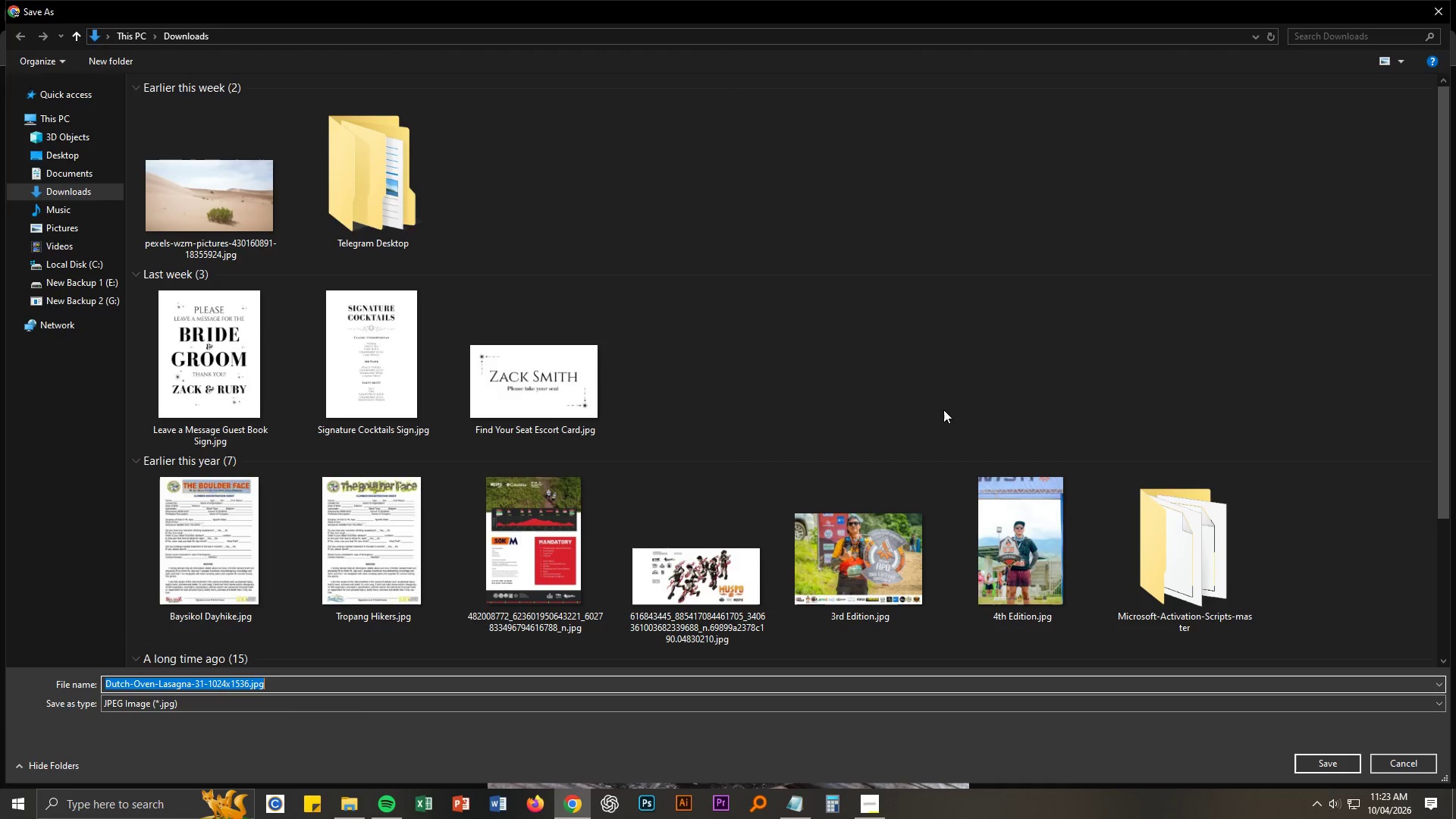 
key(NumpadEnter)
 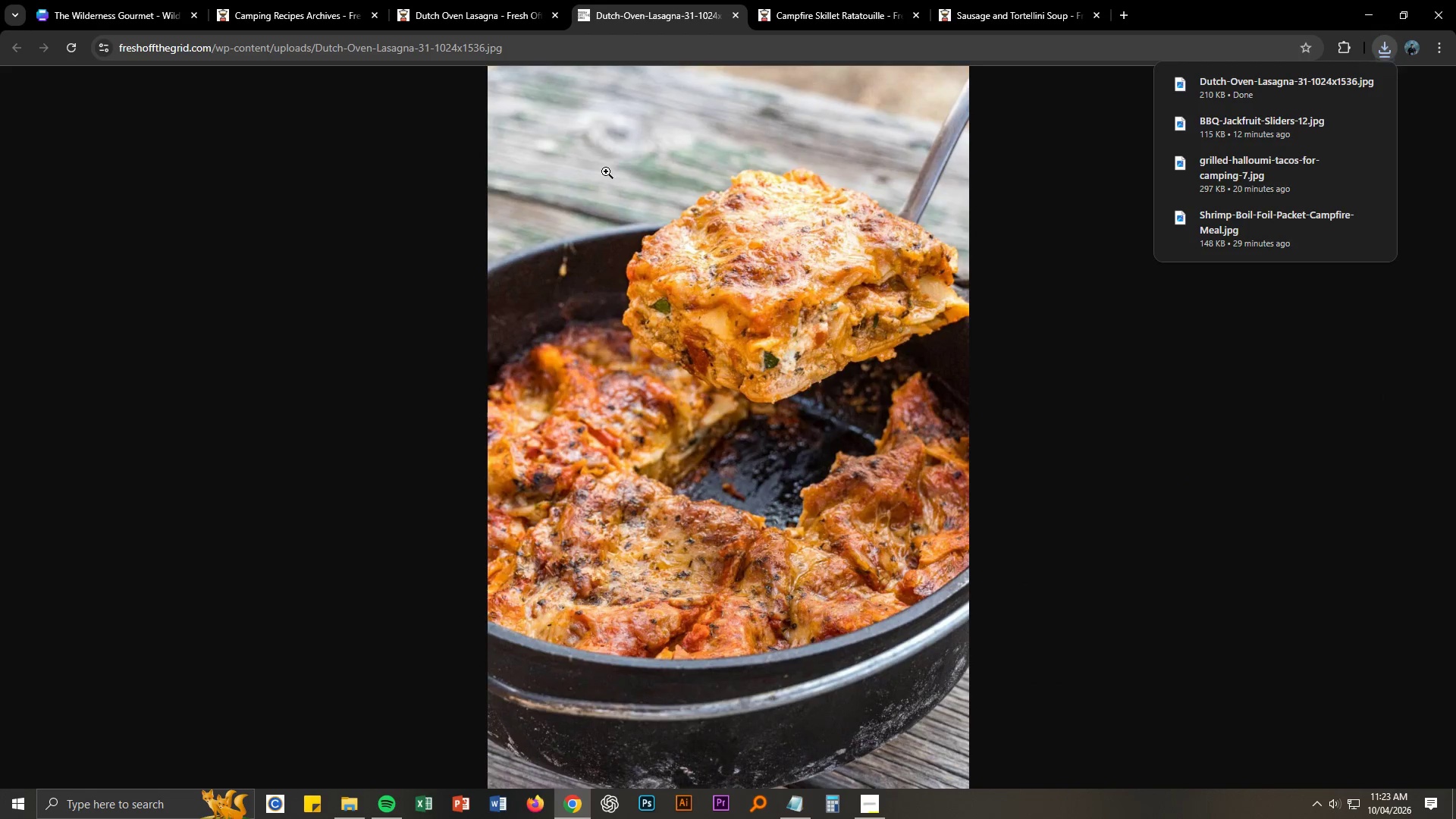 
left_click([500, 0])
 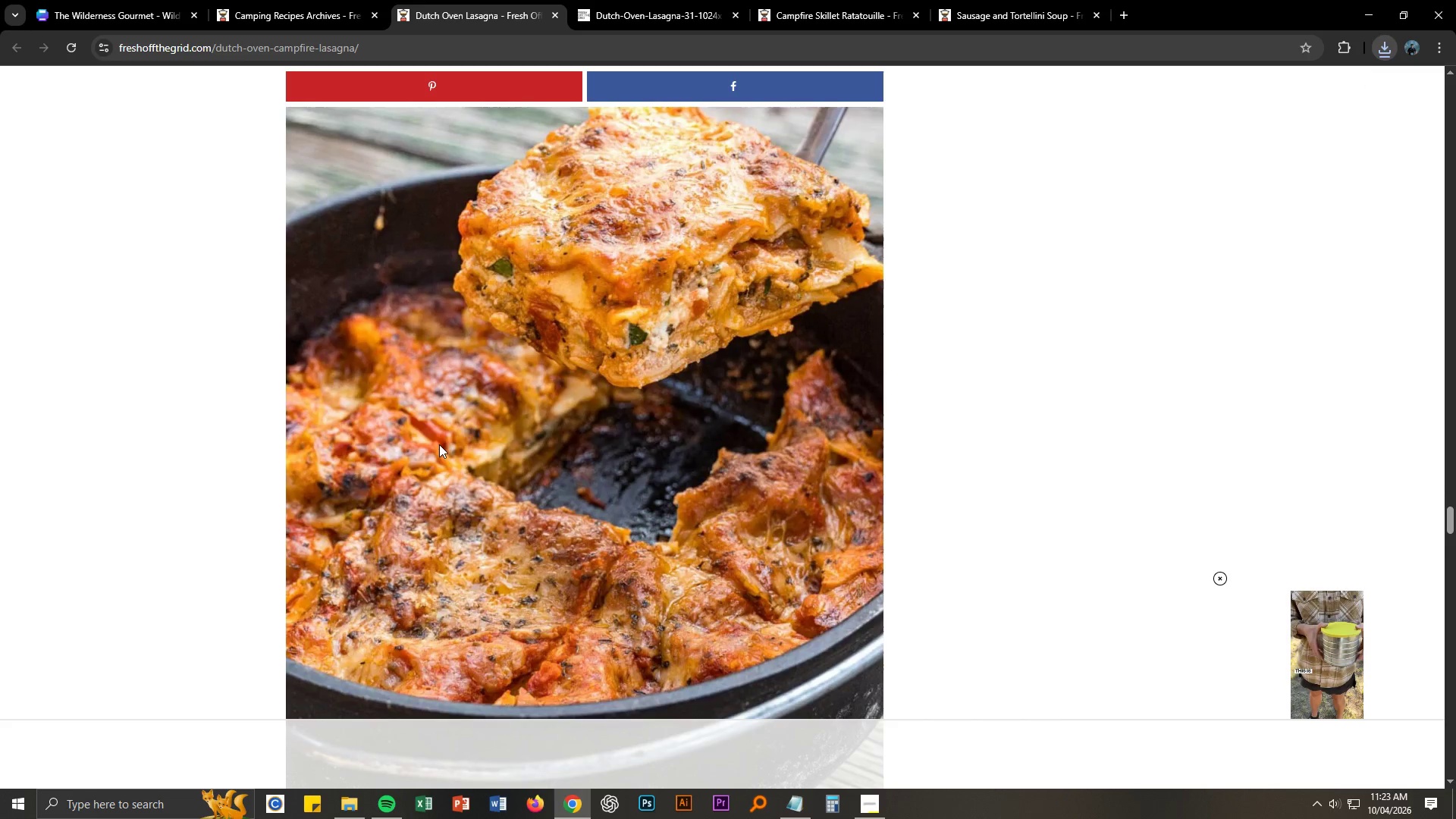 
scroll: coordinate [274, 529], scroll_direction: down, amount: 17.0
 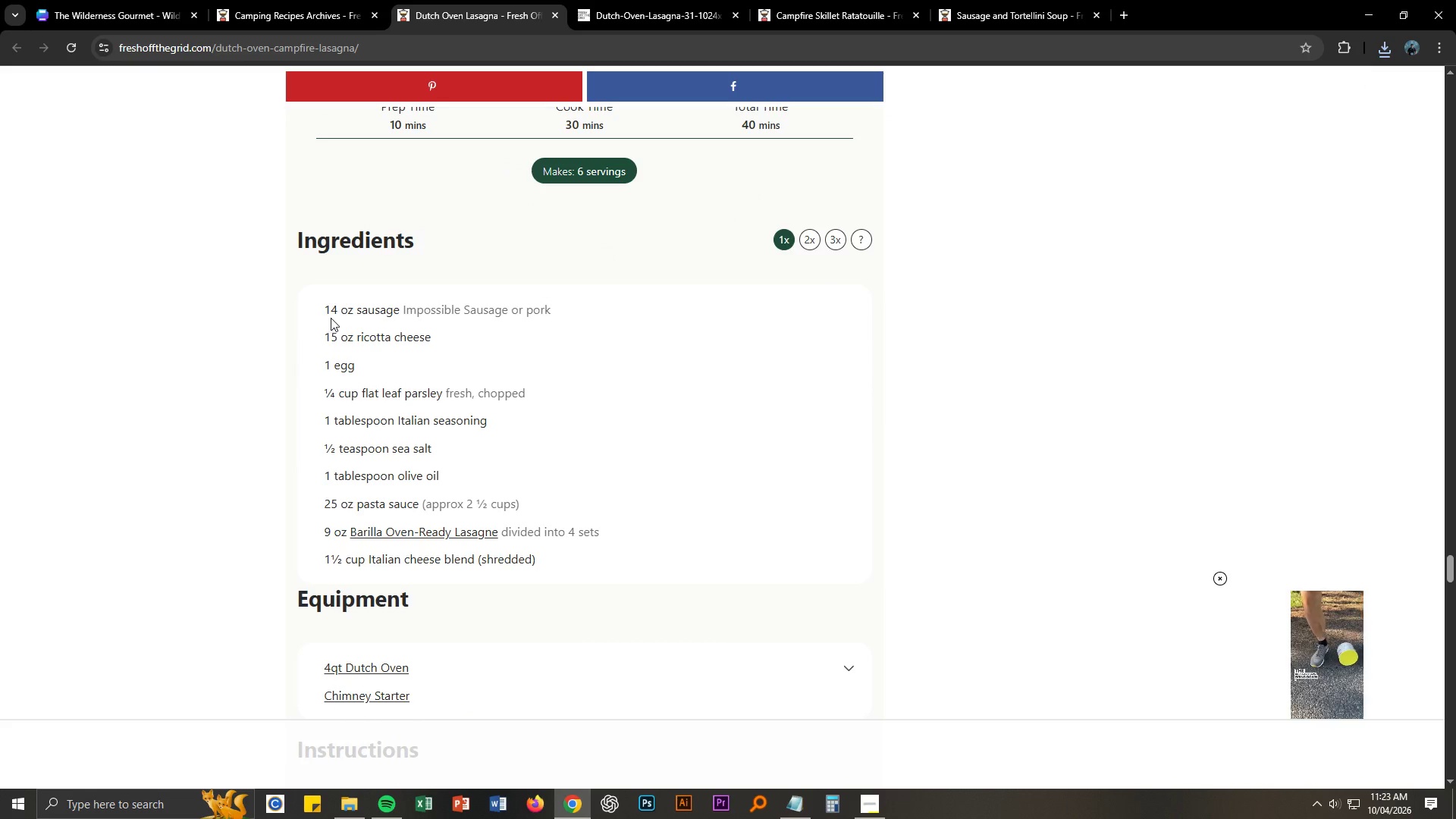 
left_click_drag(start_coordinate=[326, 314], to_coordinate=[537, 562])
 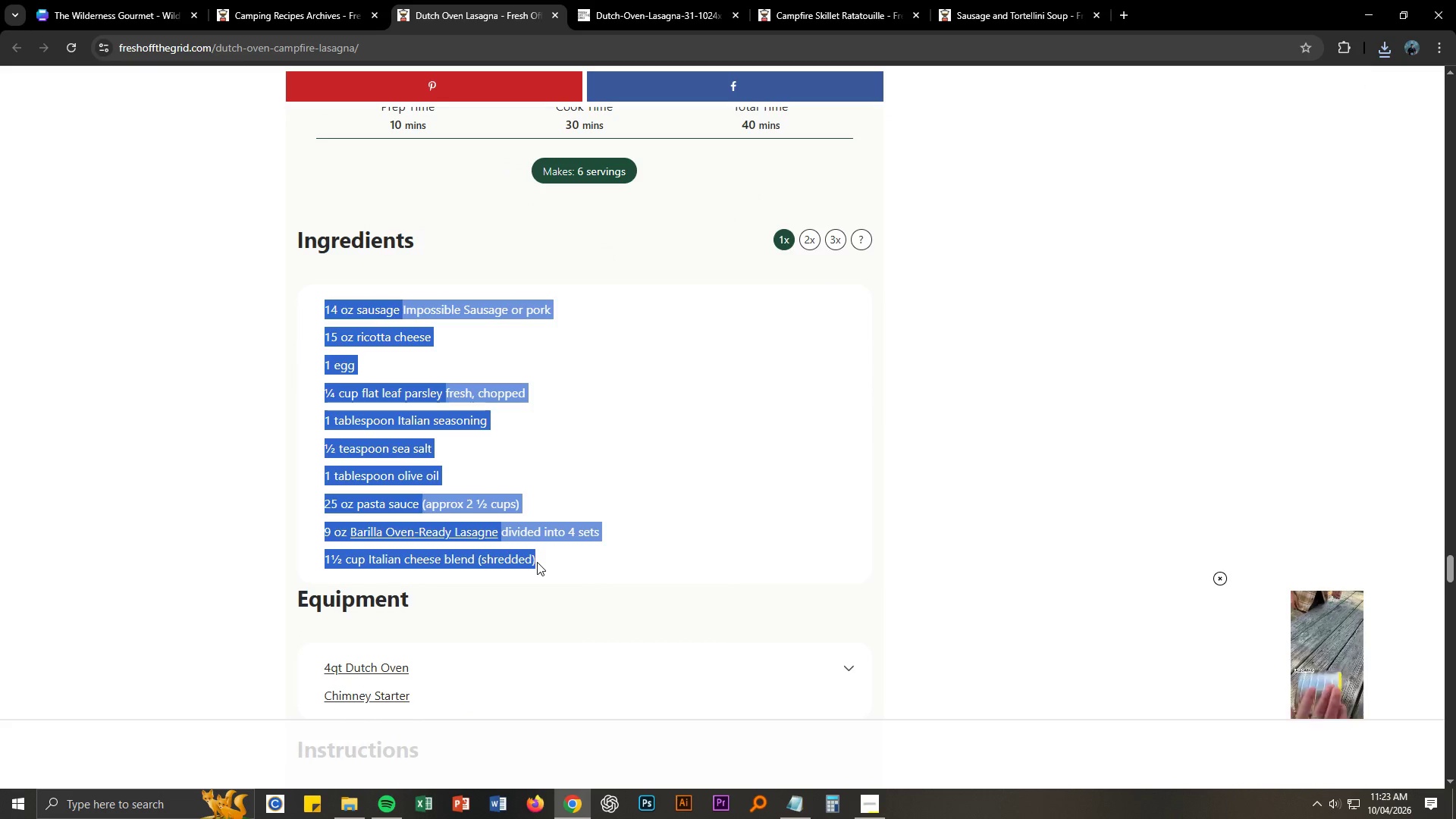 
key(Control+C)
 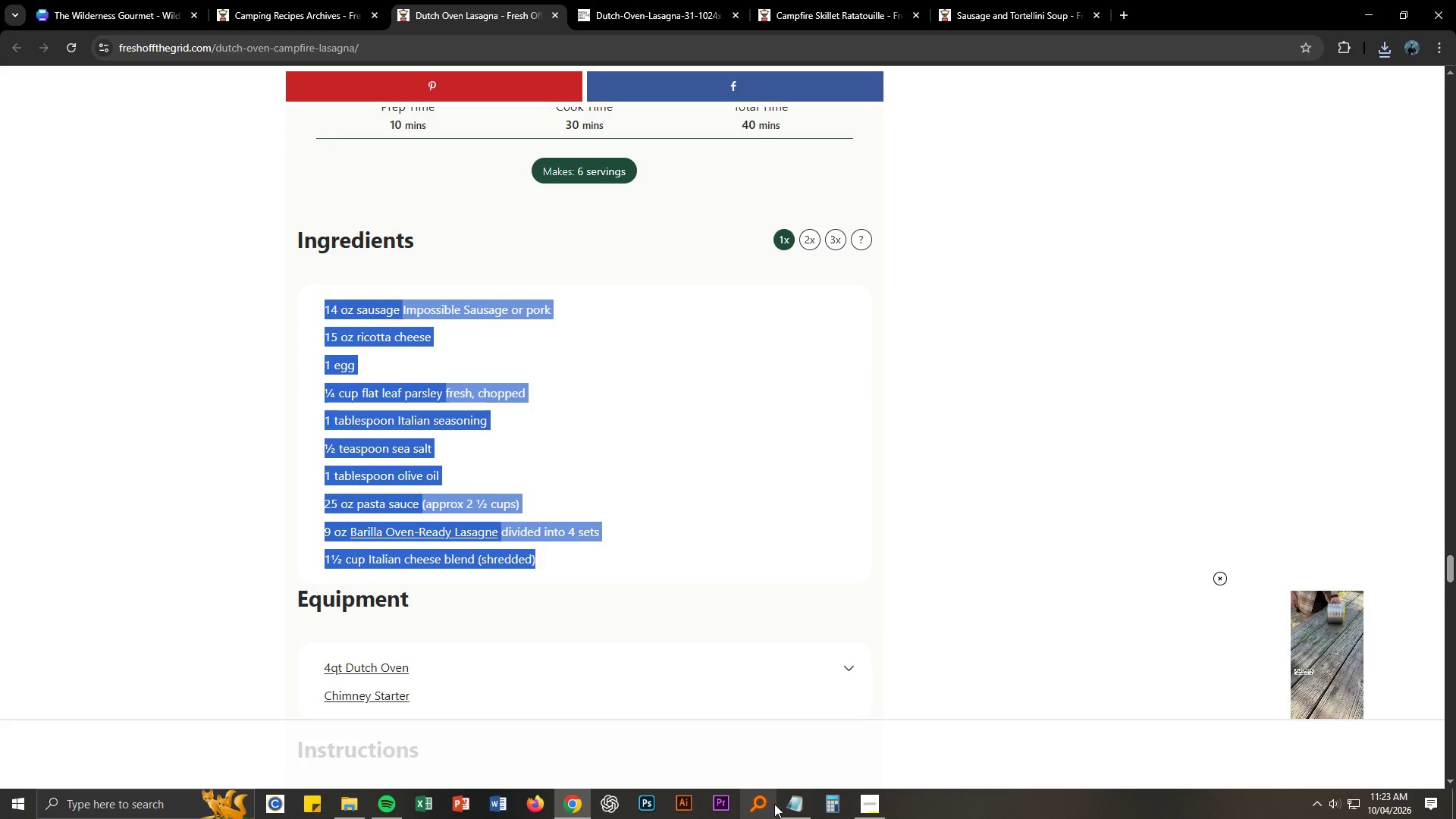 
left_click([785, 804])
 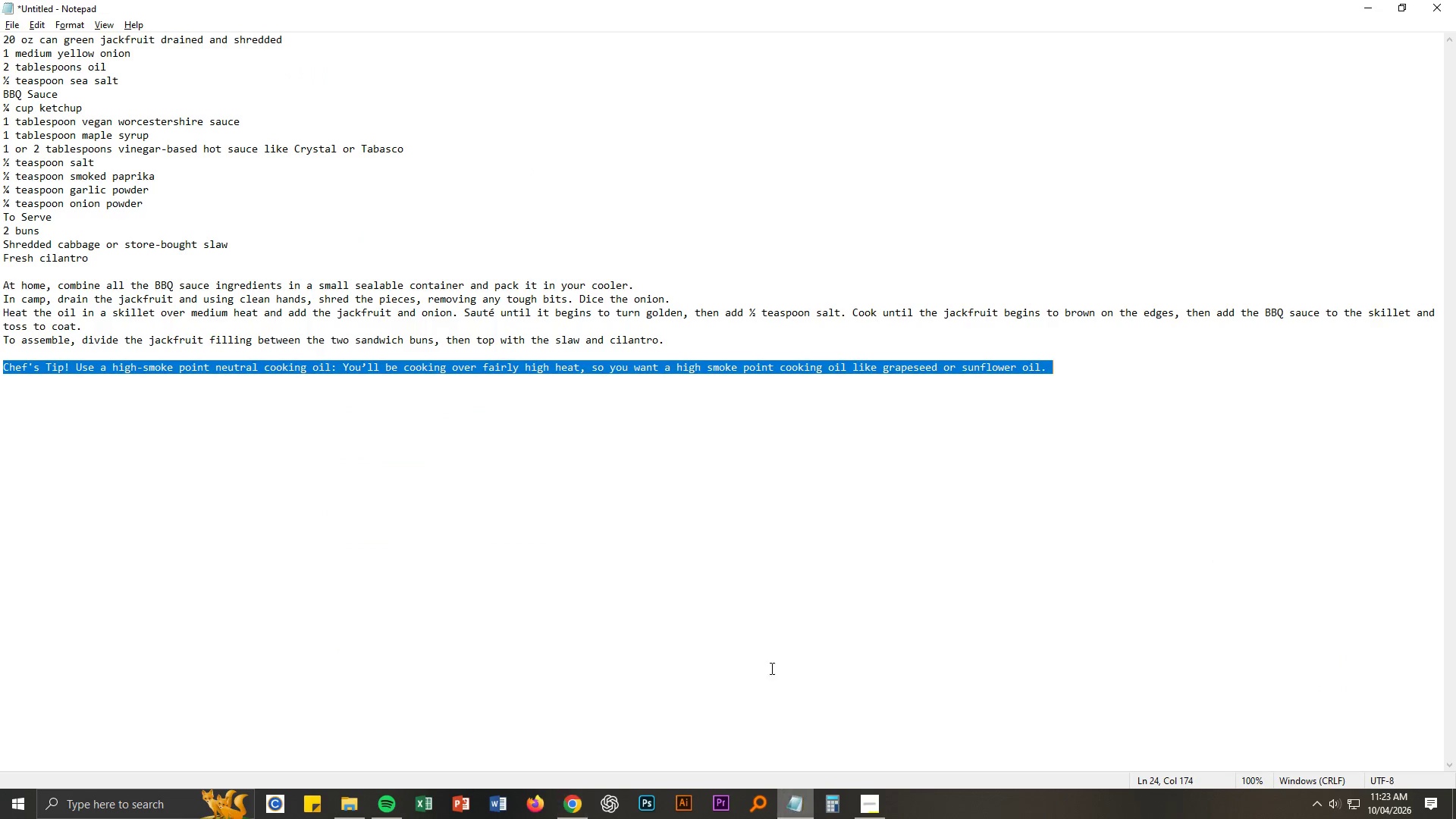 
key(Control+A)
 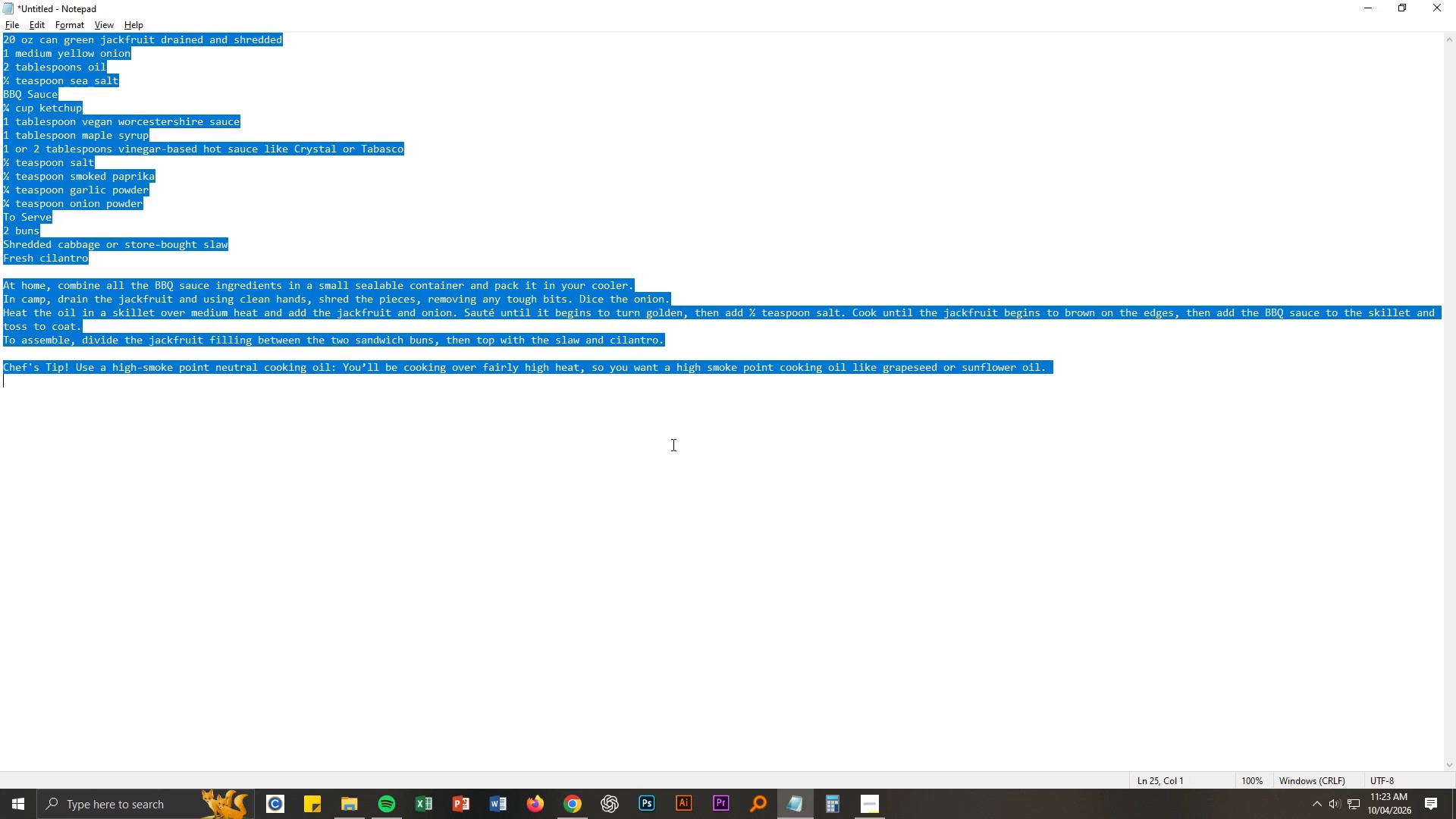 
key(Control+V)
 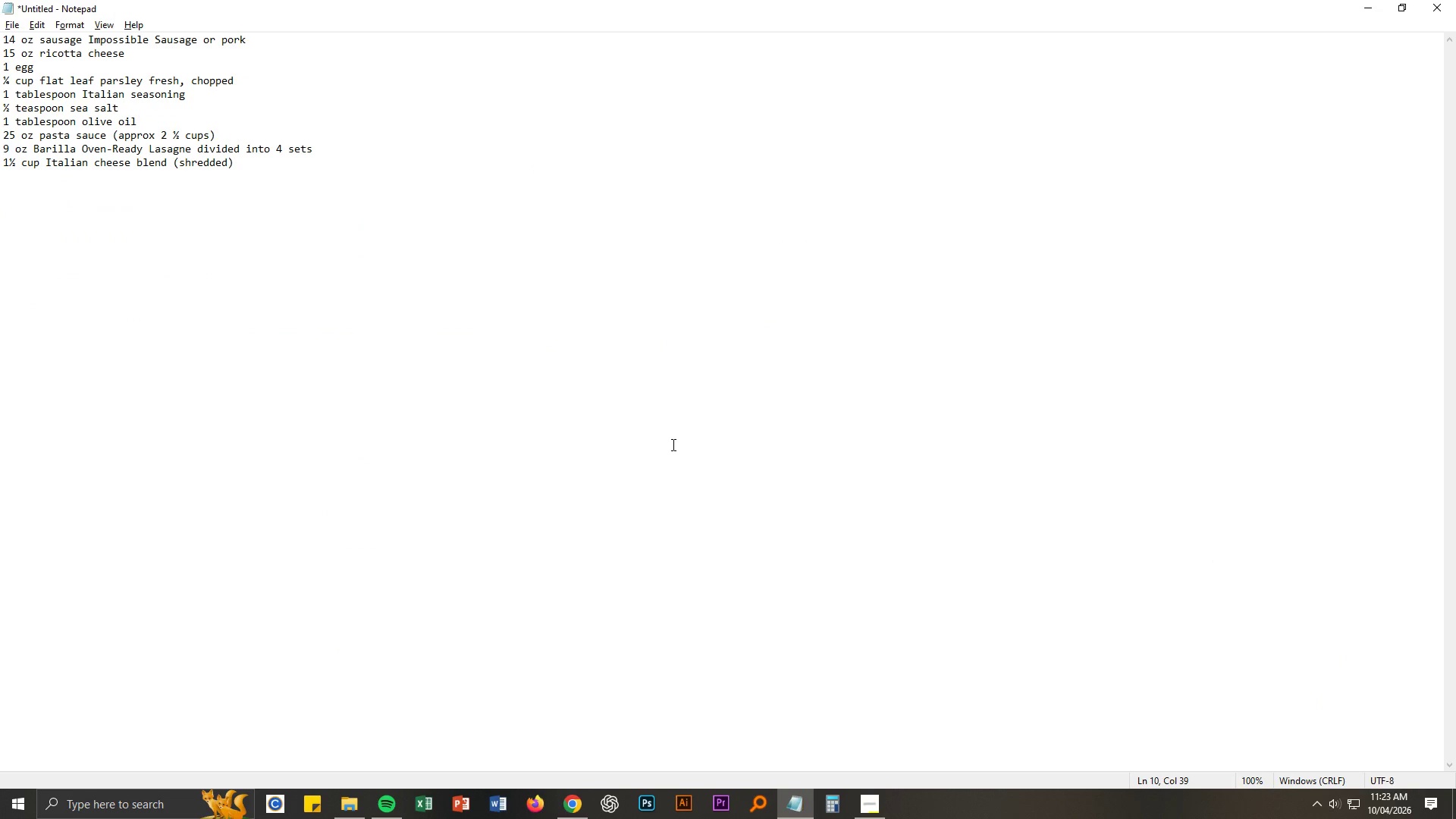 
key(Enter)
 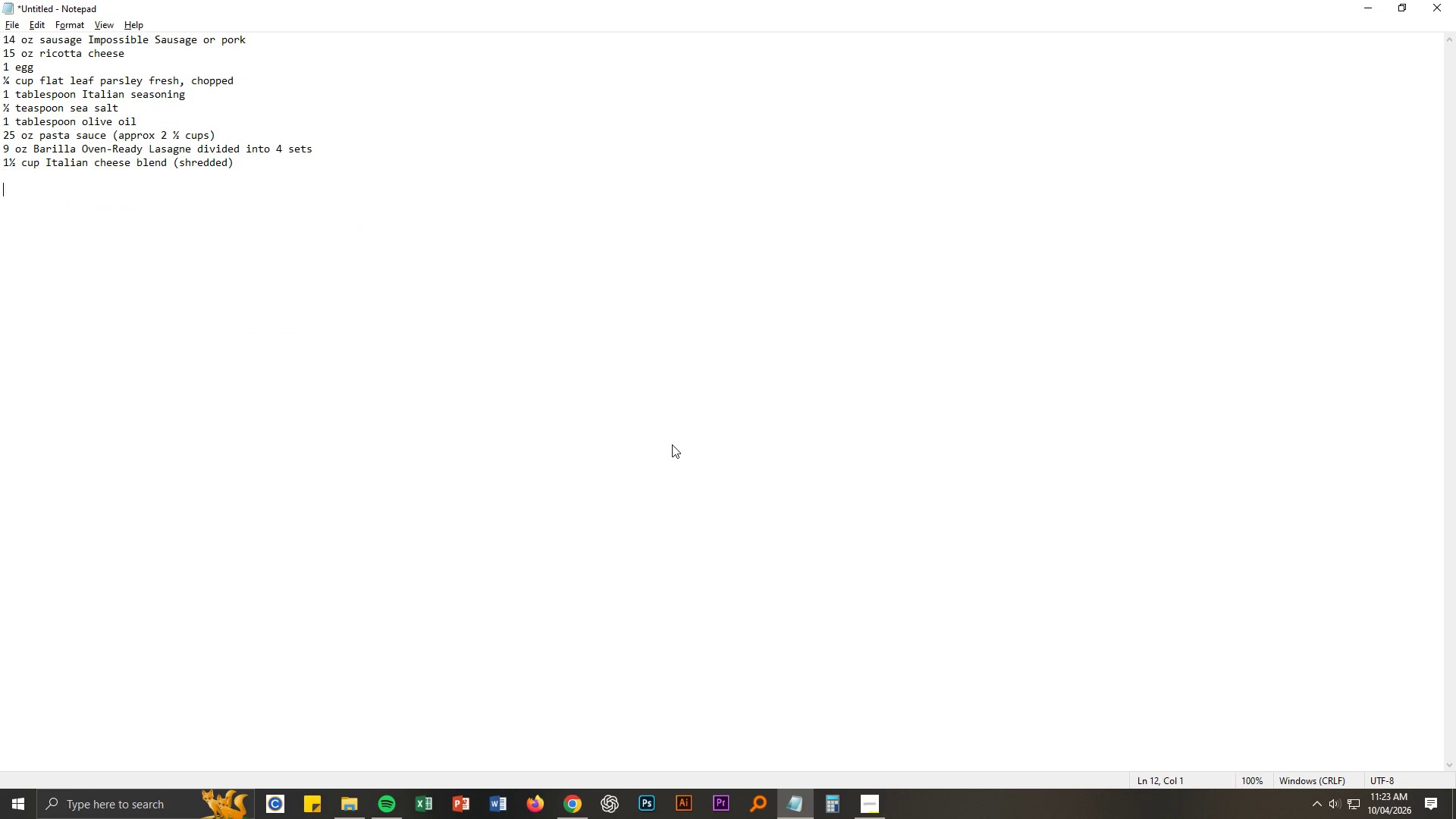 
key(Enter)
 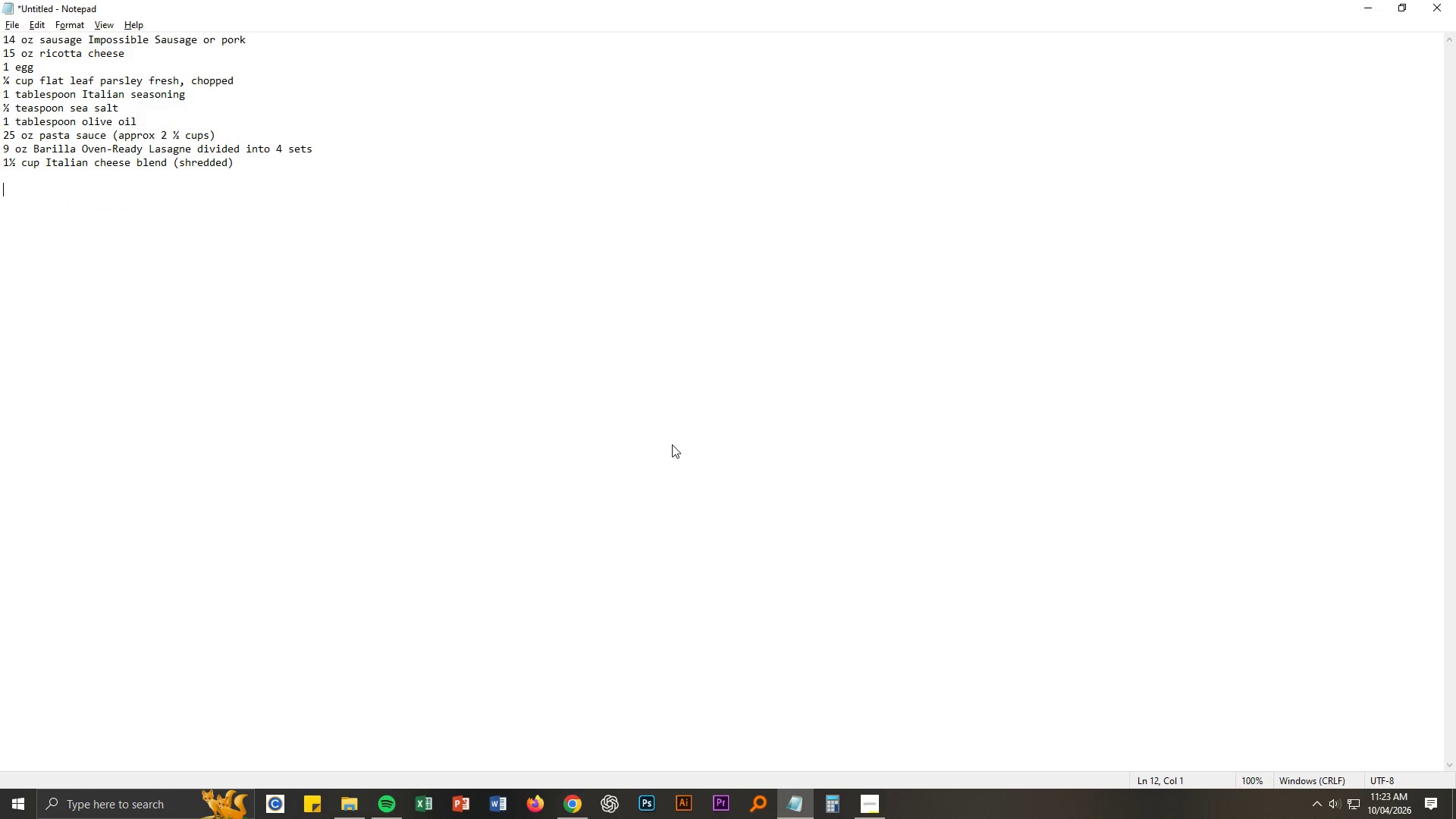 
key(Alt+AltLeft)
 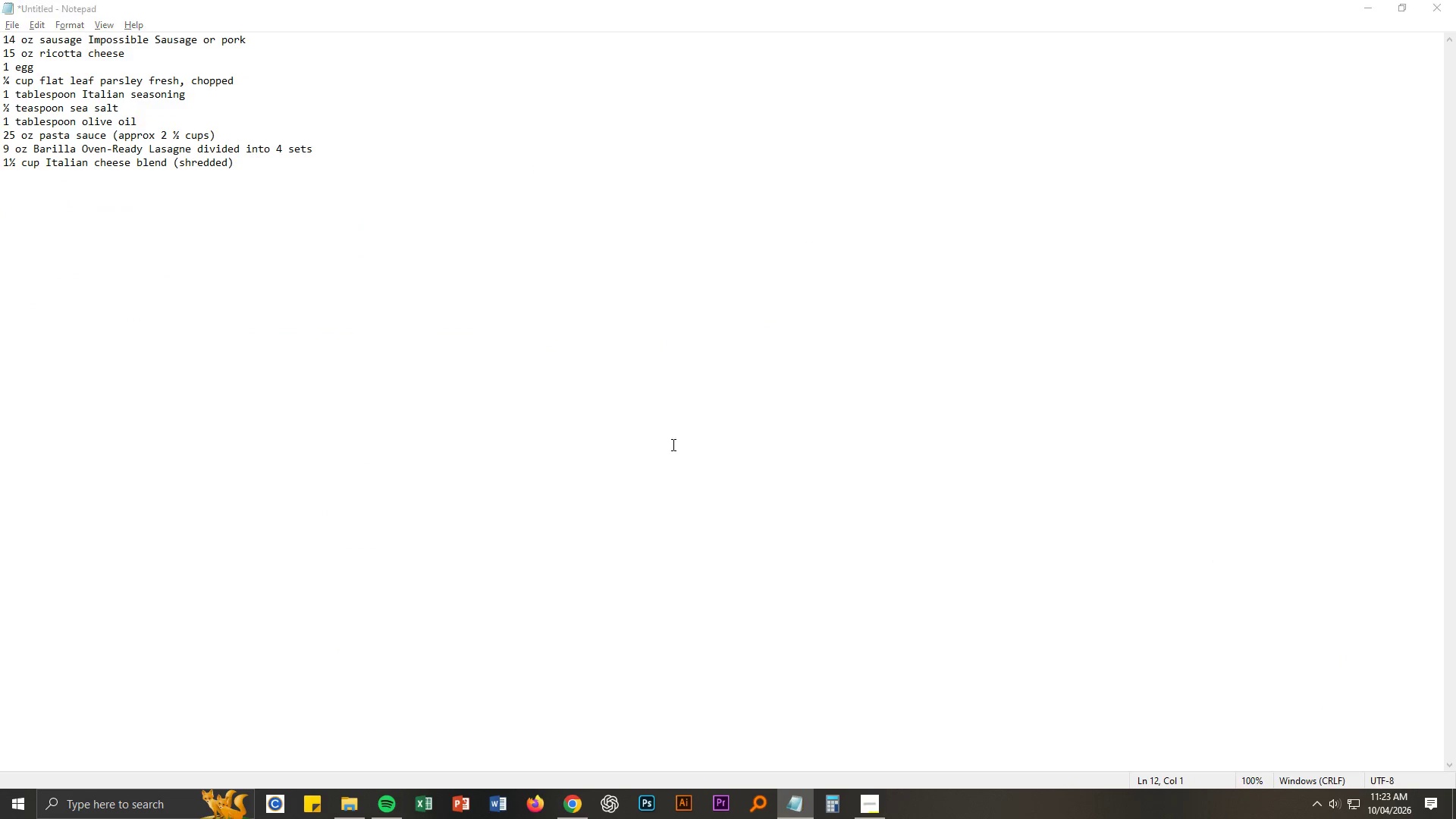 
key(Alt+Tab)
 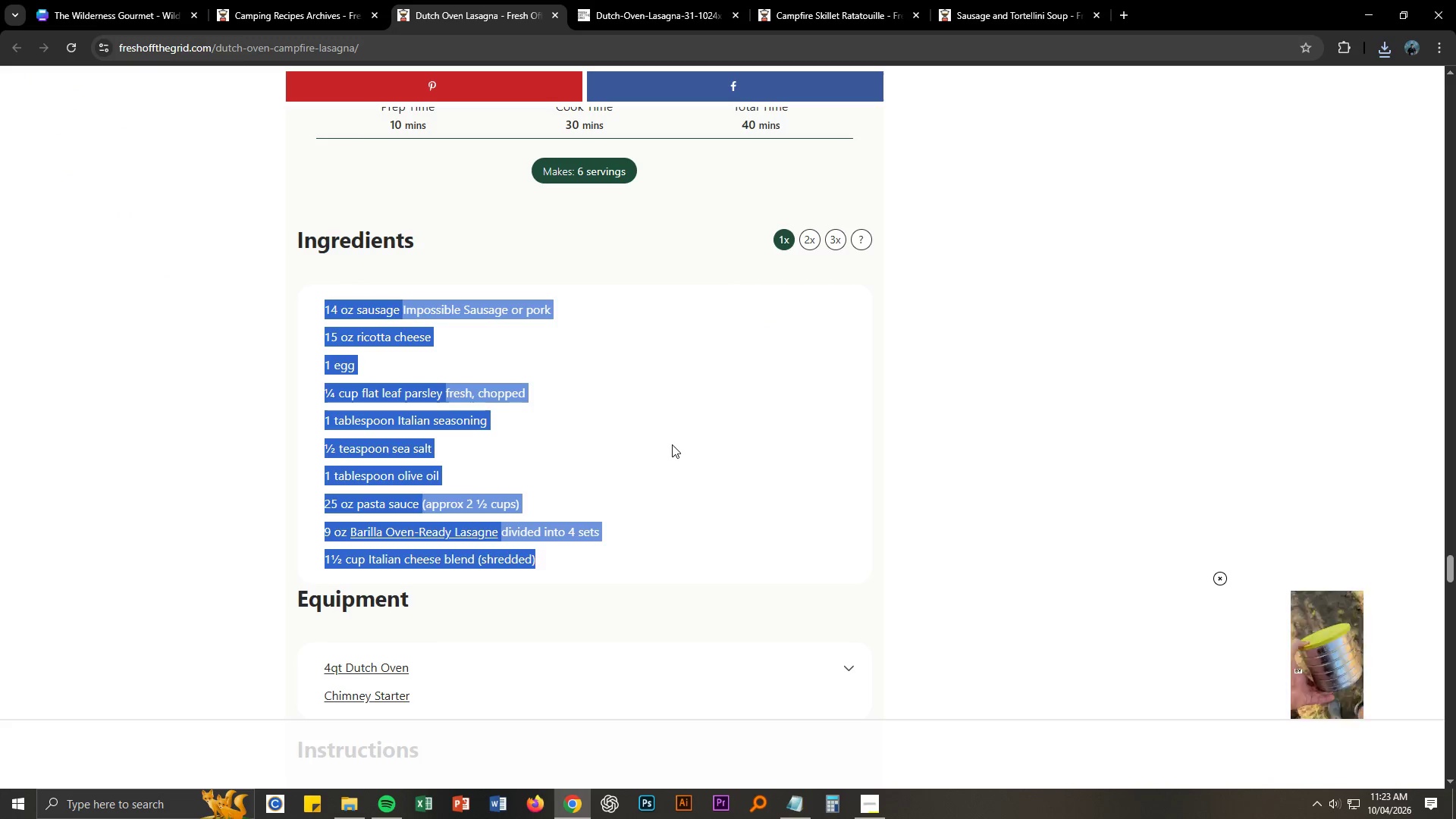 
scroll: coordinate [625, 557], scroll_direction: down, amount: 4.0
 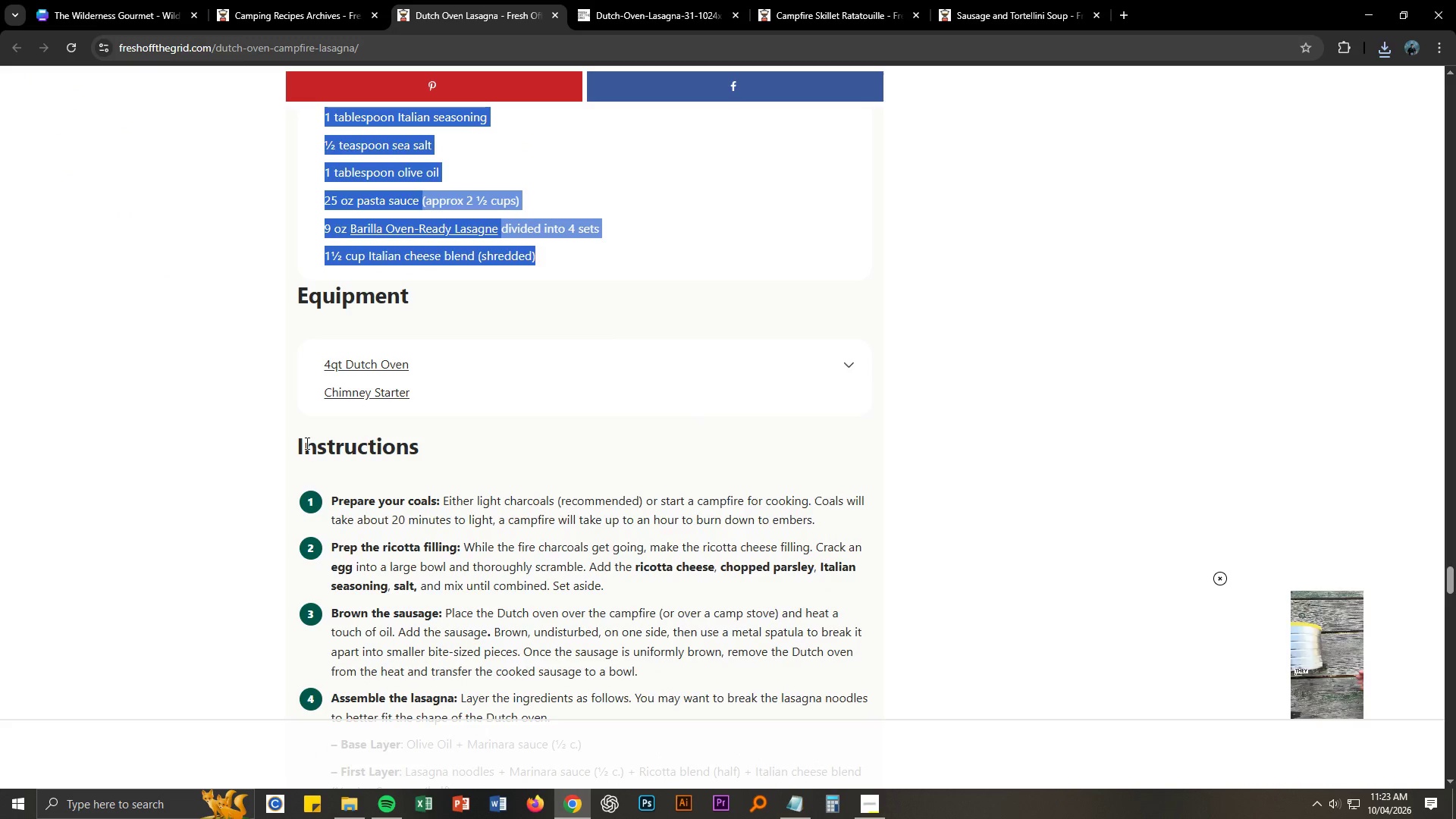 
left_click_drag(start_coordinate=[333, 498], to_coordinate=[456, 689])
 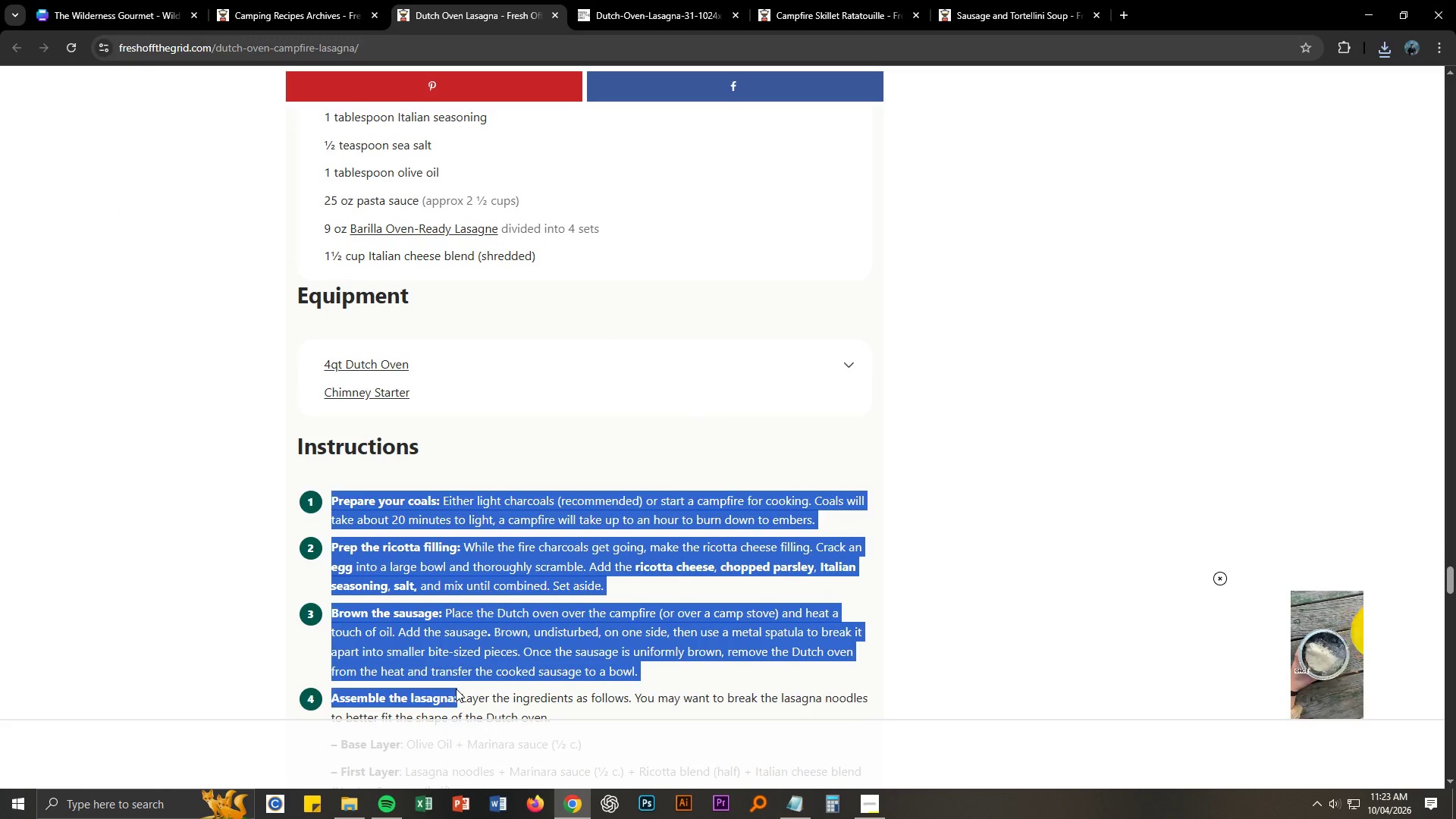 
scroll: coordinate [438, 572], scroll_direction: down, amount: 4.0
 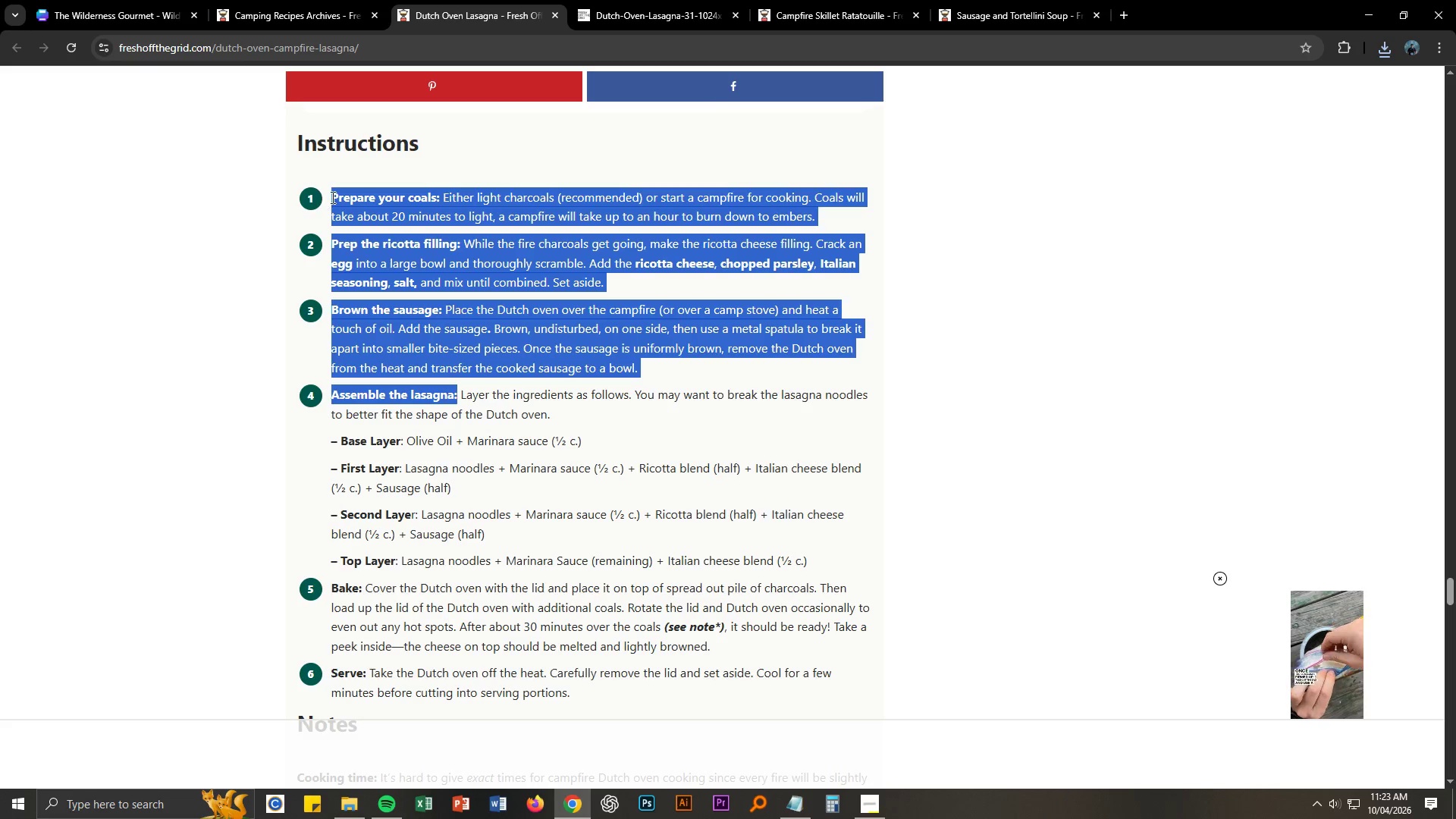 
left_click_drag(start_coordinate=[331, 197], to_coordinate=[469, 458])
 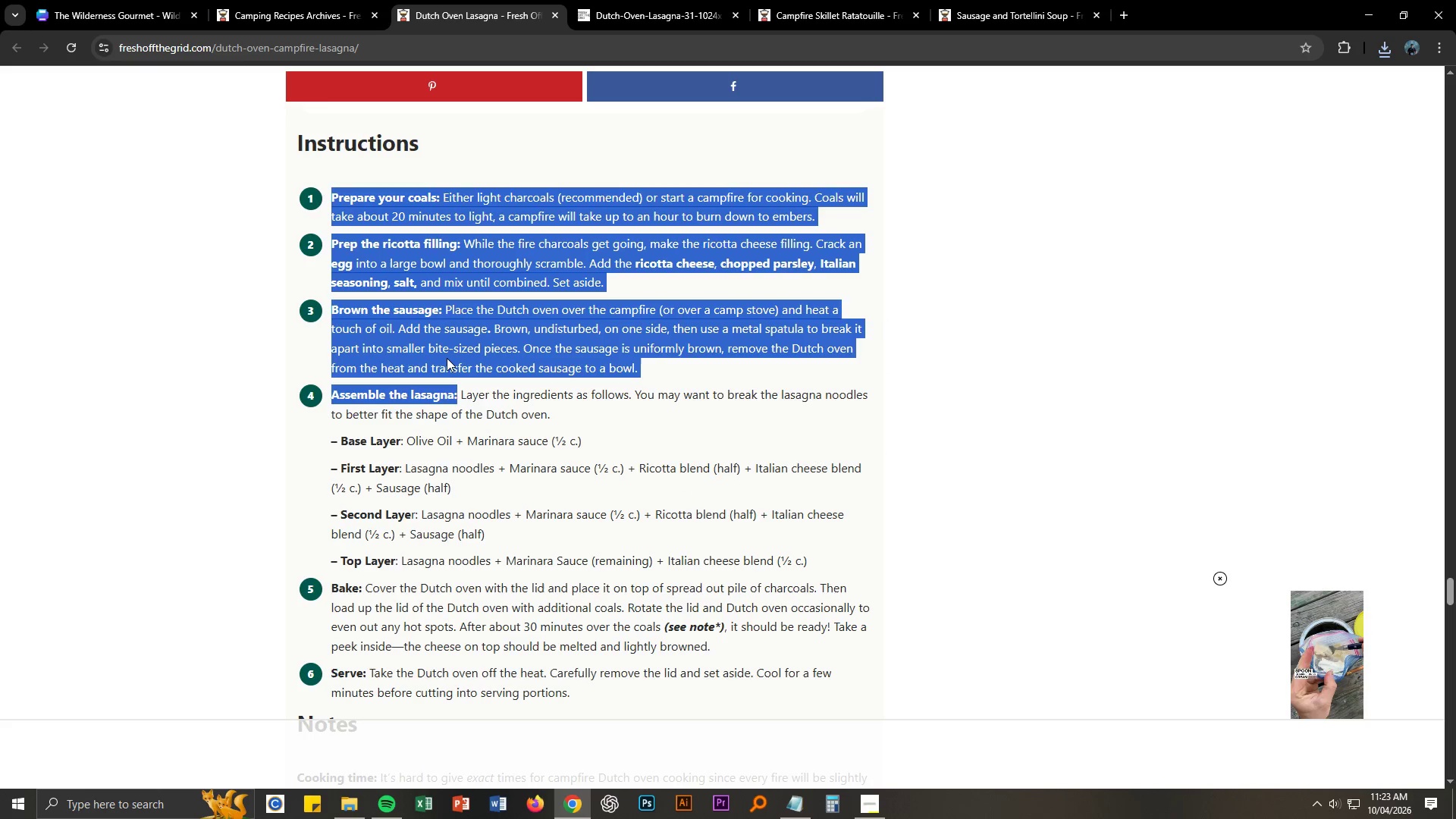 
left_click([447, 358])
 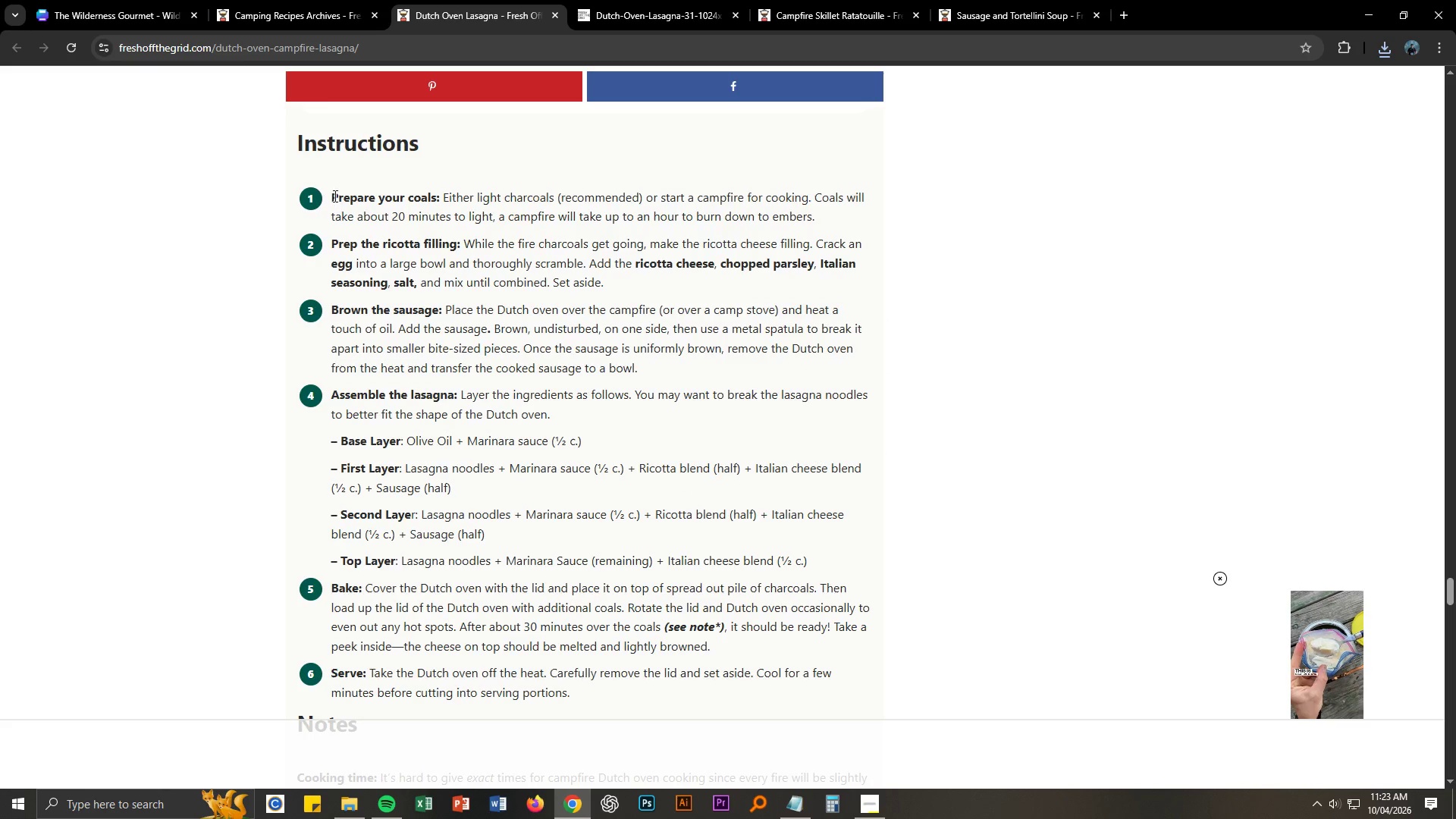 
left_click_drag(start_coordinate=[332, 196], to_coordinate=[587, 688])
 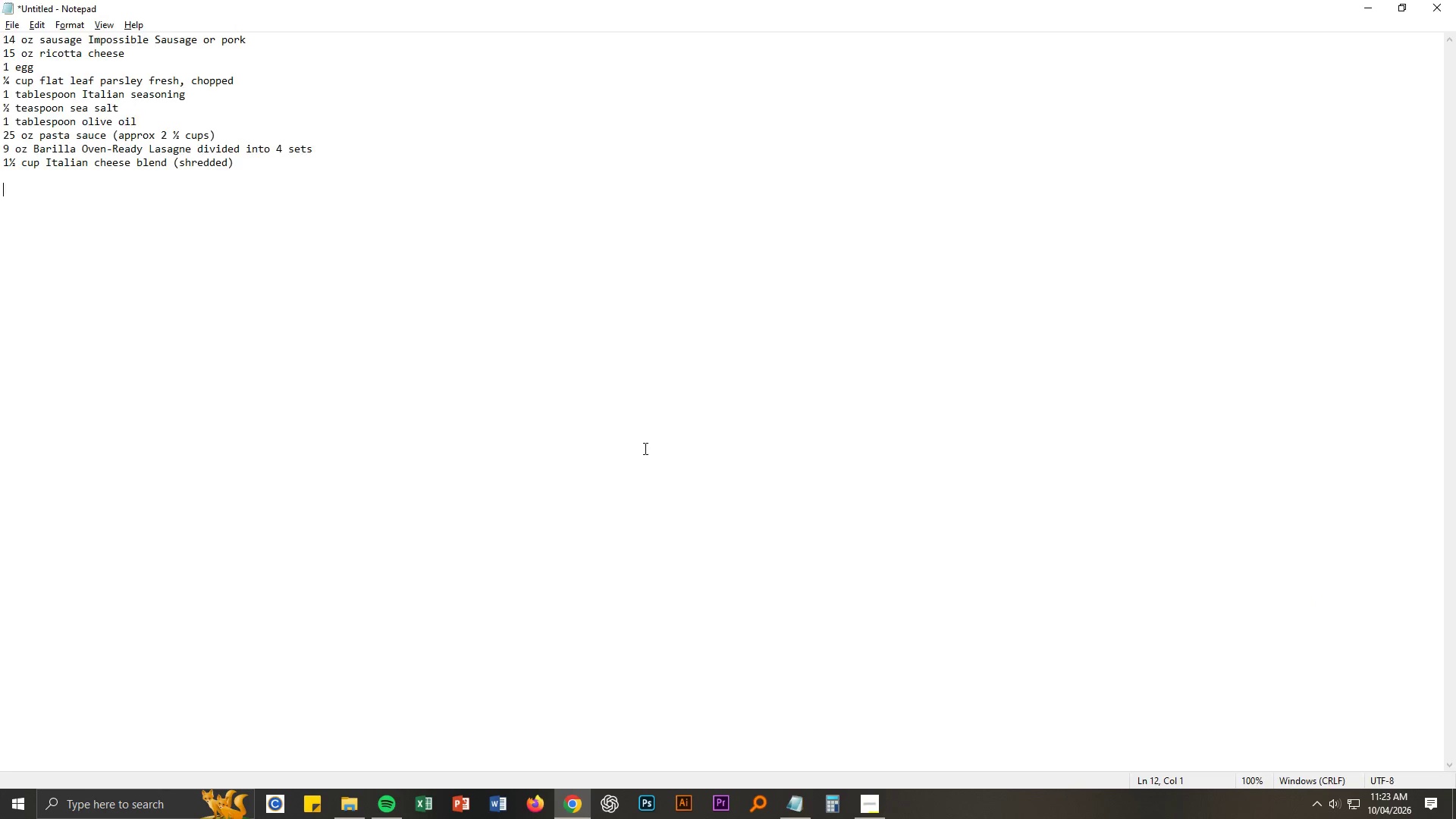 
key(Control+ControlLeft)
 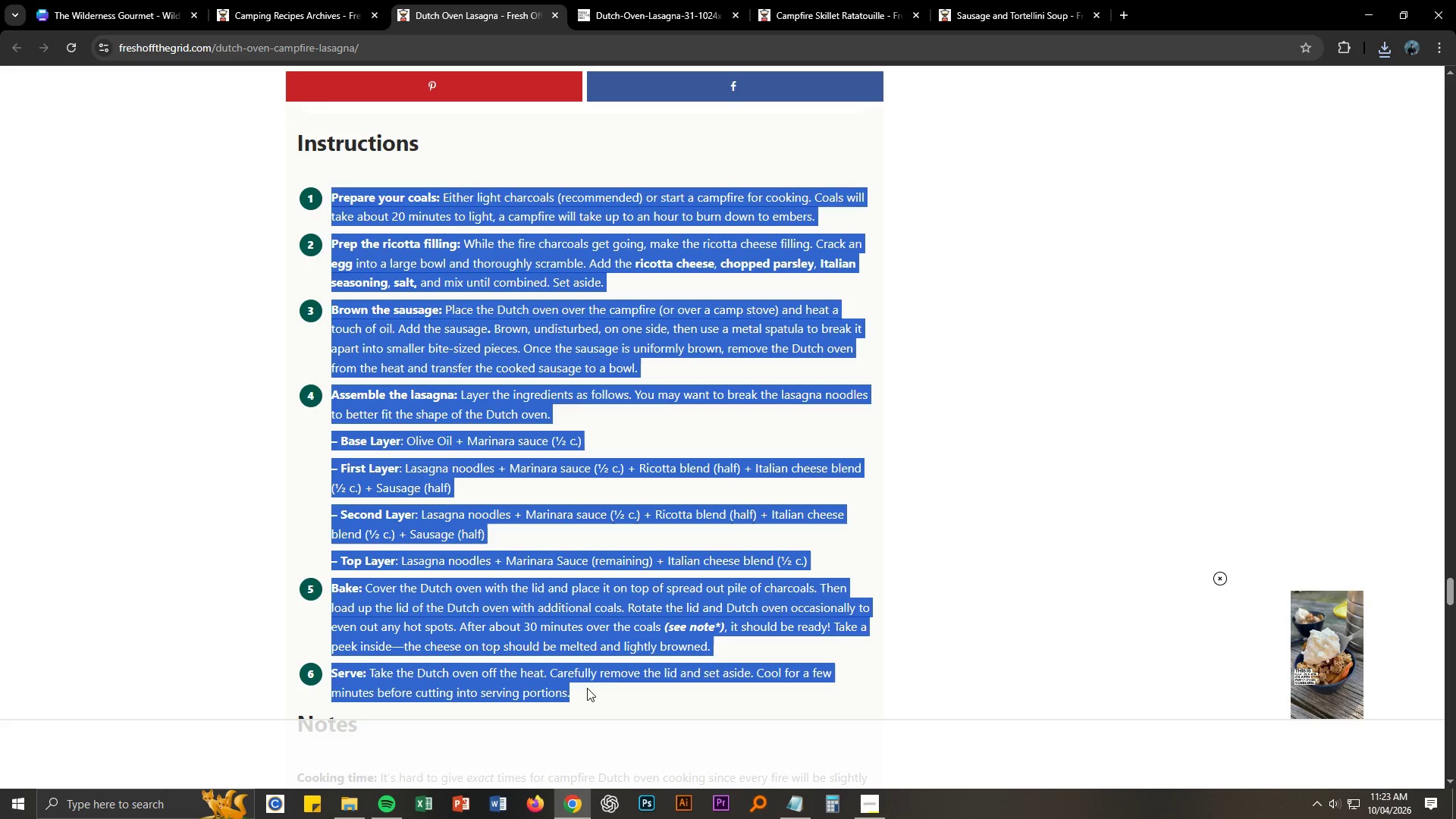 
key(Control+C)
 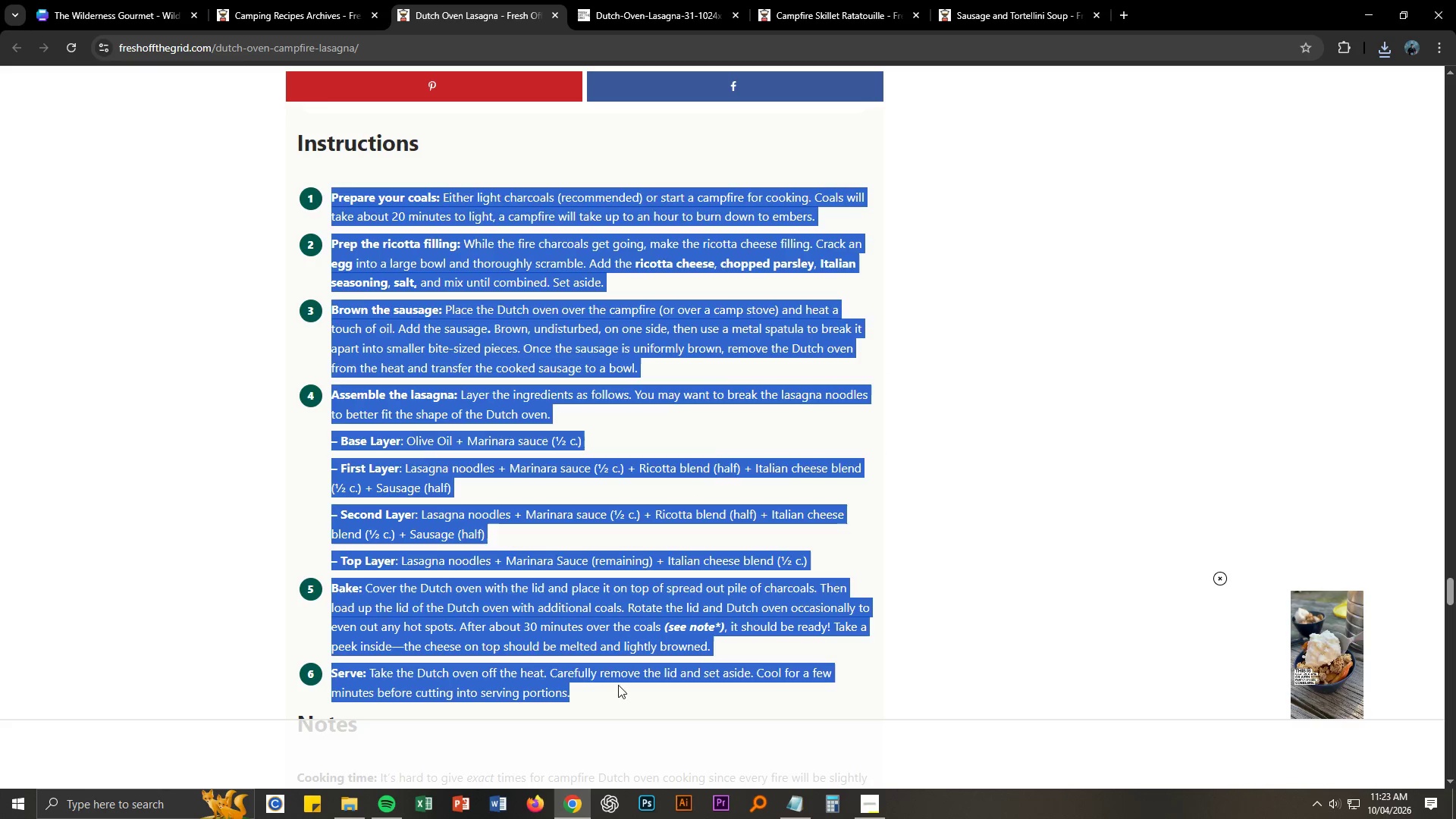 
key(Alt+AltLeft)
 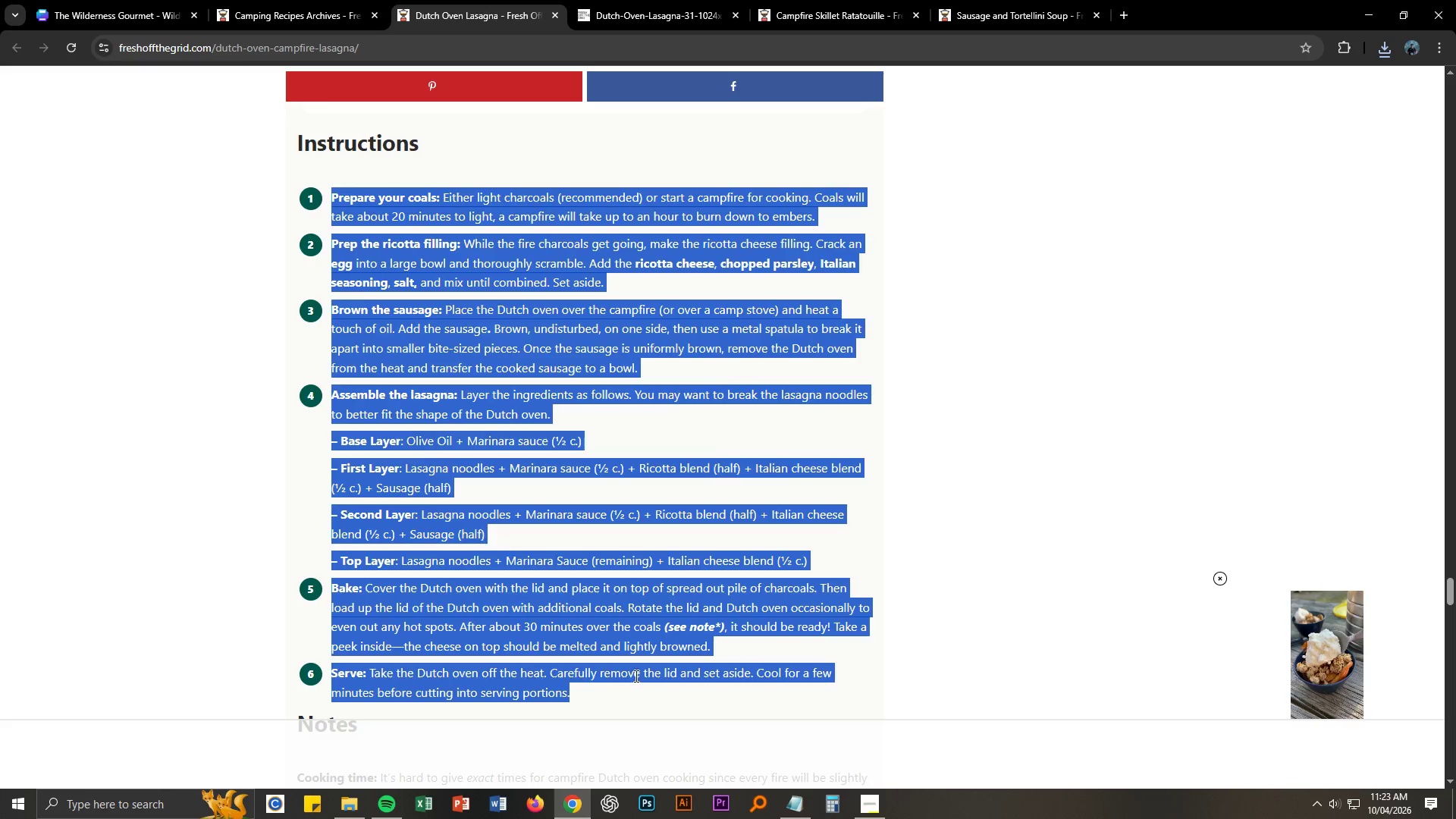 
key(Alt+Tab)
 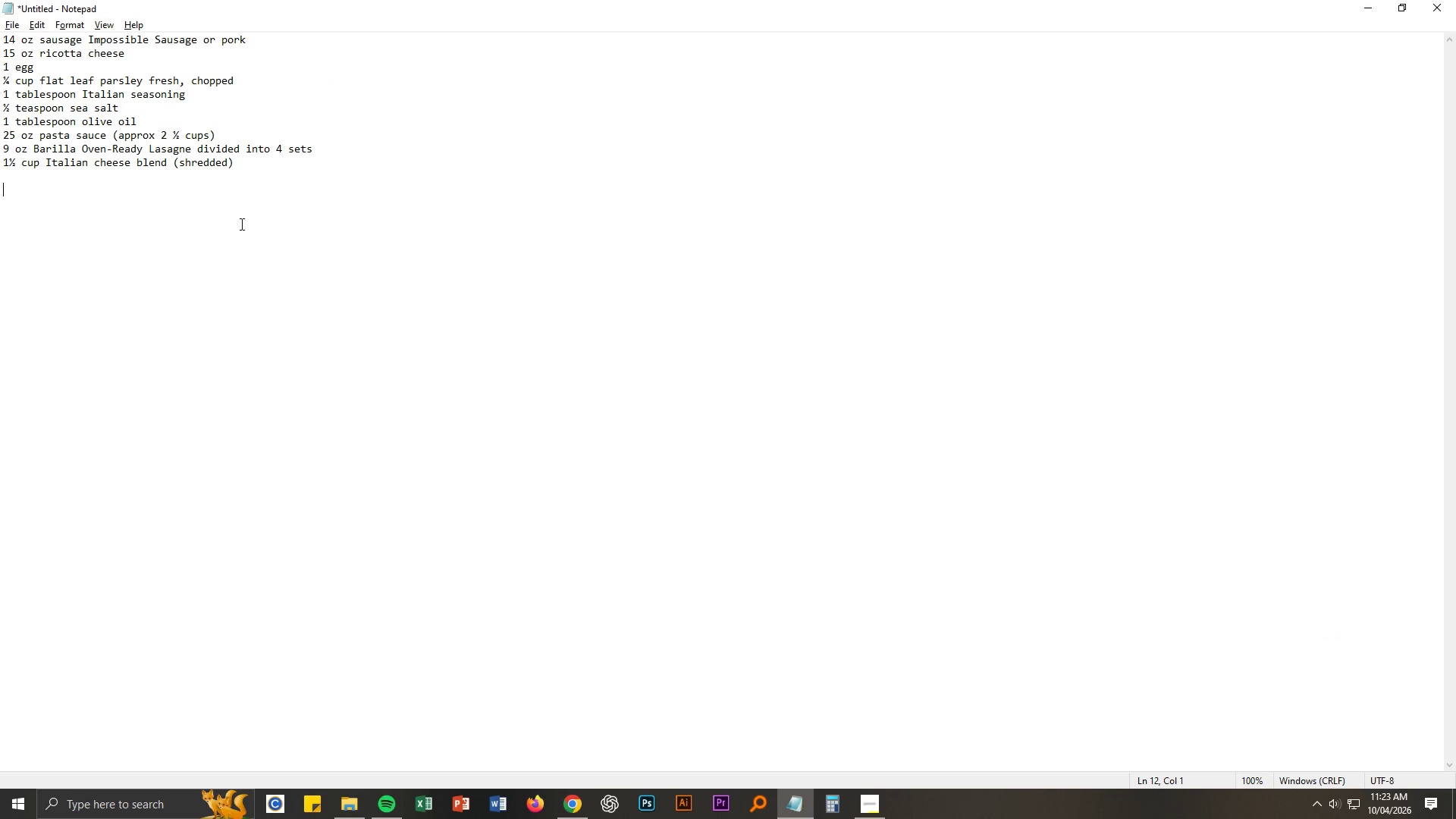 
key(Control+ControlLeft)
 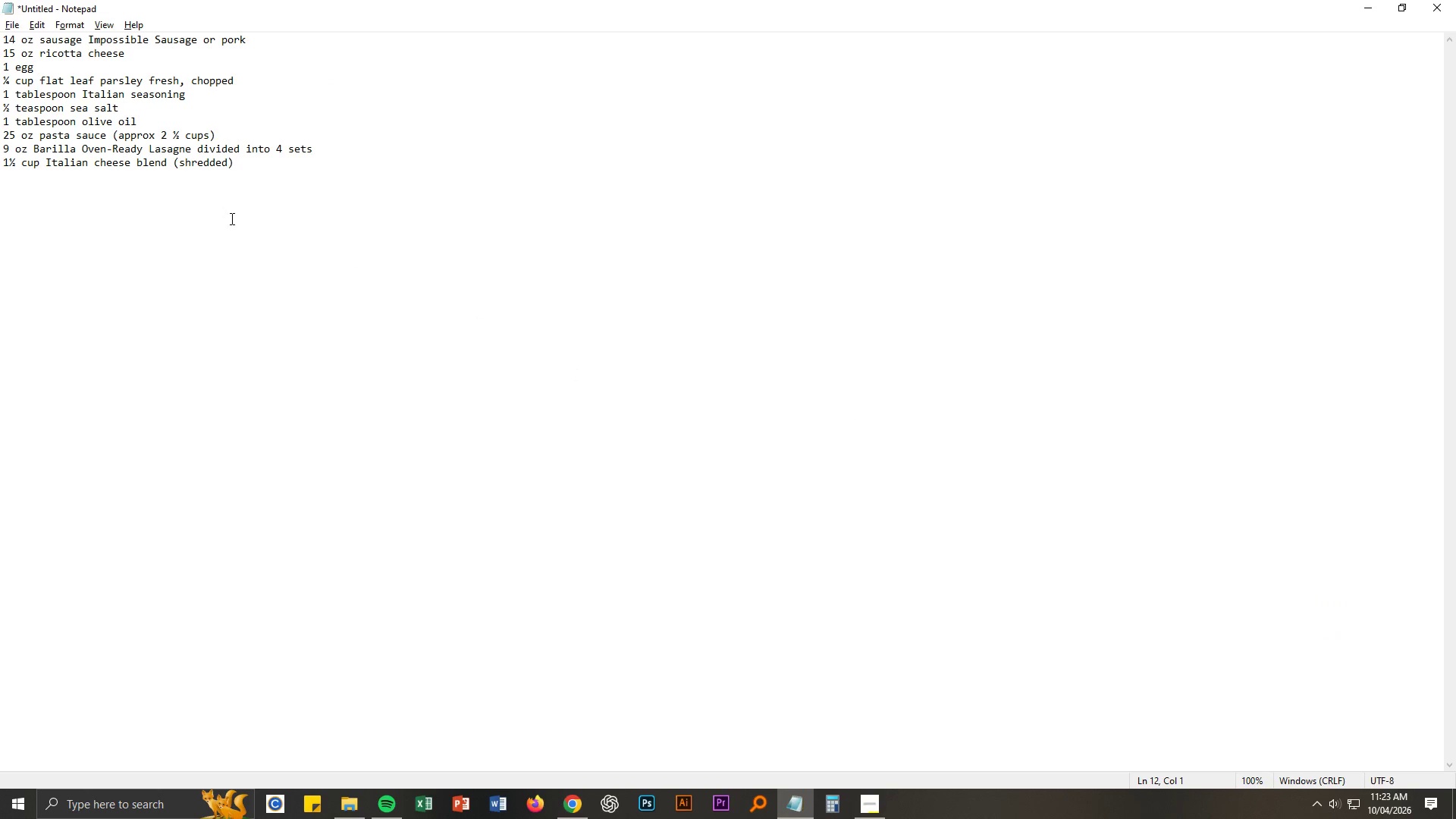 
key(Control+V)
 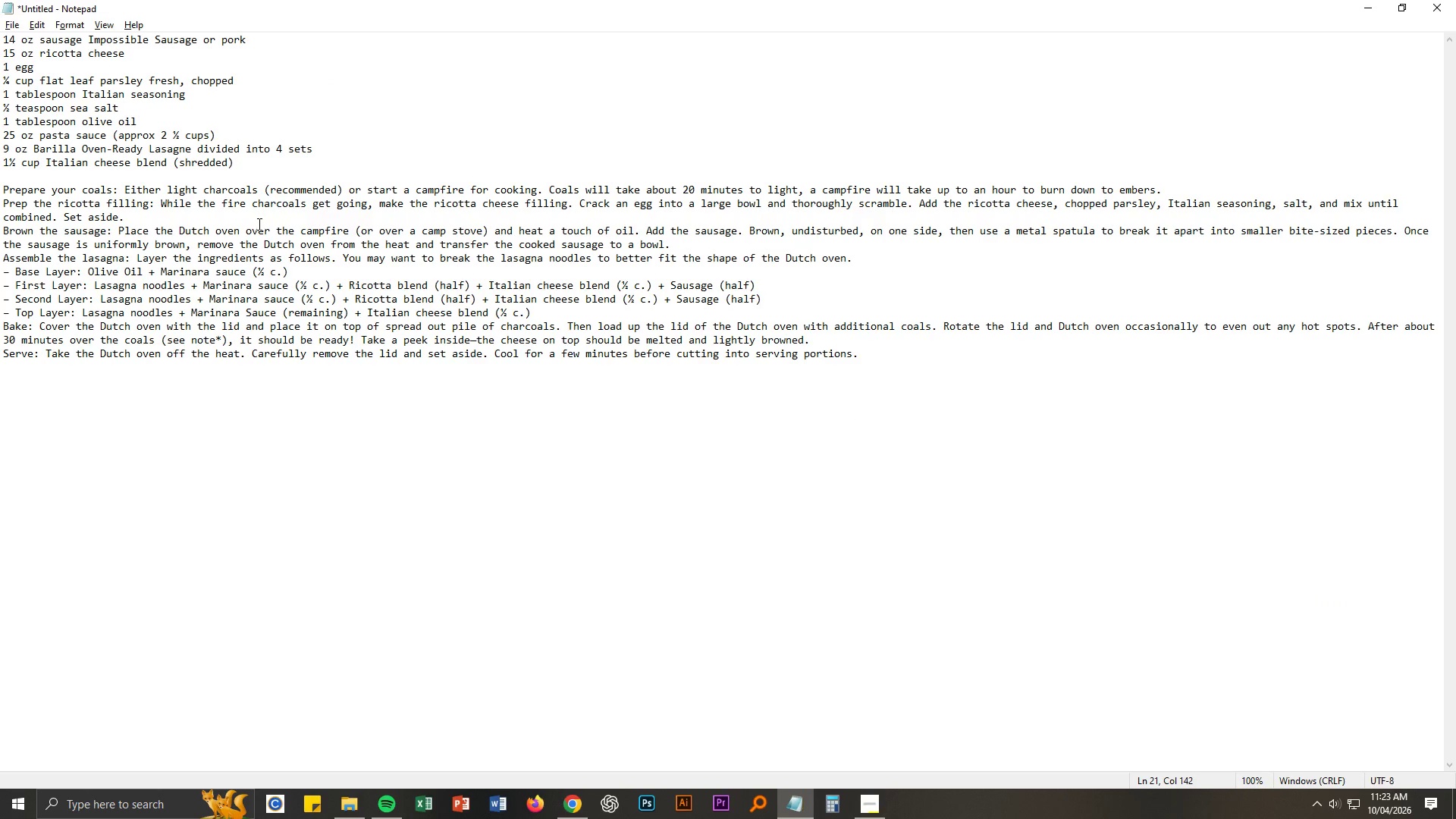 
key(Alt+AltLeft)
 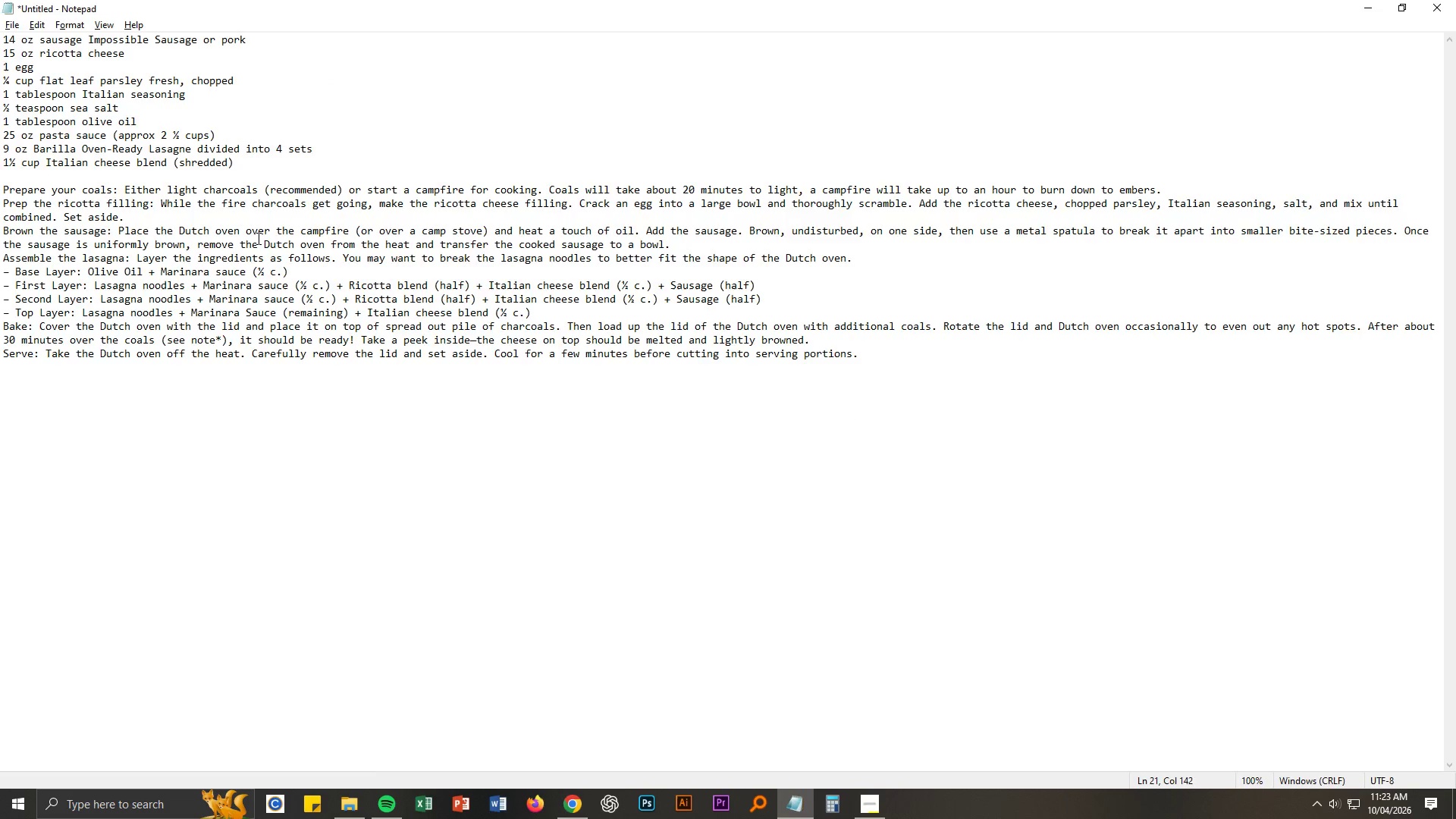 
key(Alt+Tab)
 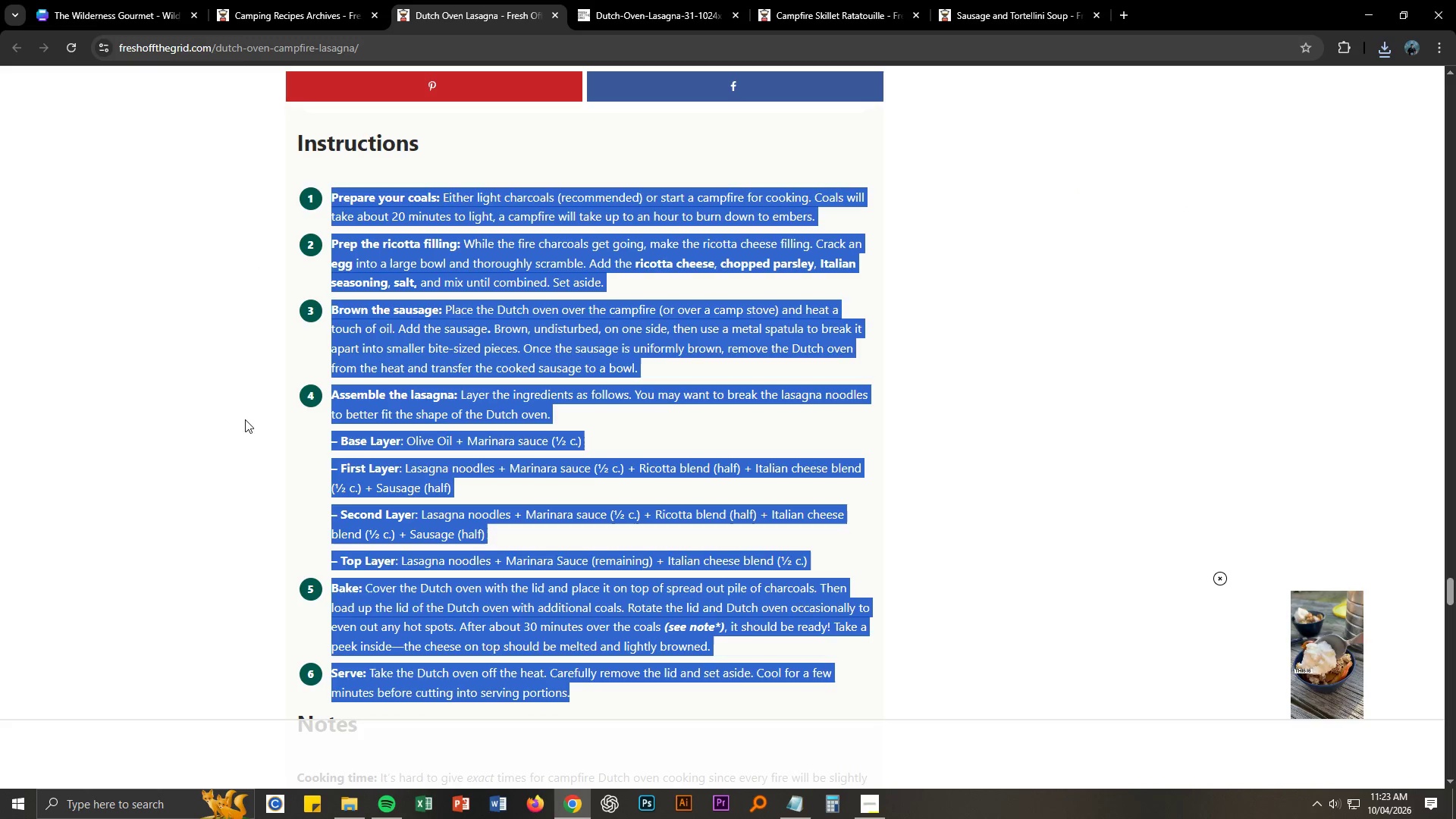 
scroll: coordinate [275, 557], scroll_direction: down, amount: 3.0
 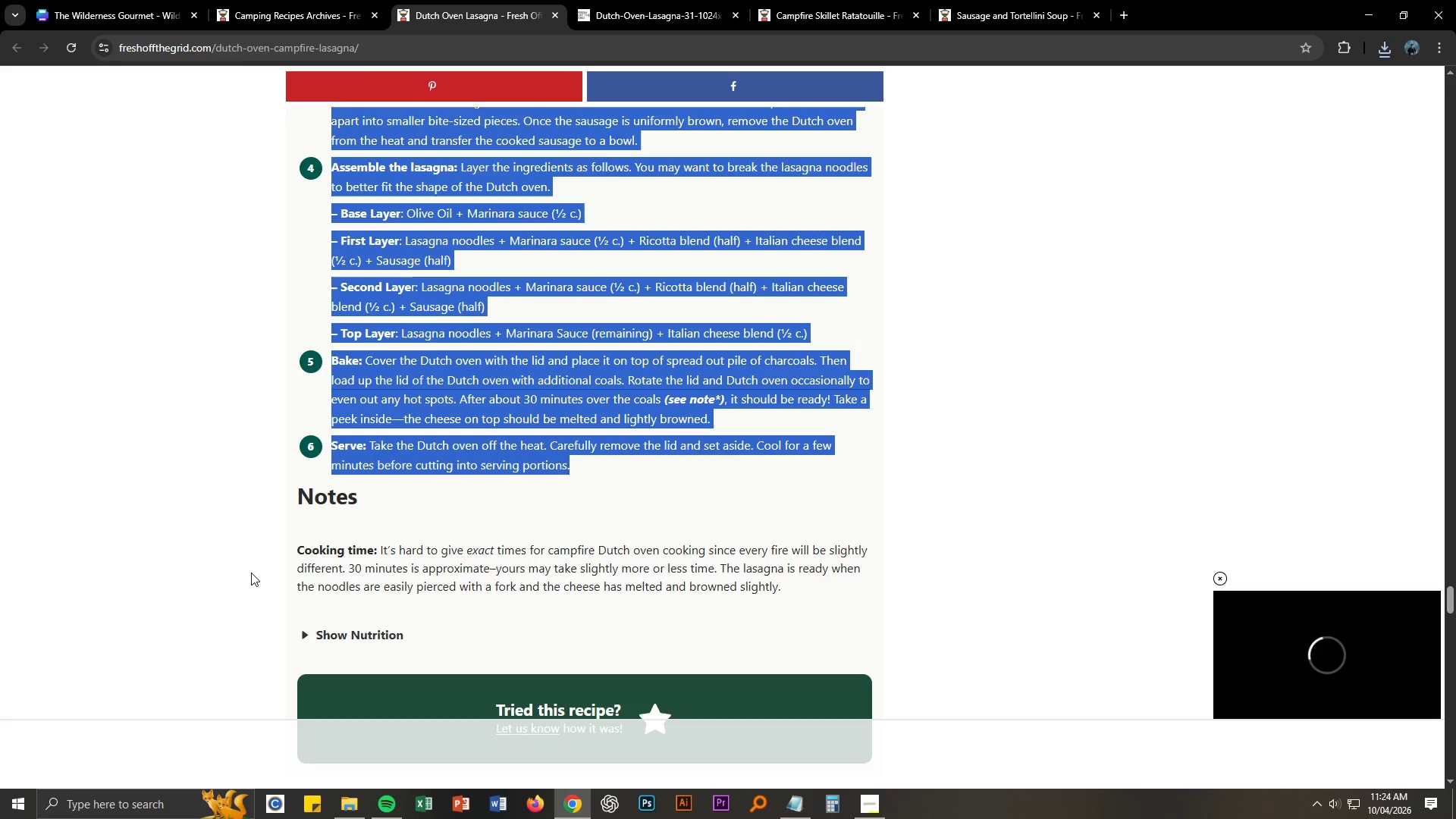 
wait(9.52)
 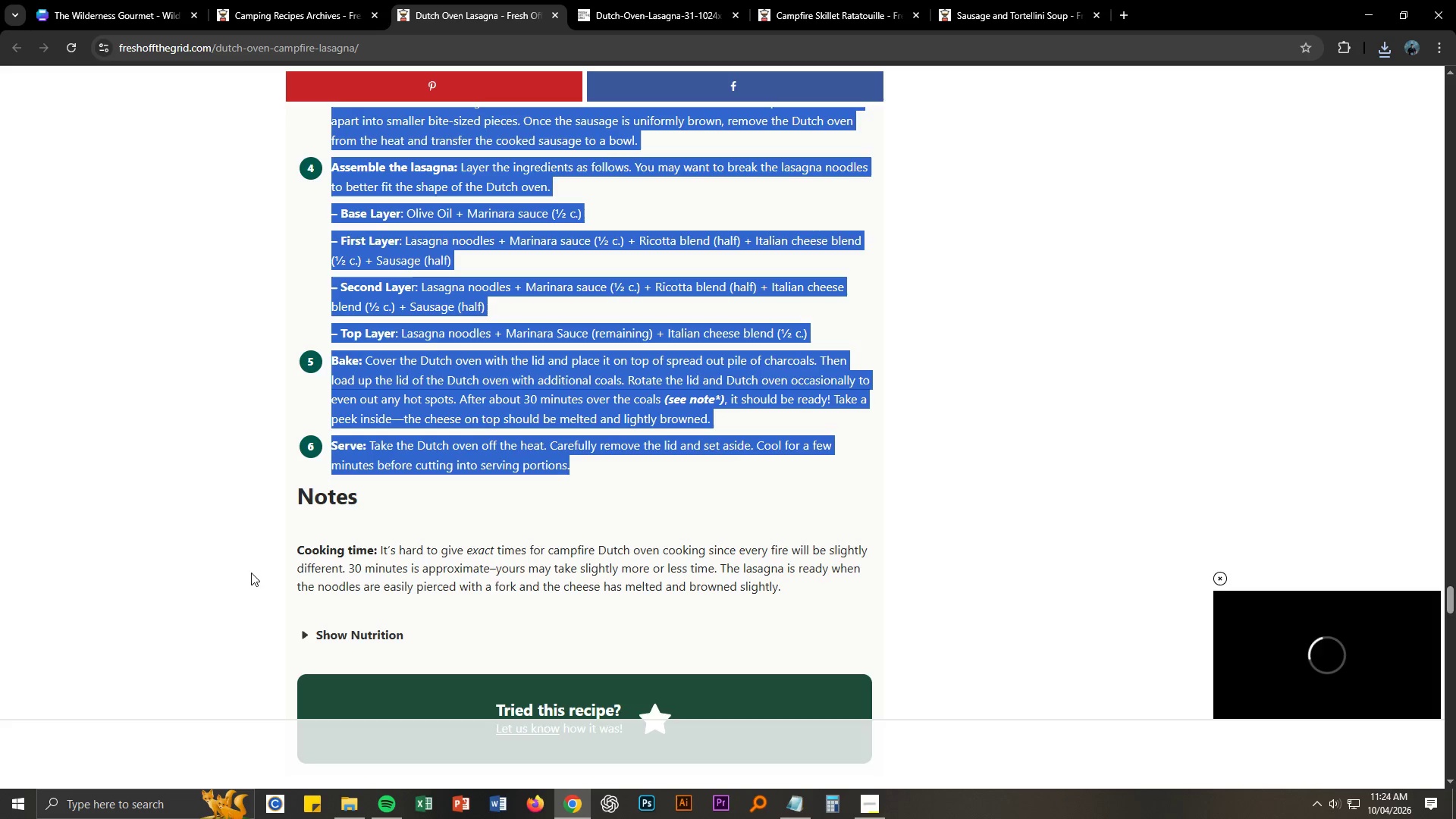 
left_click_drag(start_coordinate=[721, 567], to_coordinate=[792, 590])
 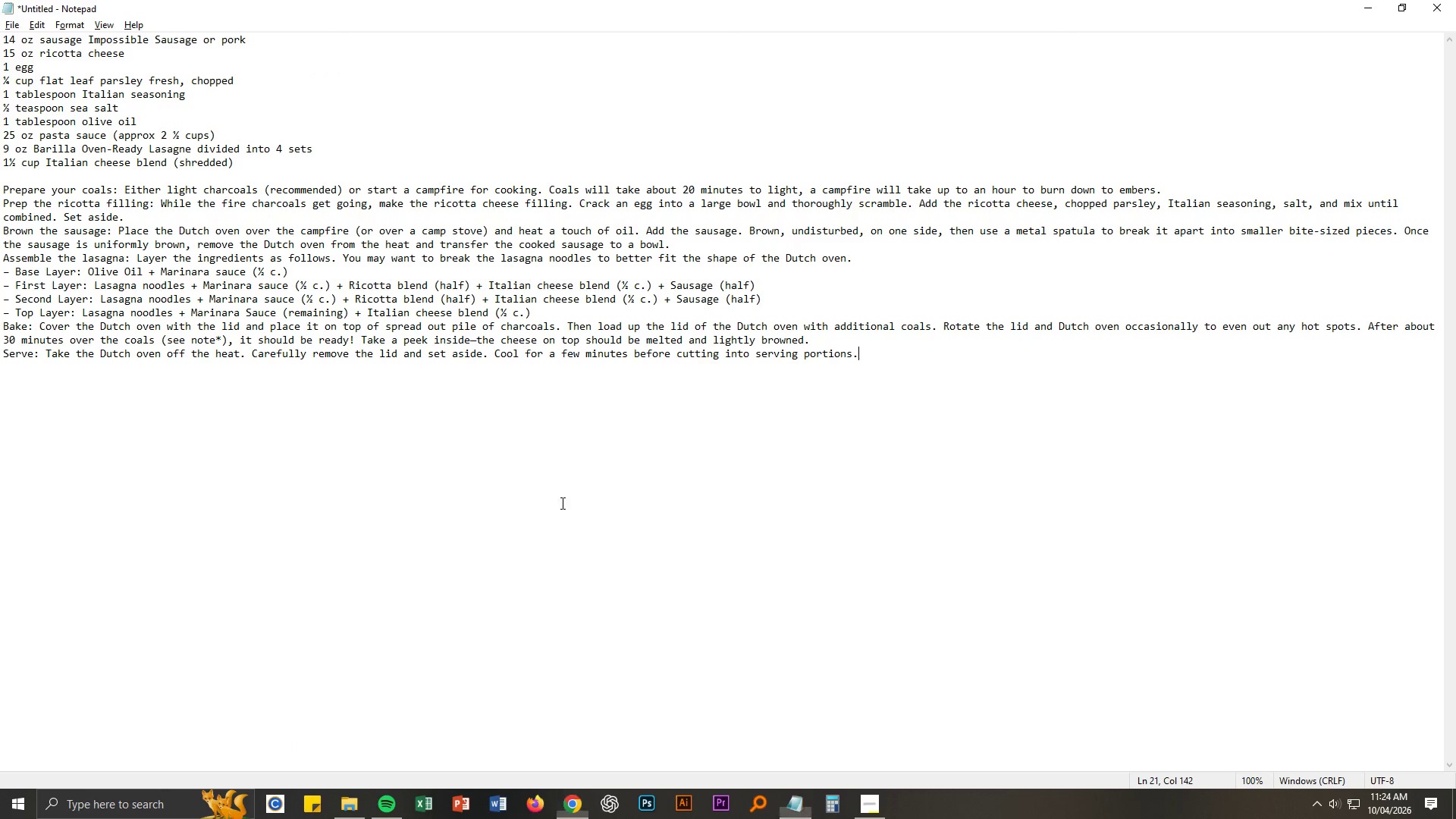 
key(Control+ControlLeft)
 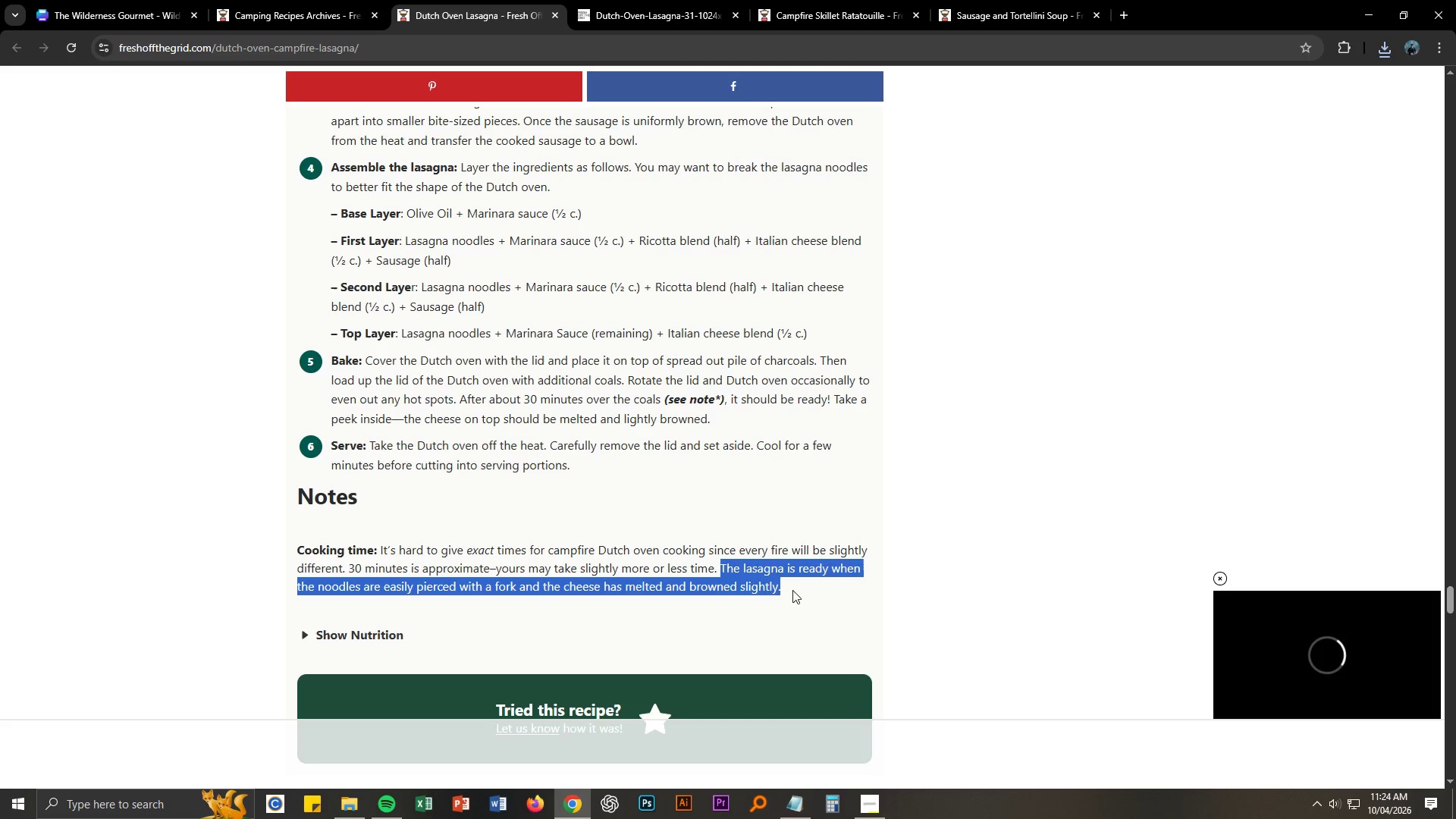 
key(Control+C)
 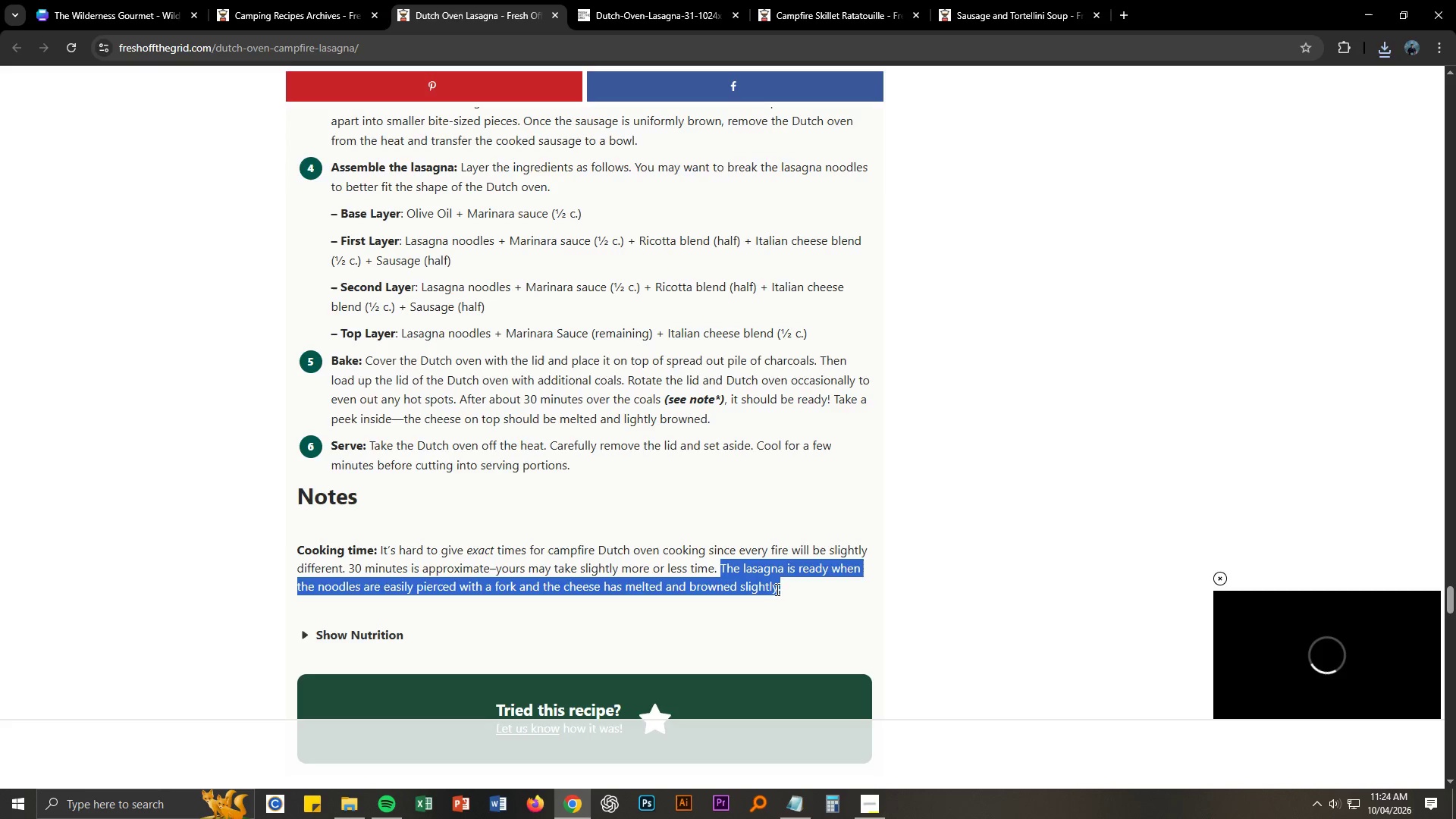 
key(Alt+AltLeft)
 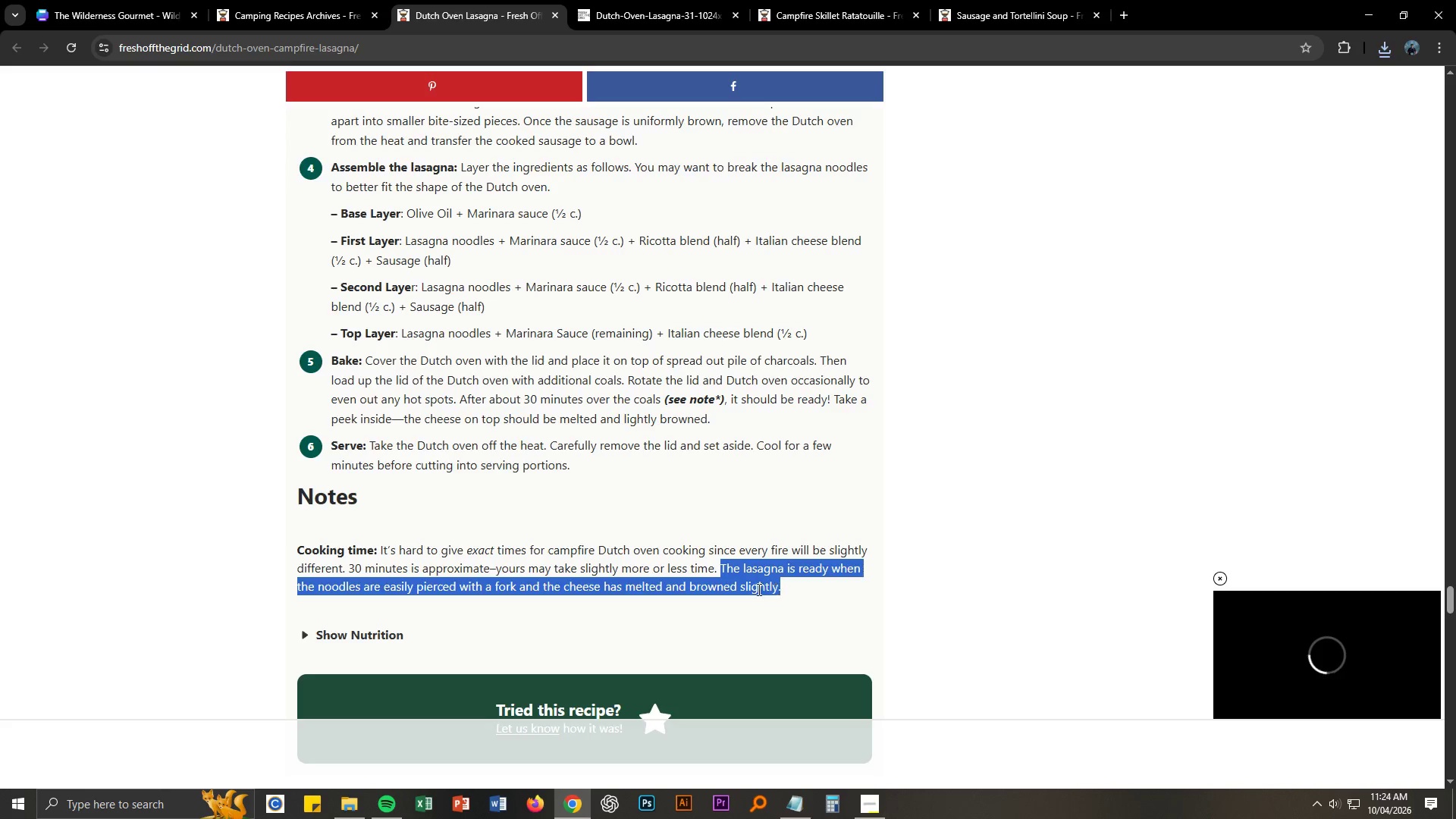 
key(Alt+Tab)
 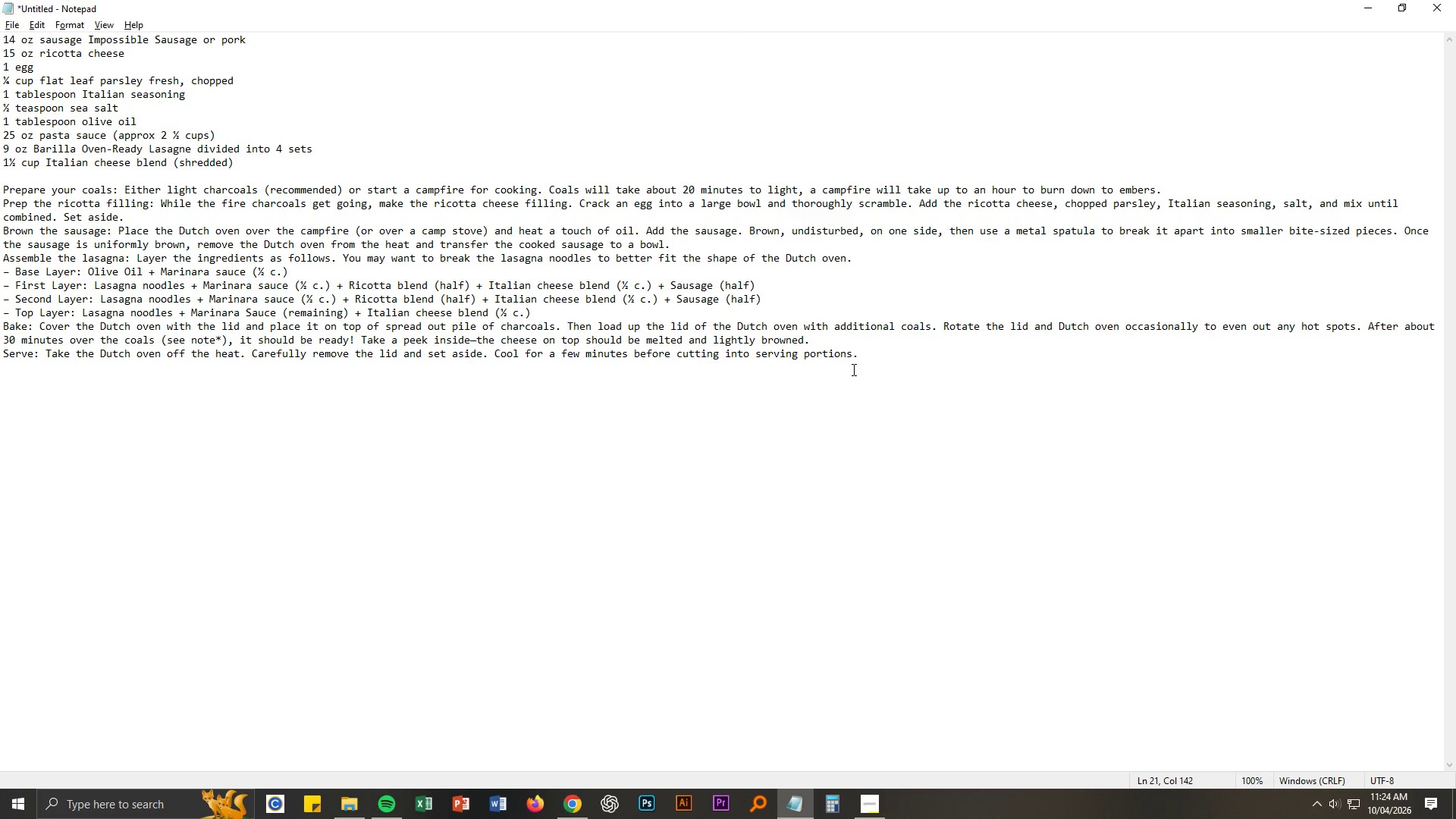 
key(Enter)
 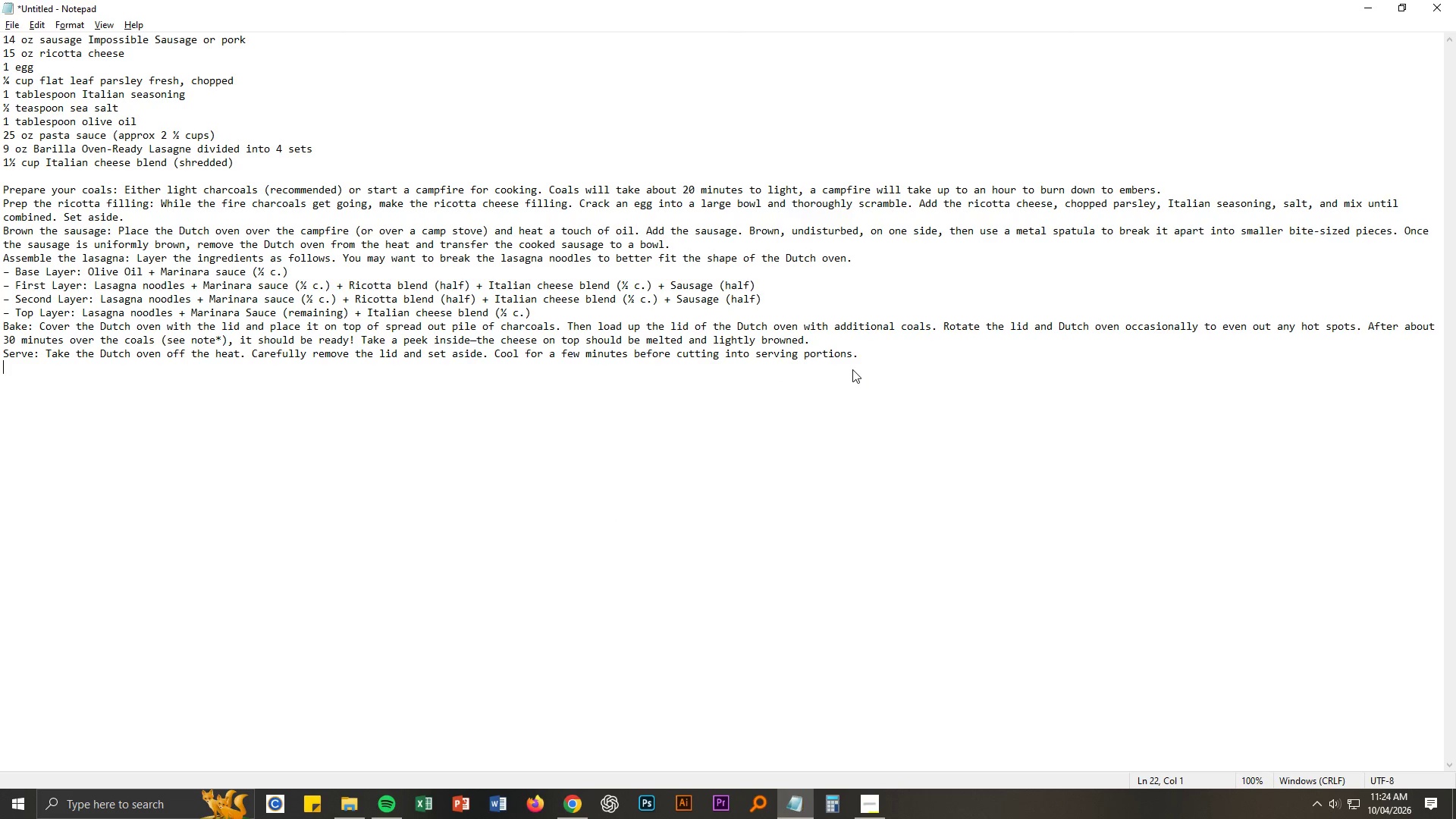 
key(Enter)
 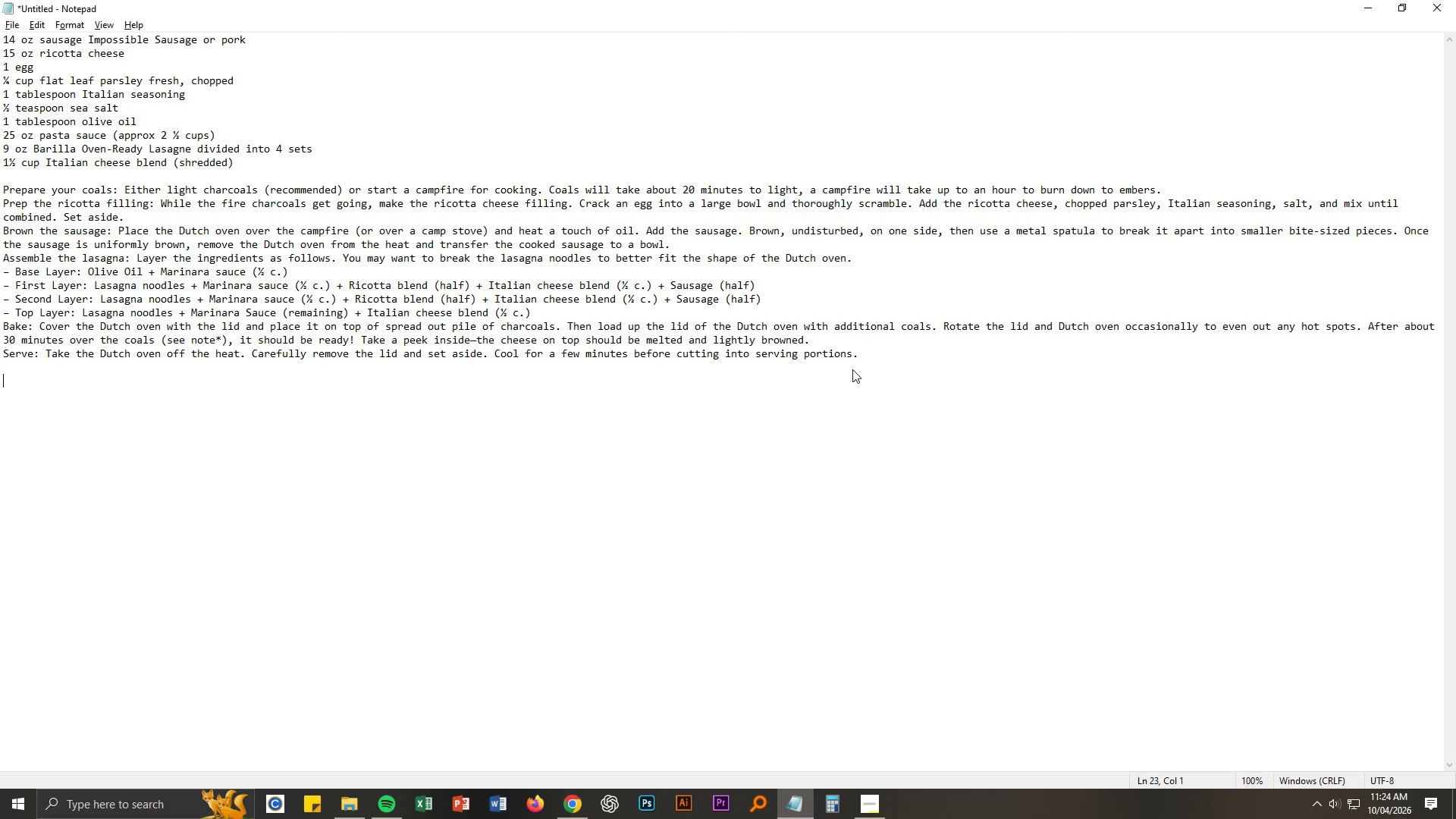 
type(Chef;')
key(Backspace)
key(Backspace)
type(;s)
key(Backspace)
key(Backspace)
type('s TIP)
key(Backspace)
key(Backspace)
type(I)
key(Backspace)
key(Tab)
key(Backspace)
type(ip)
 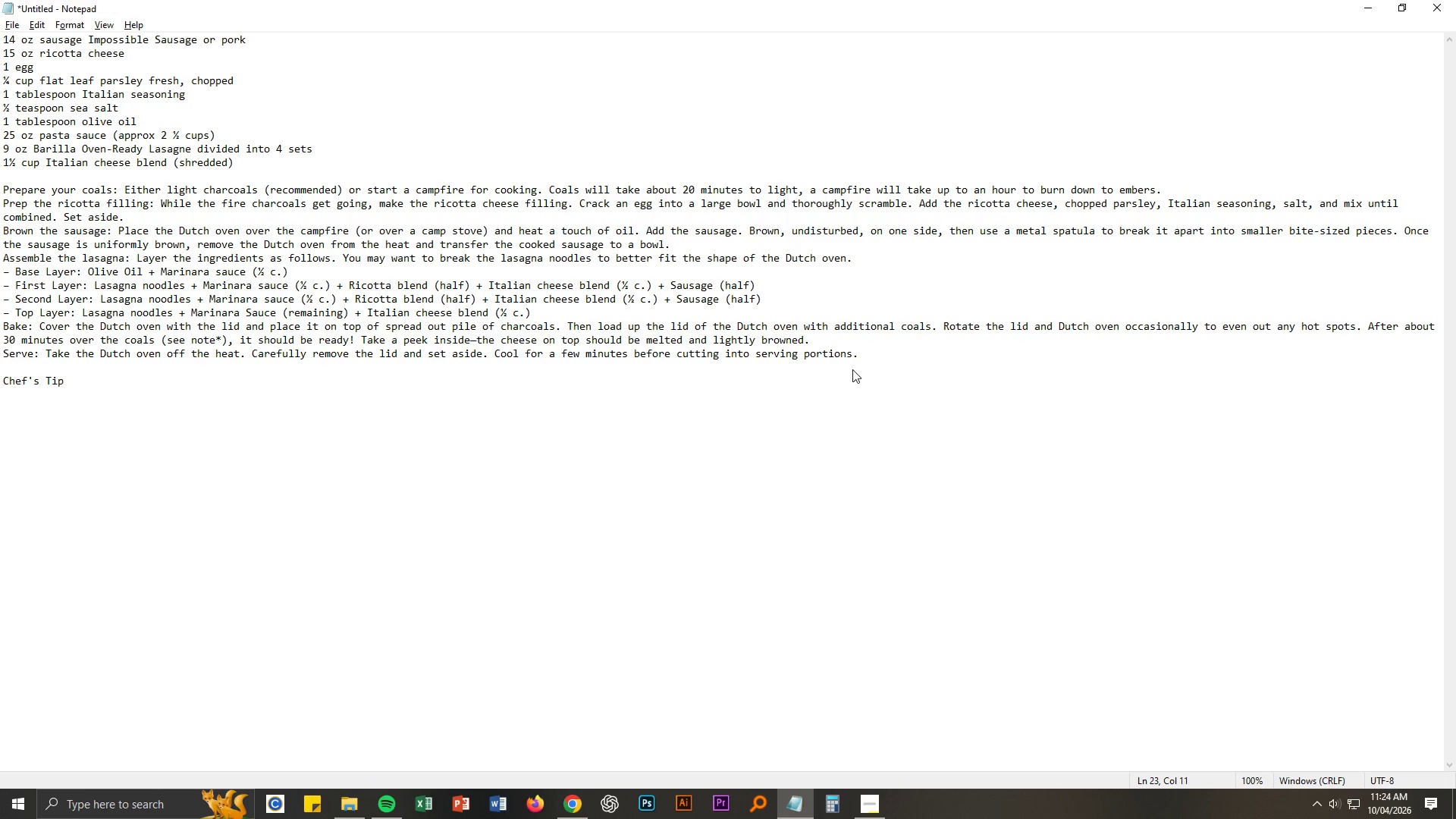 
key(Enter)
 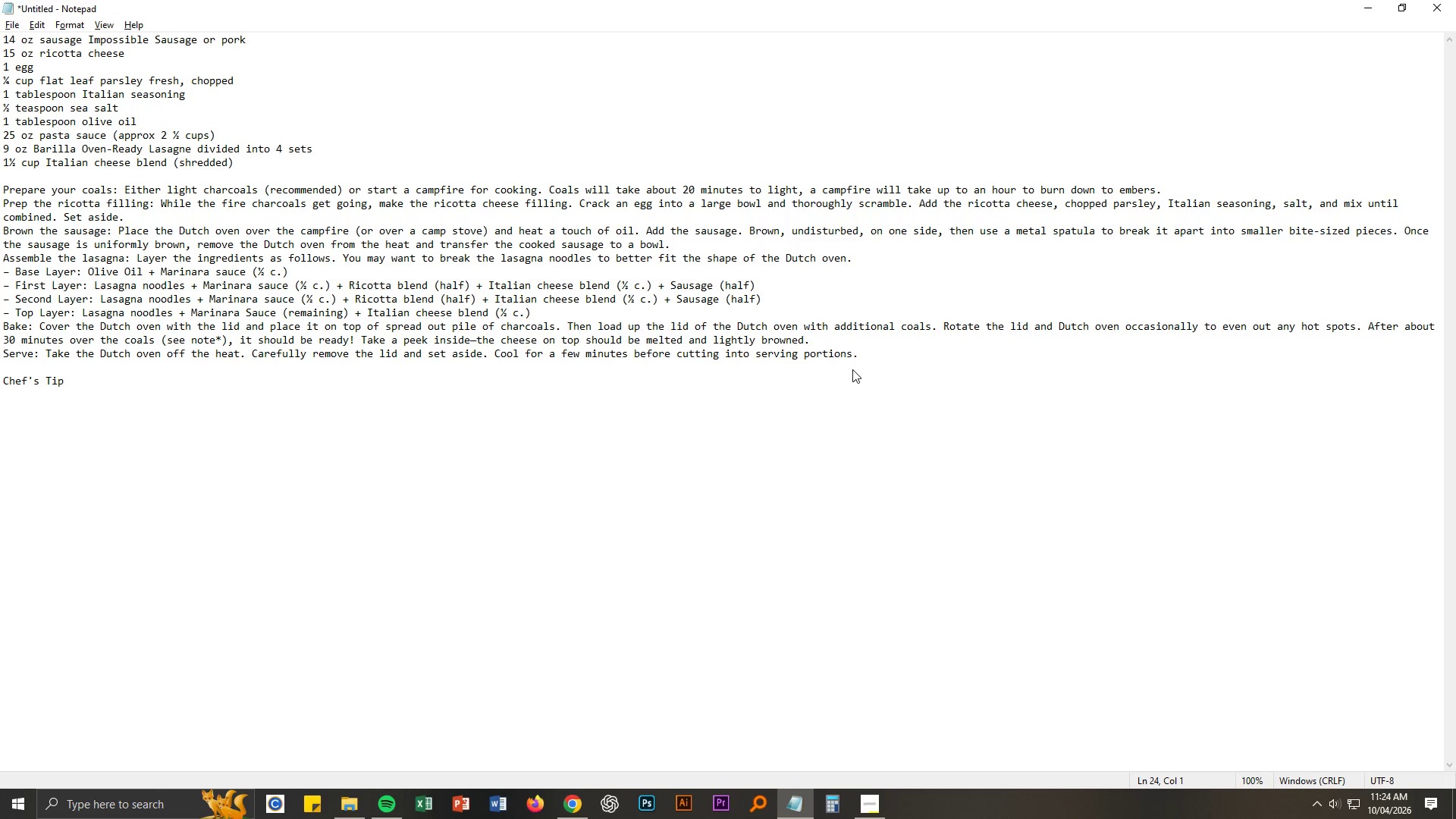 
key(Control+ControlLeft)
 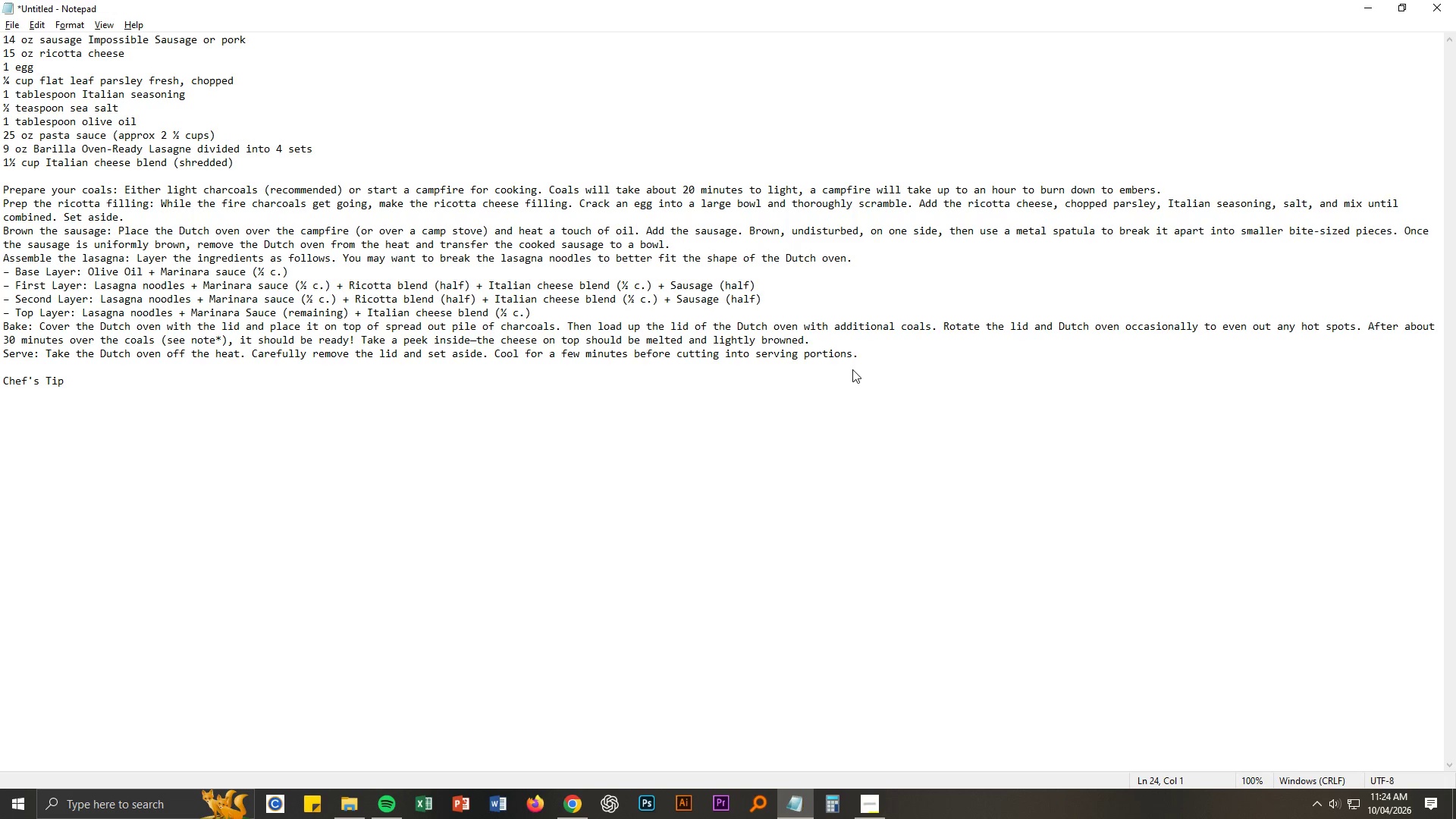 
key(Control+V)
 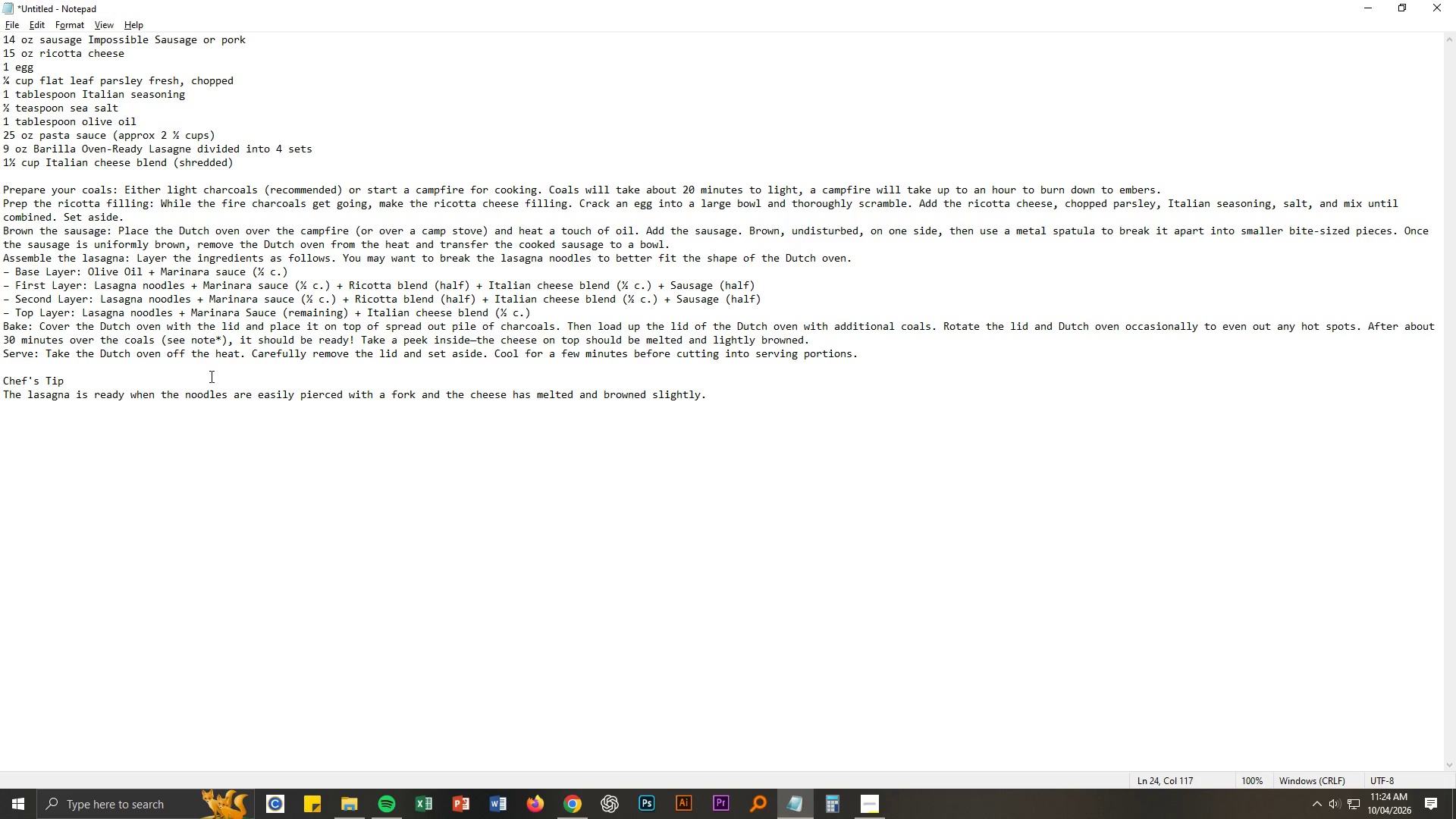 
left_click([5, 395])
 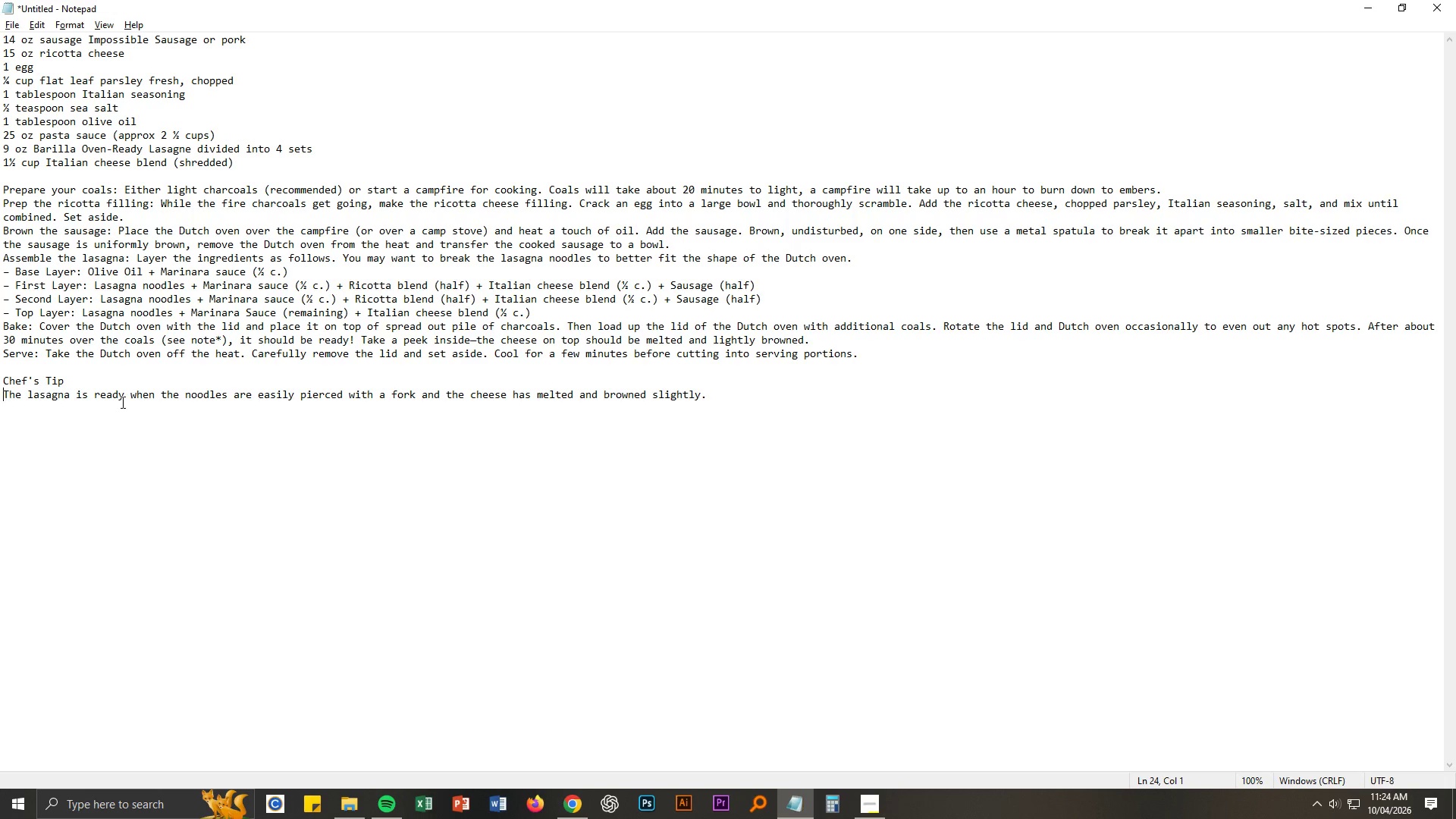 
key(Backspace)
 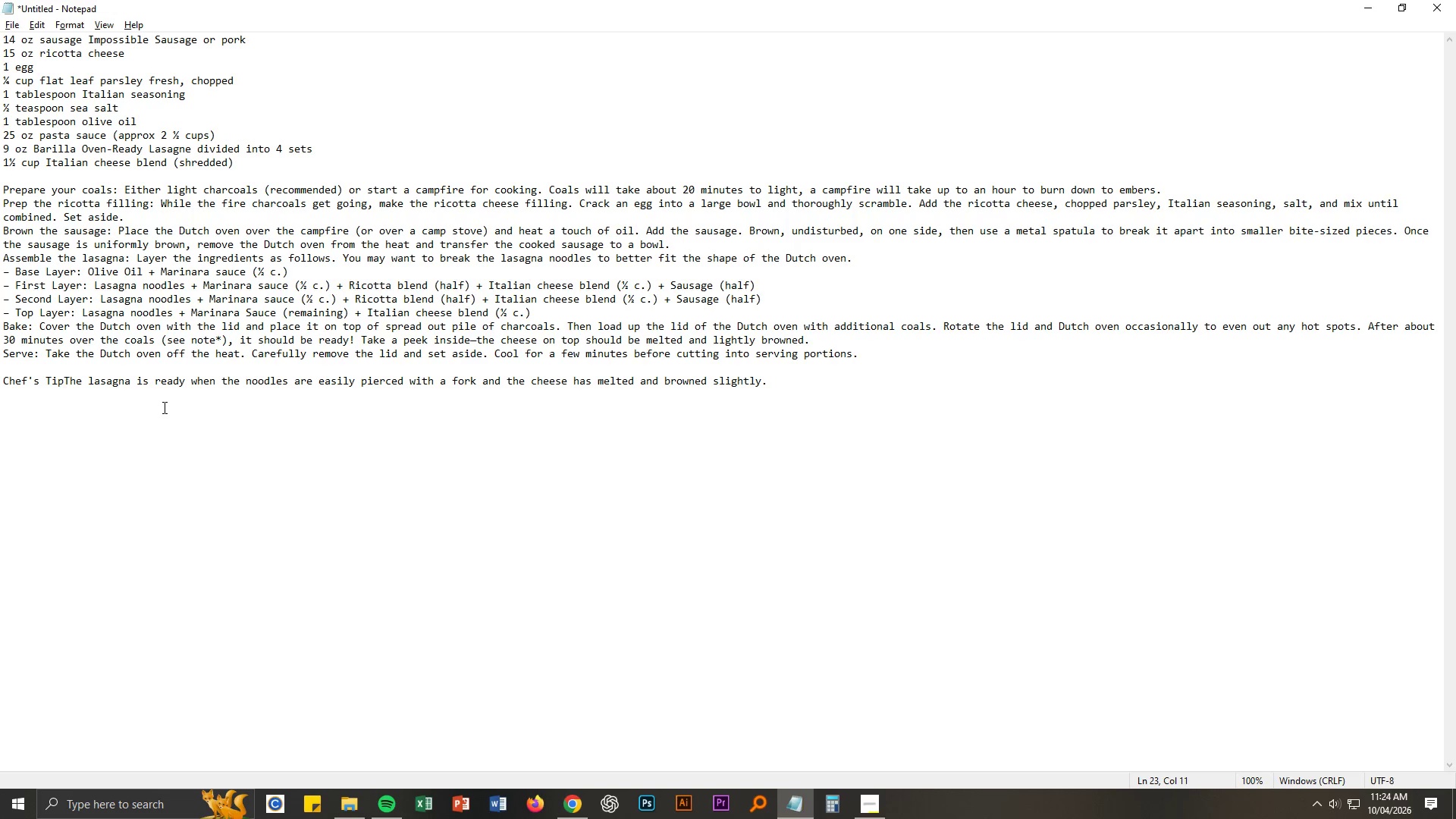 
key(Shift+2)
 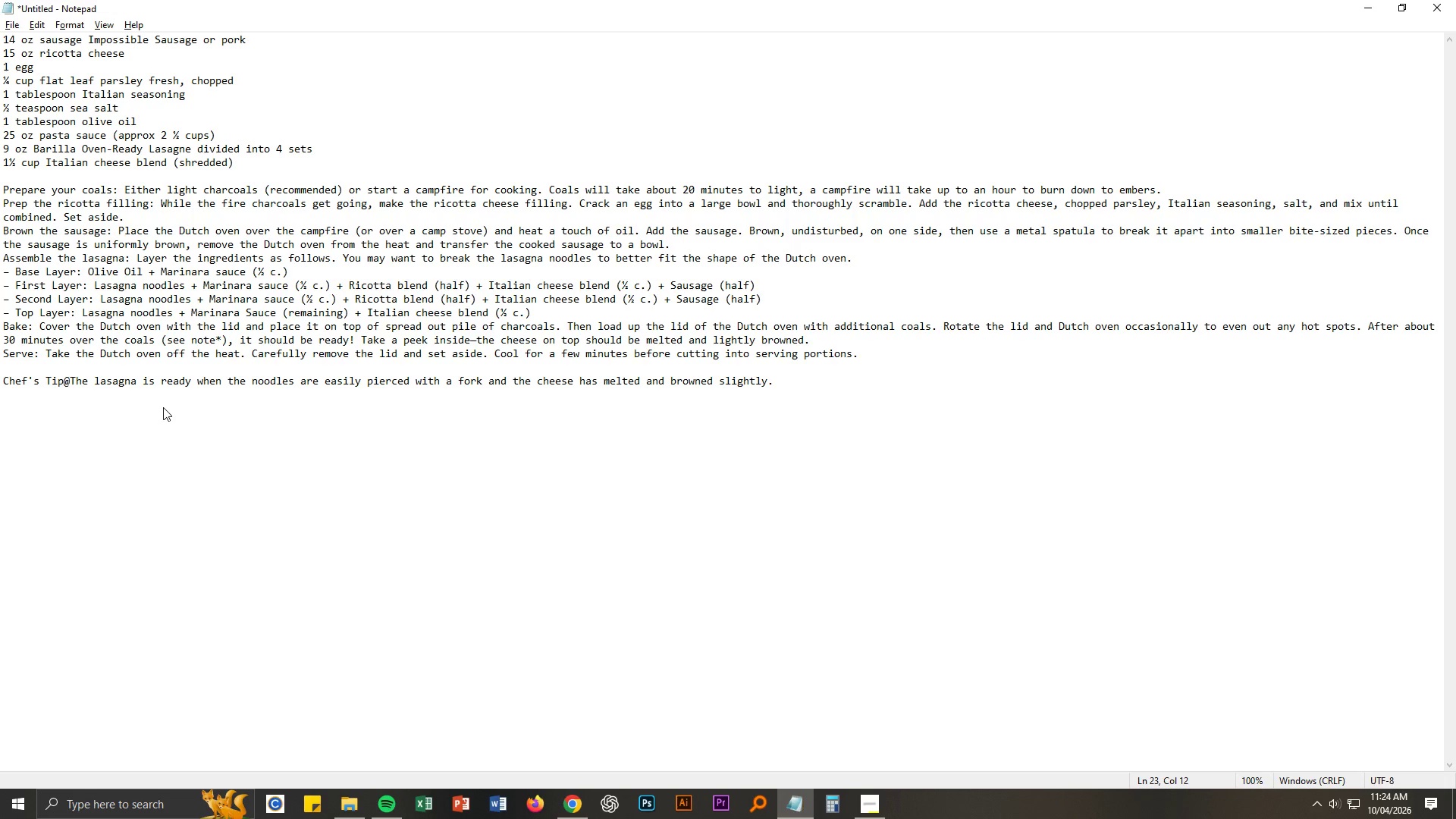 
key(Backspace)
 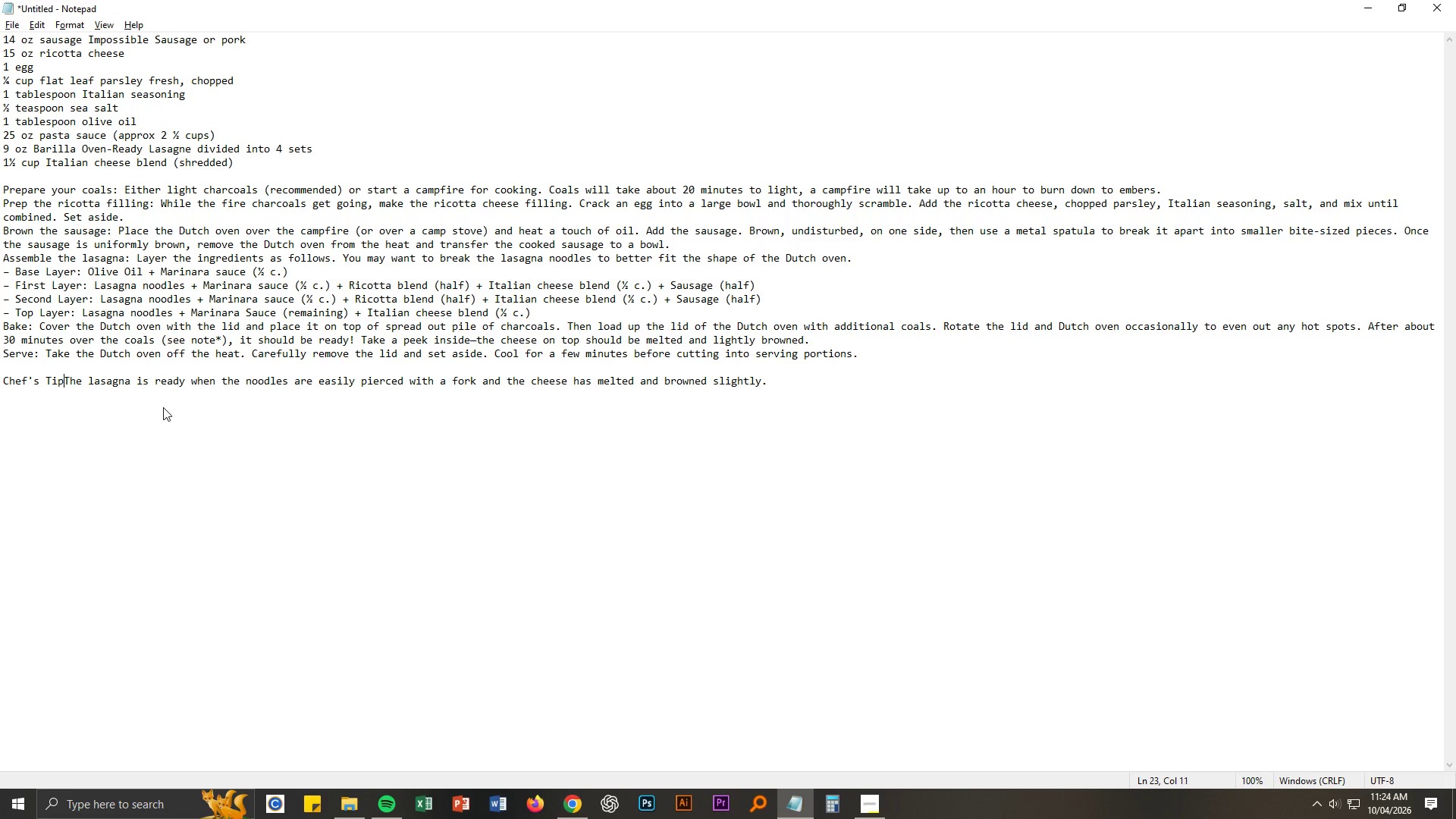 
key(Shift+ShiftLeft)
 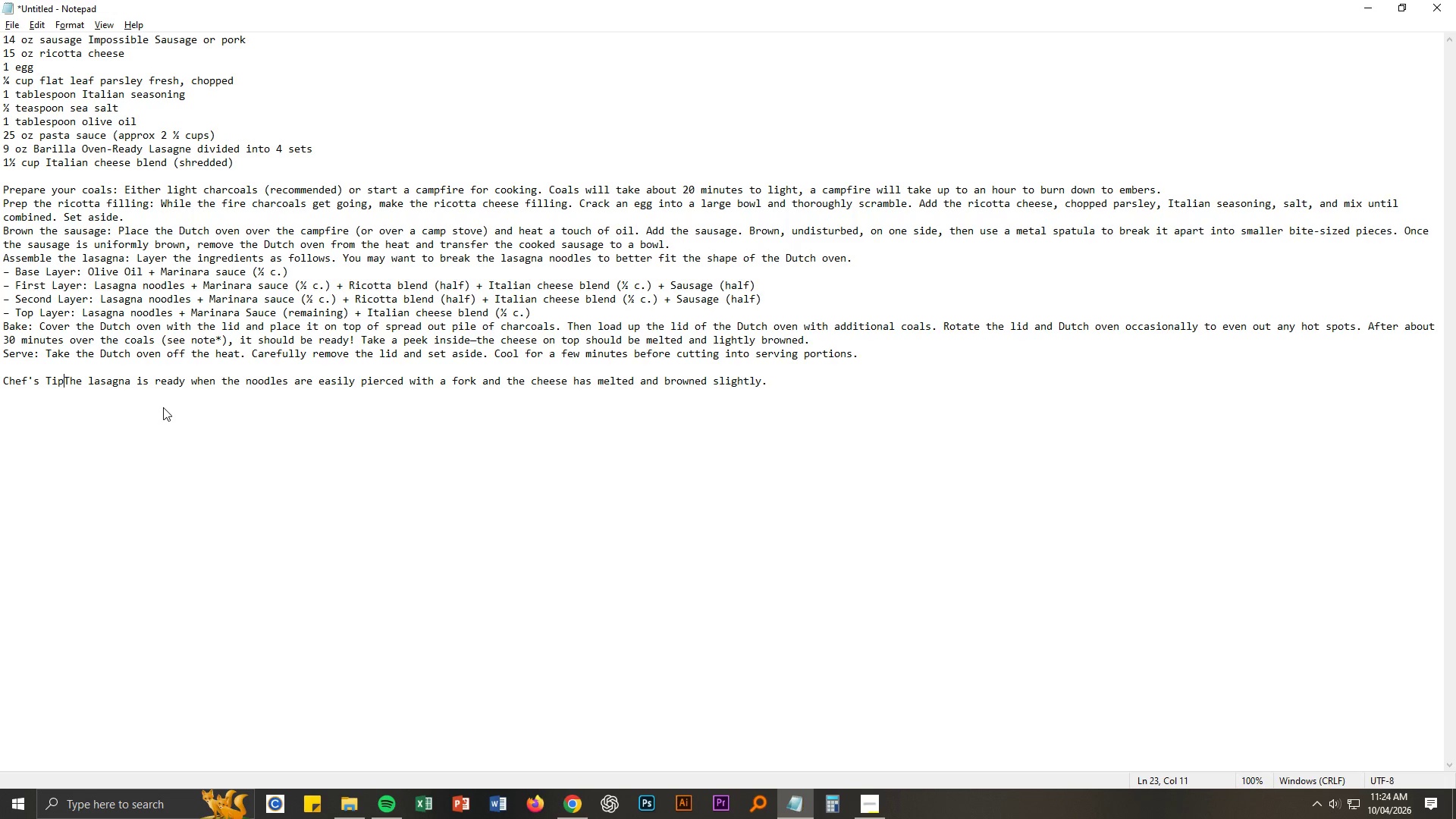 
key(Shift+1)
 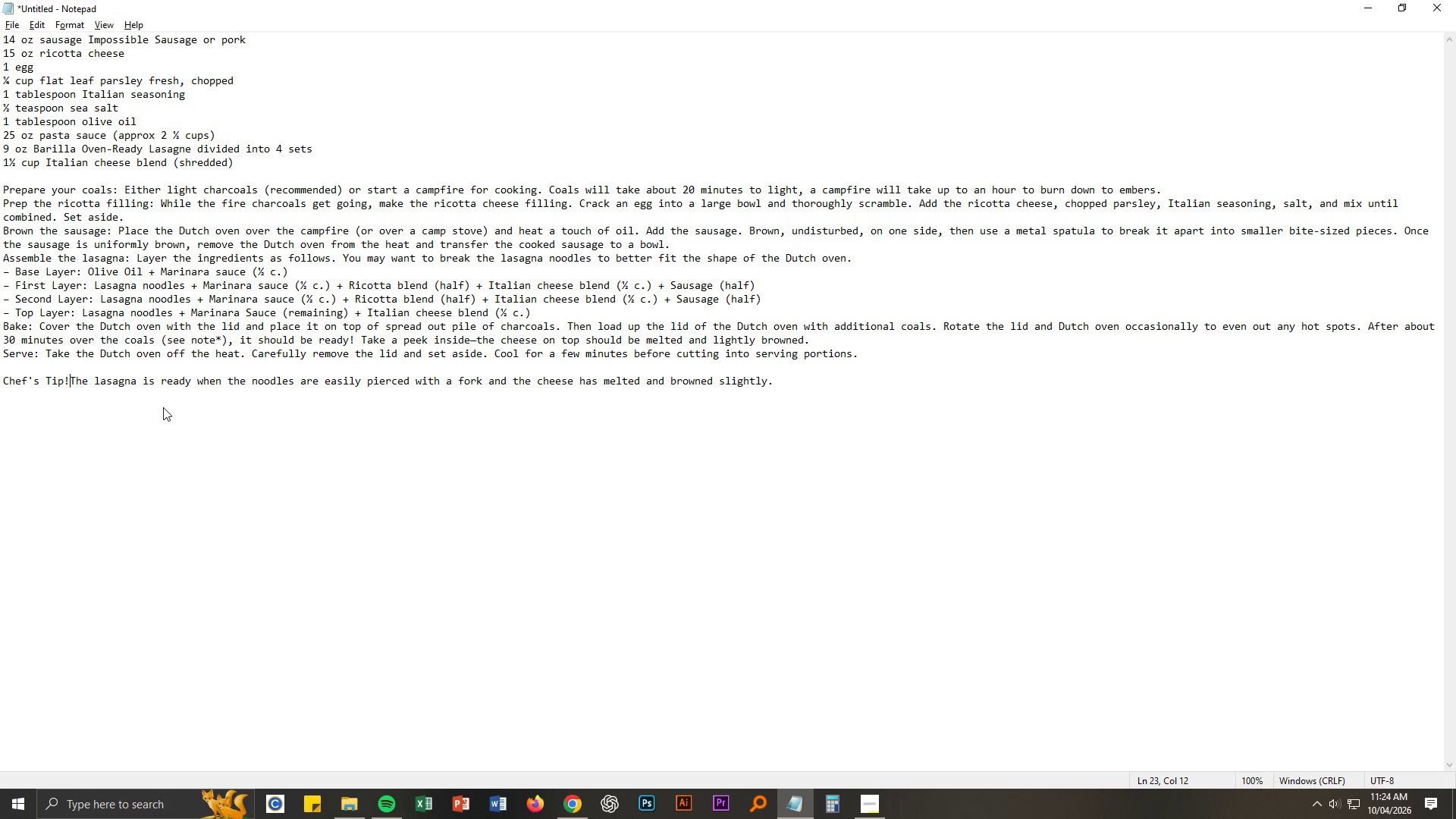 
key(Space)
 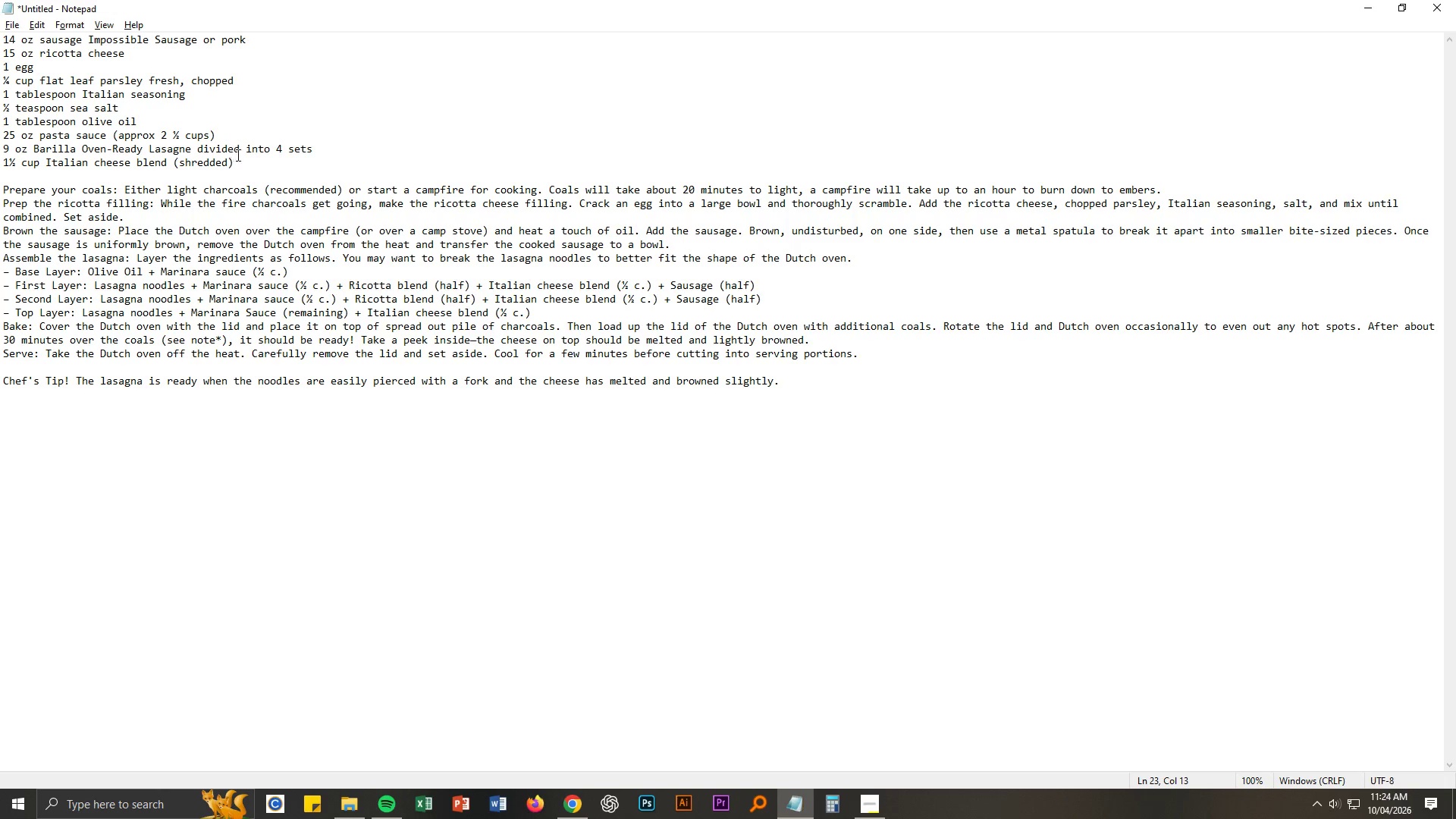 
left_click_drag(start_coordinate=[235, 163], to_coordinate=[0, 45])
 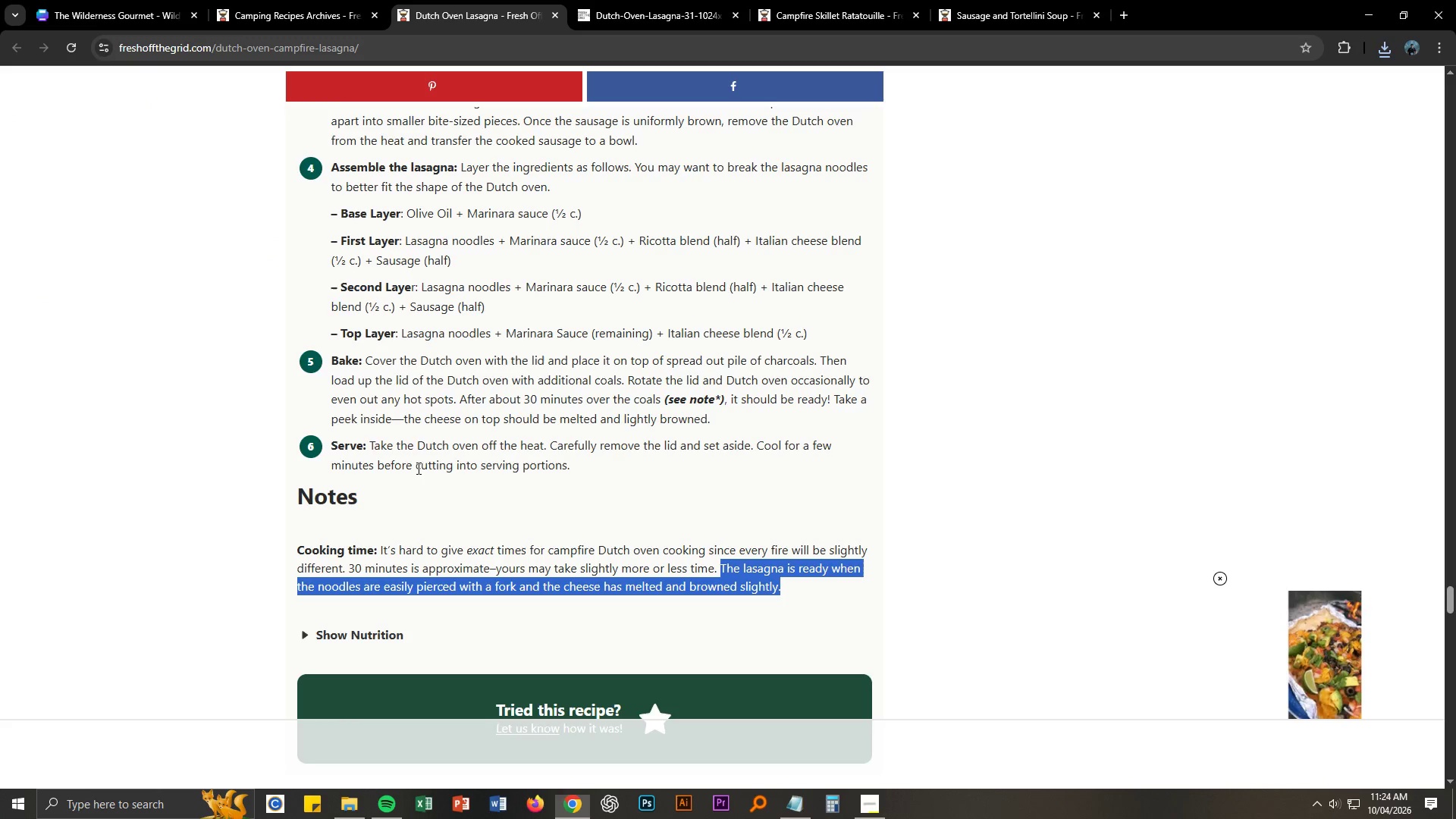 
key(Control+ControlLeft)
 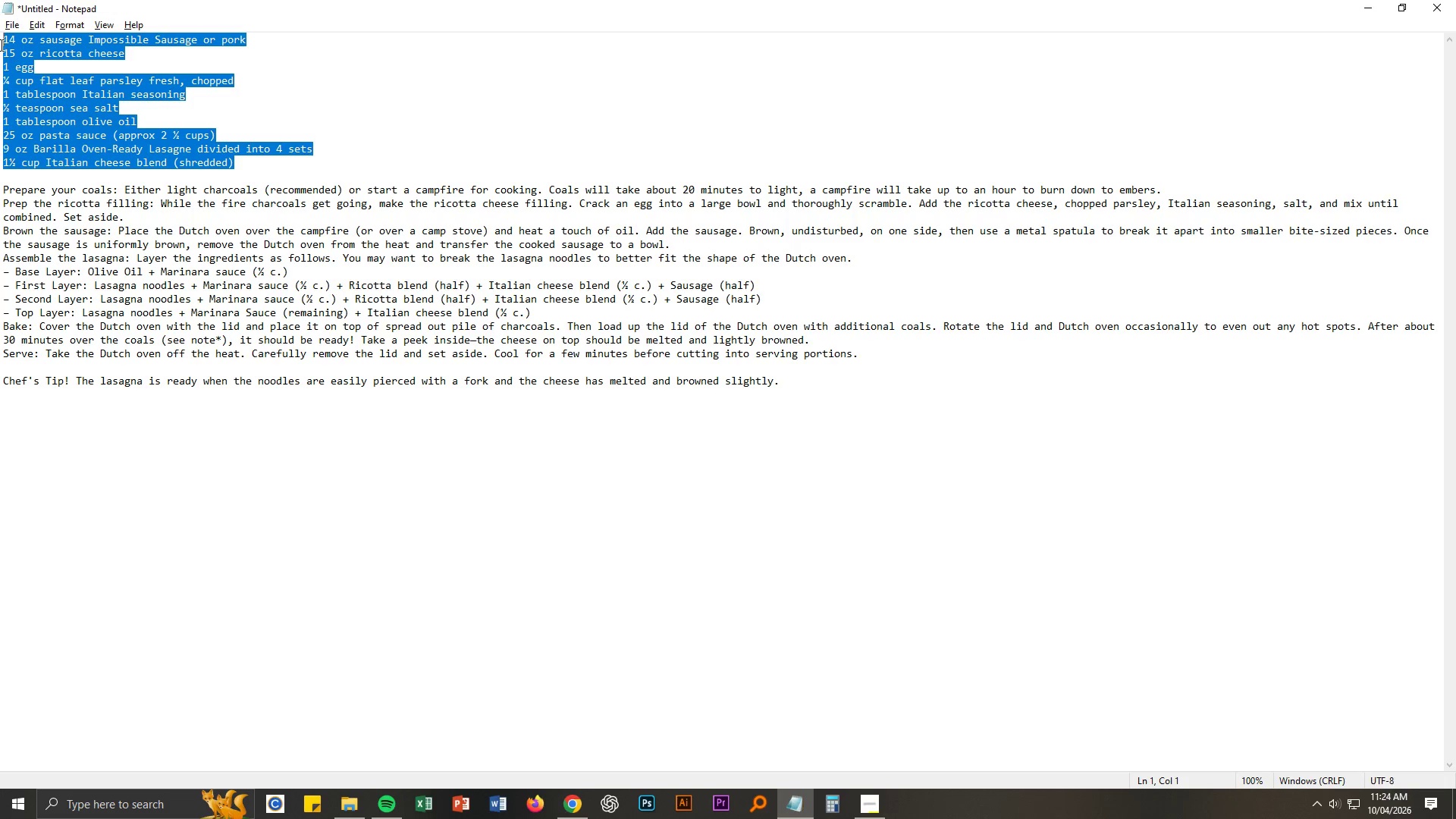 
key(Control+C)
 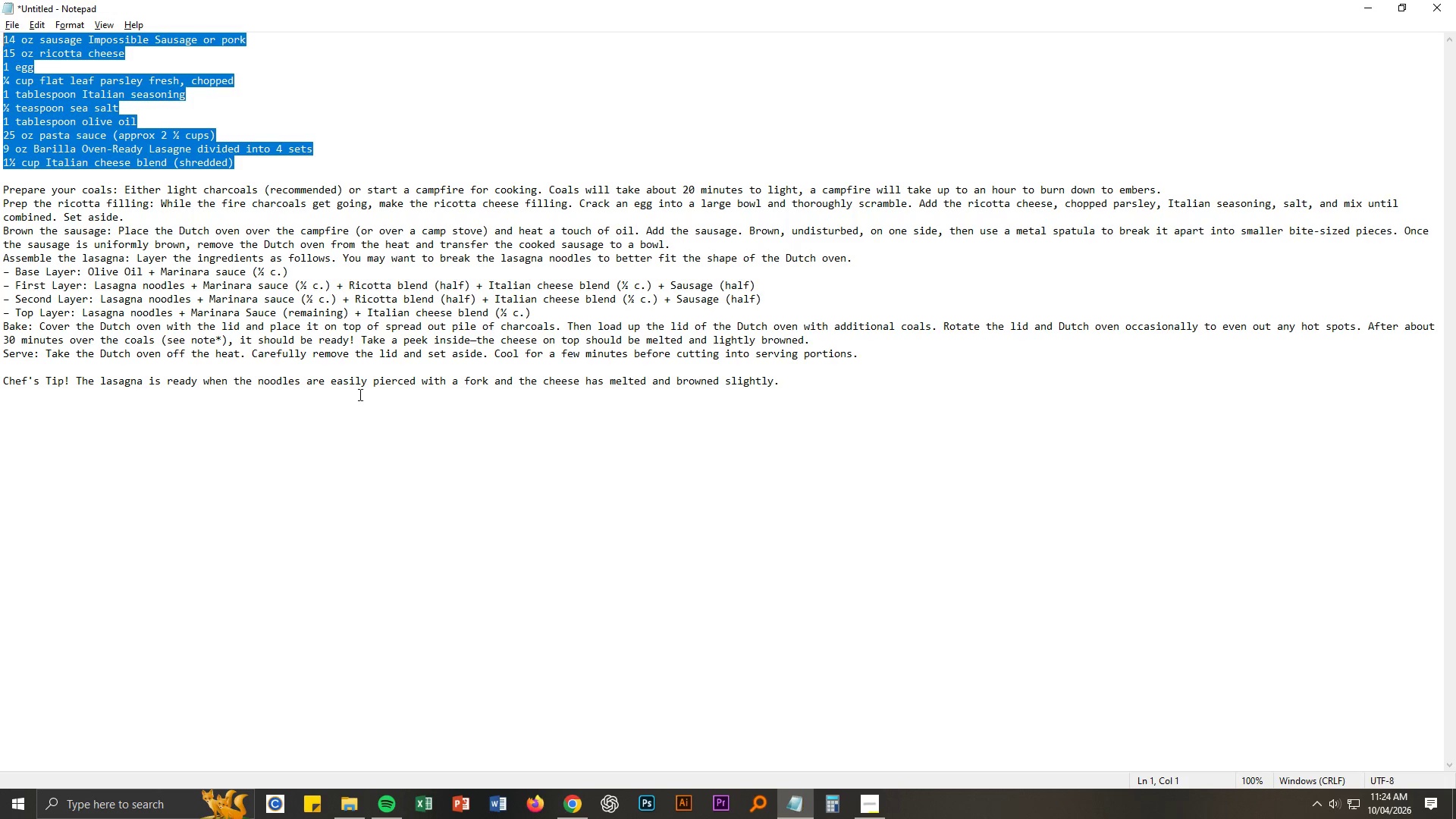 
key(Alt+AltLeft)
 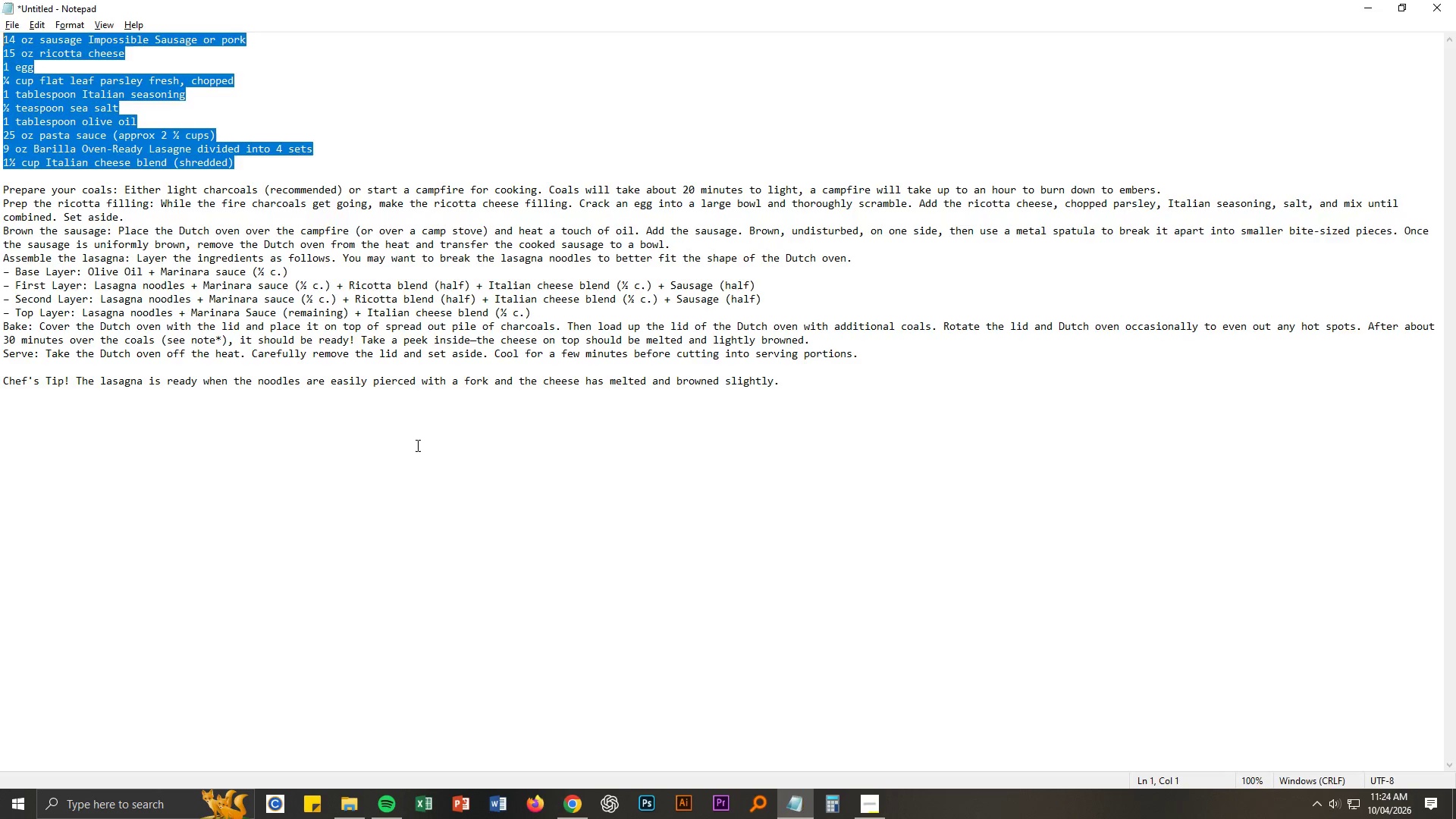 
key(Alt+Tab)
 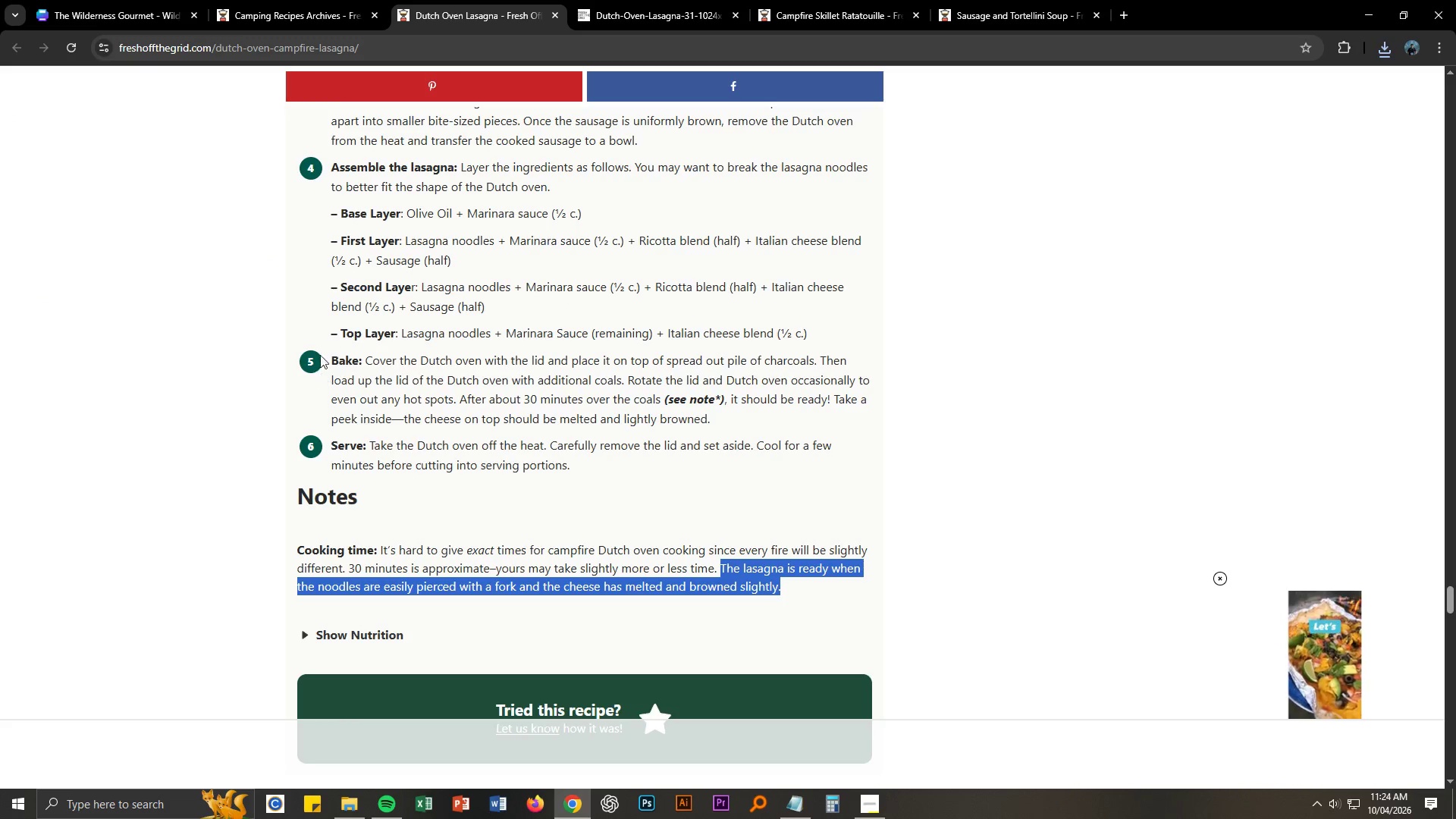 
left_click([163, 0])
 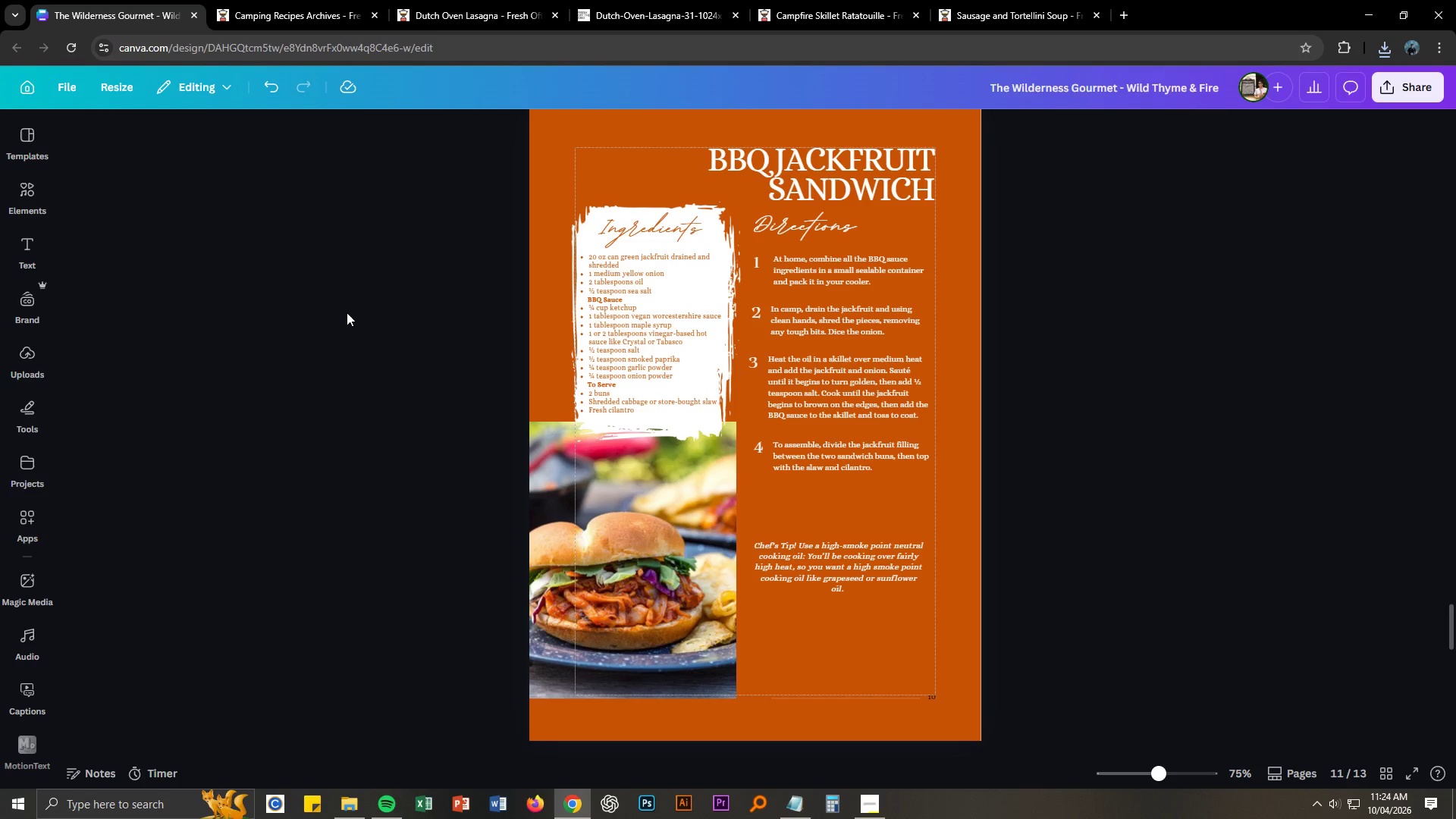 
scroll: coordinate [388, 397], scroll_direction: up, amount: 4.0
 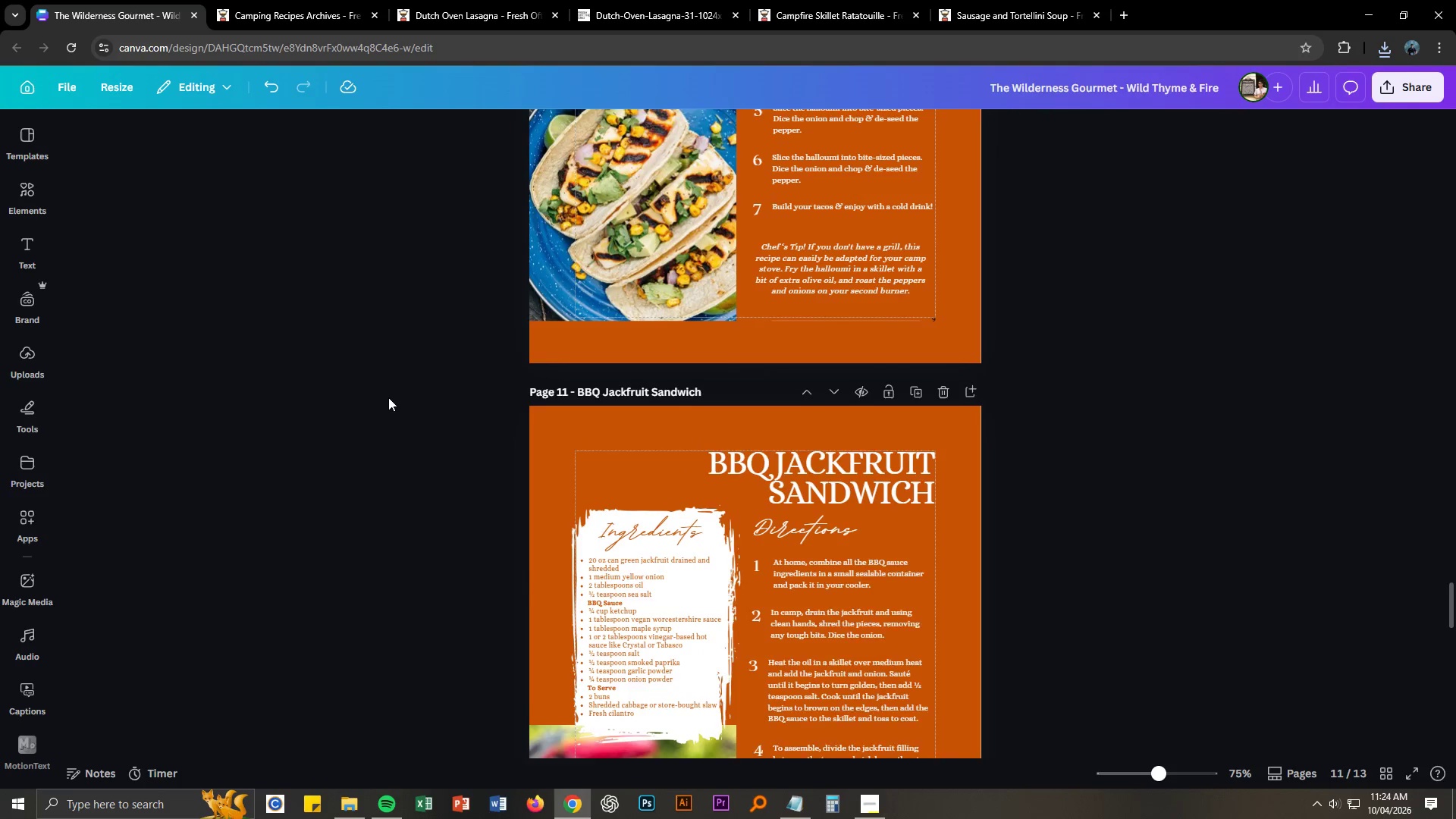 
scroll: coordinate [390, 406], scroll_direction: down, amount: 12.0
 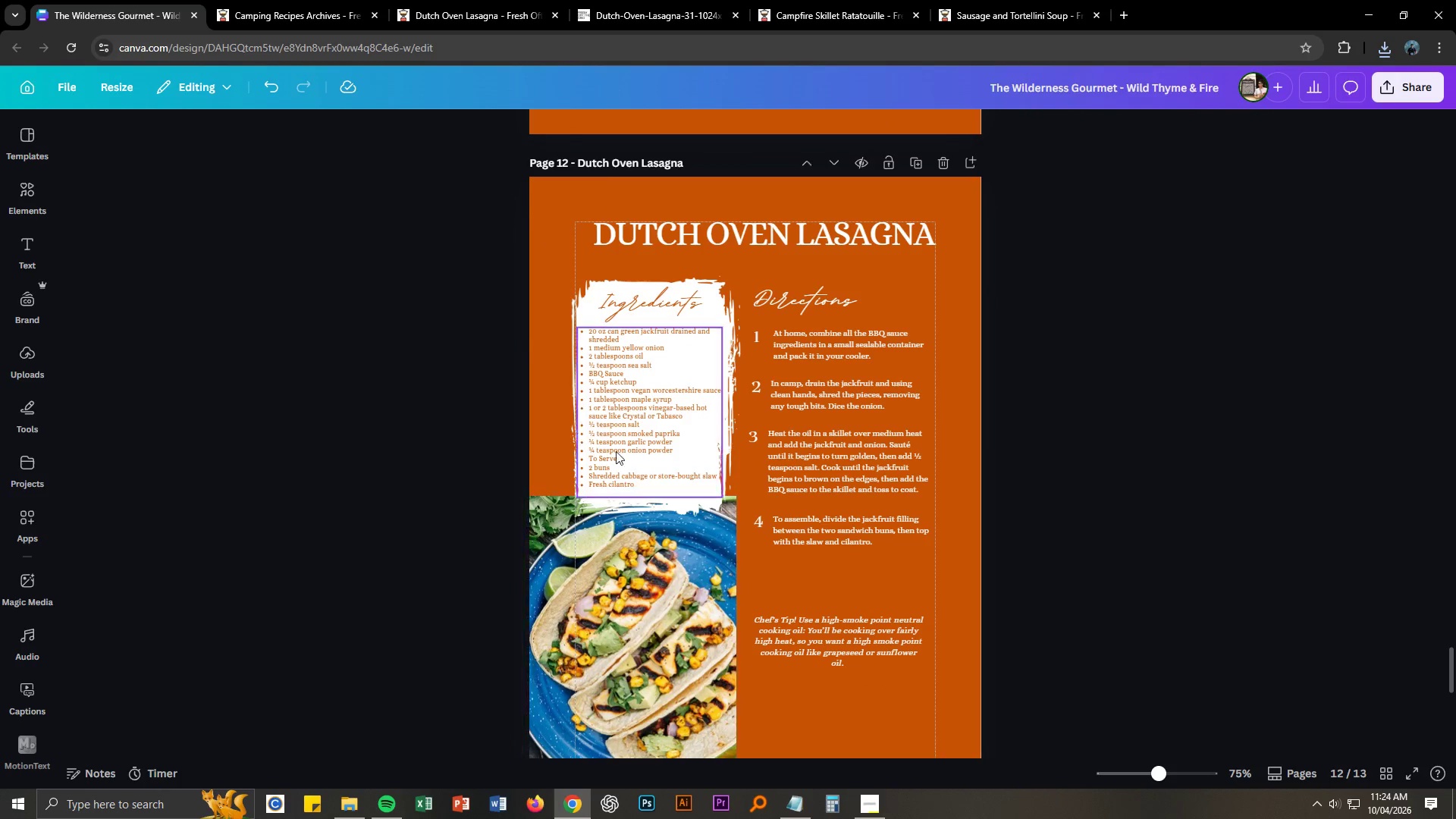 
double_click([645, 400])
 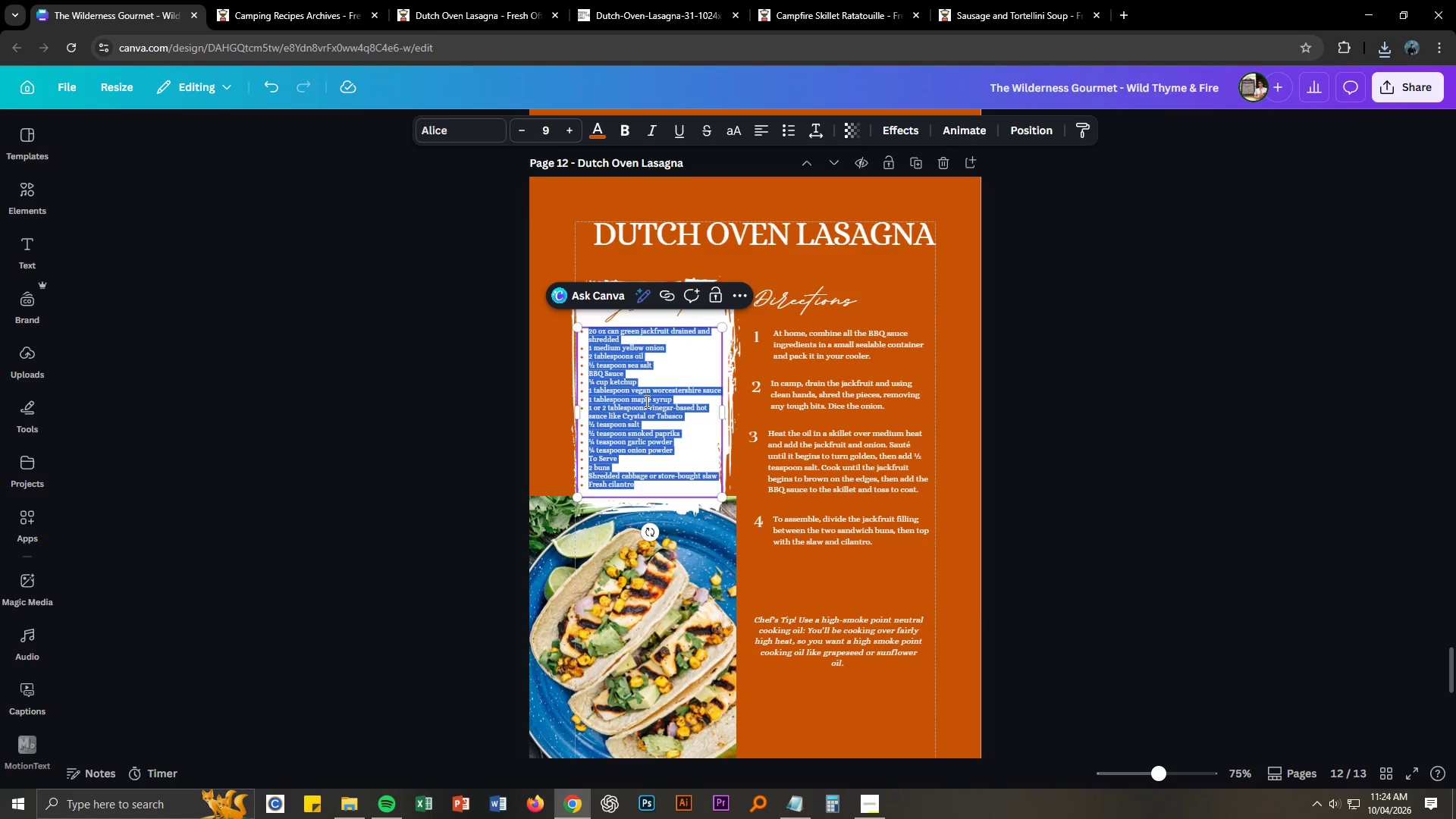 
key(Control+A)
 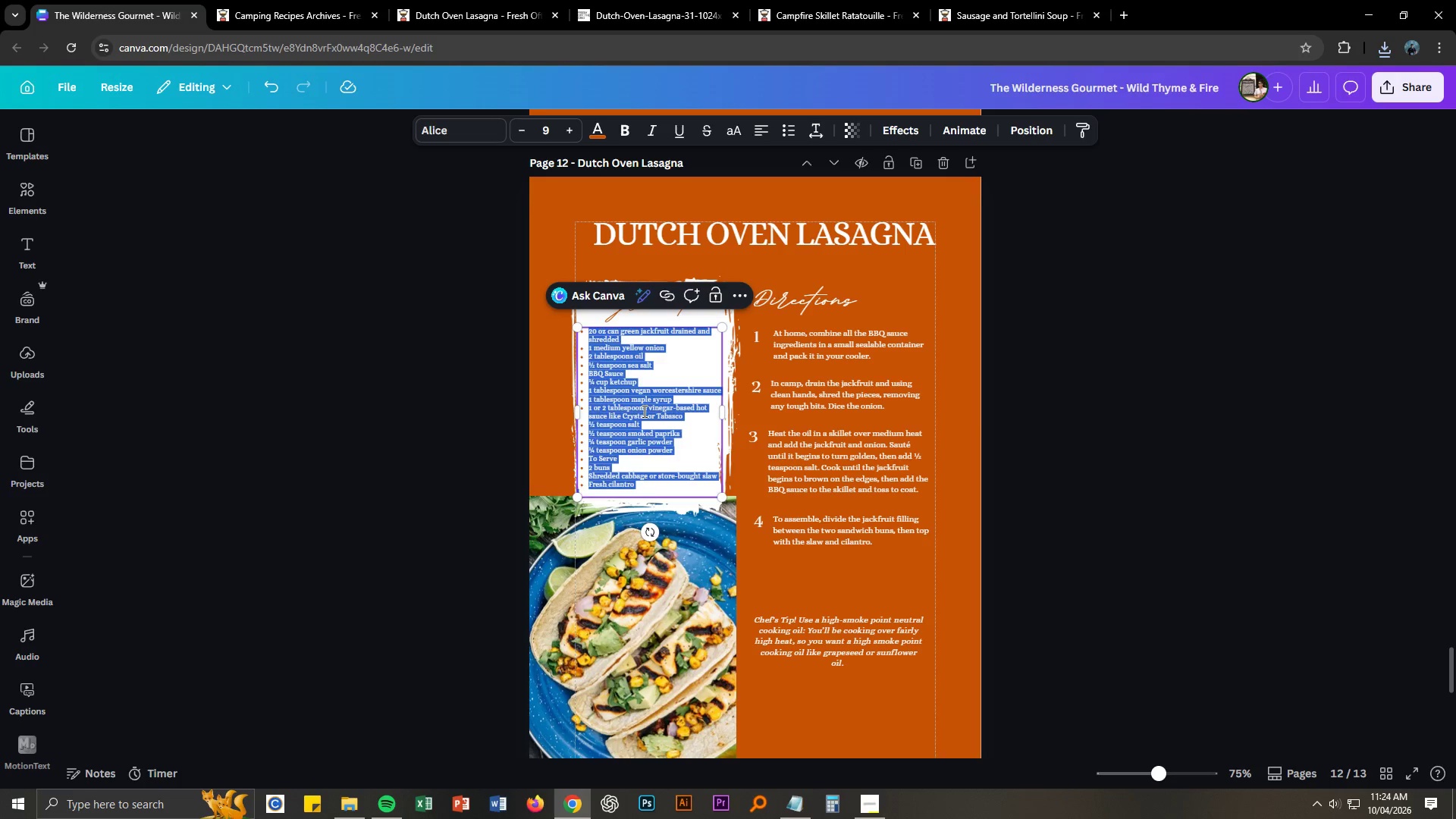 
key(Control+V)
 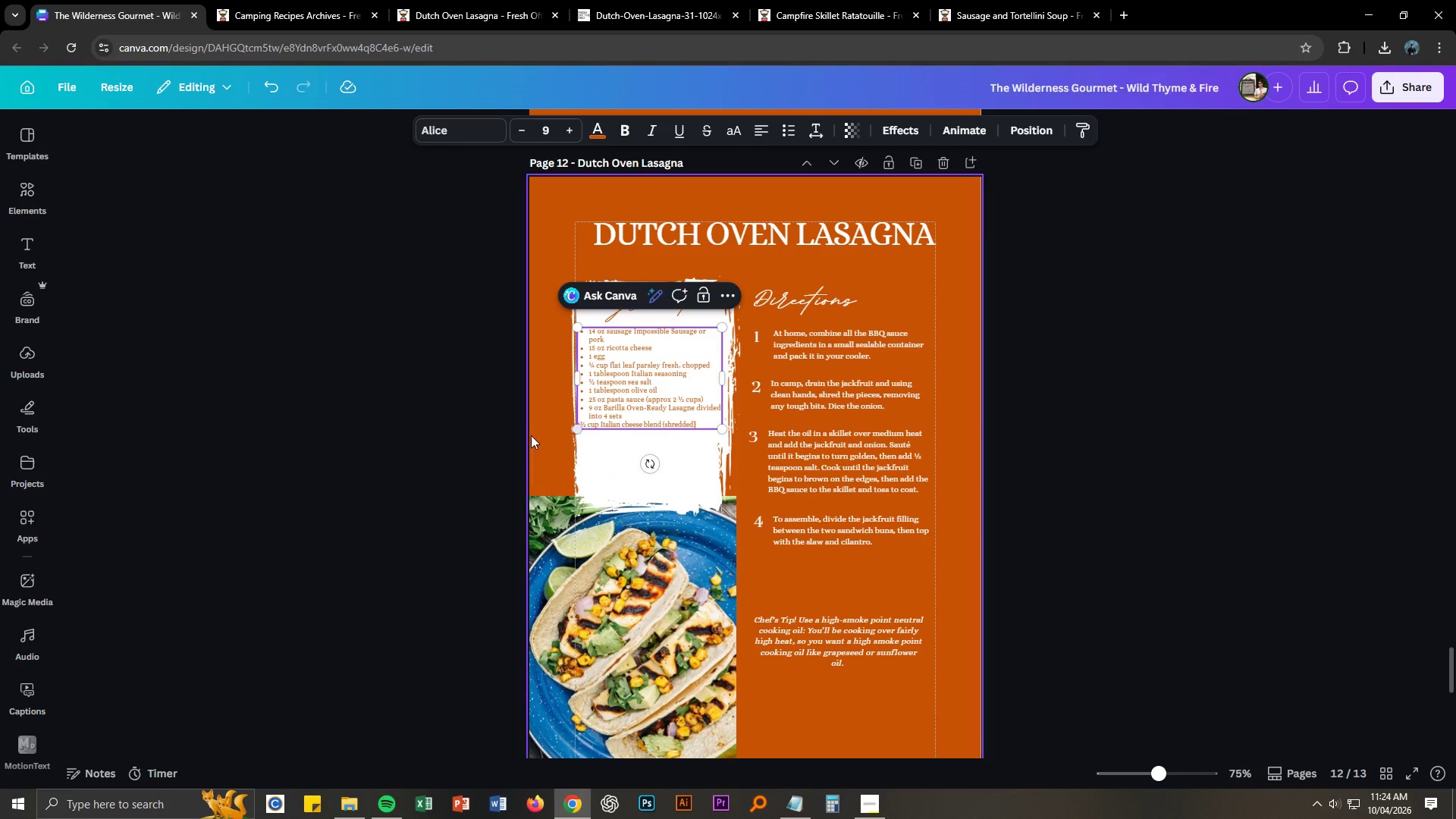 
left_click([632, 421])
 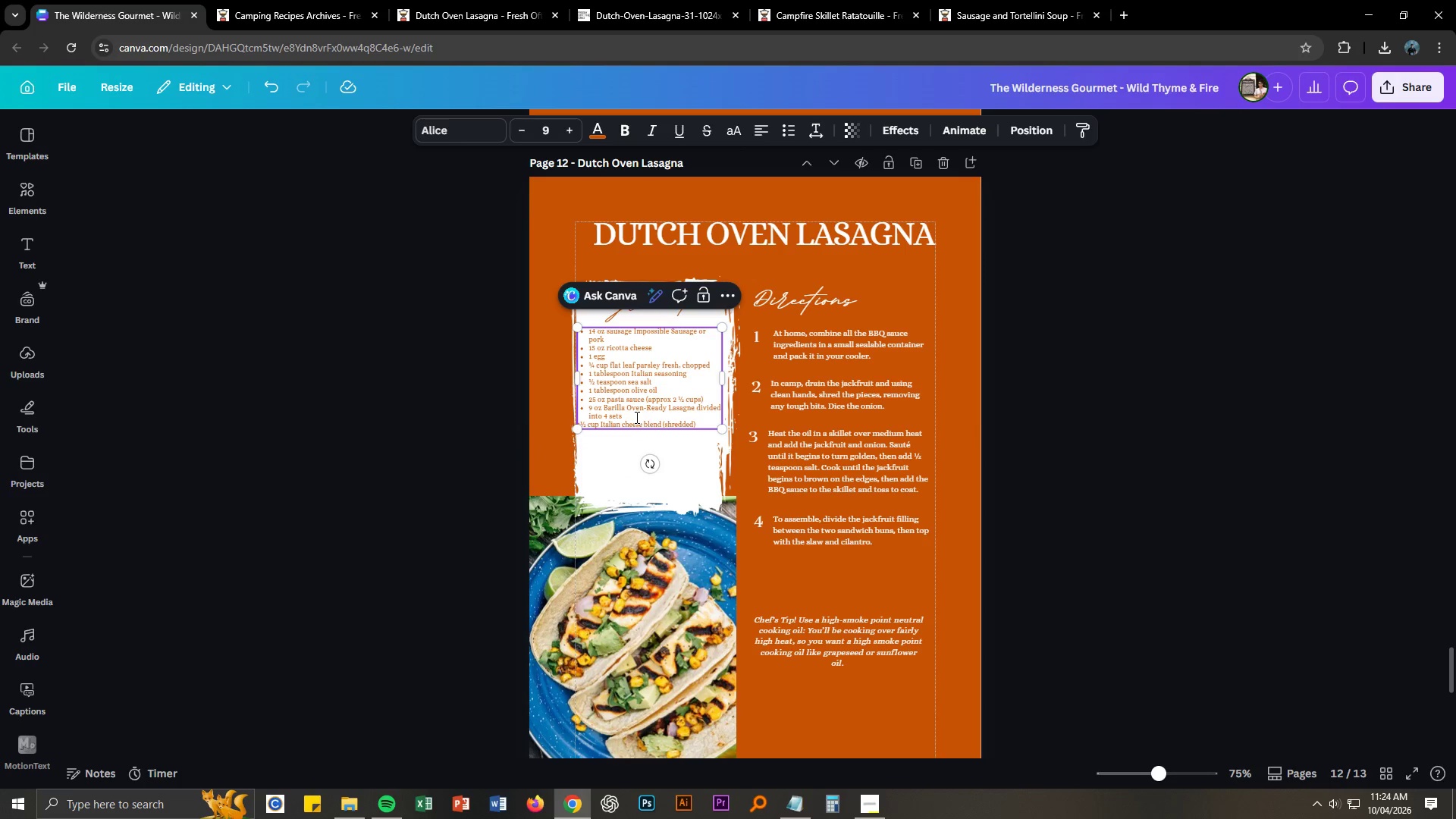 
left_click([639, 415])
 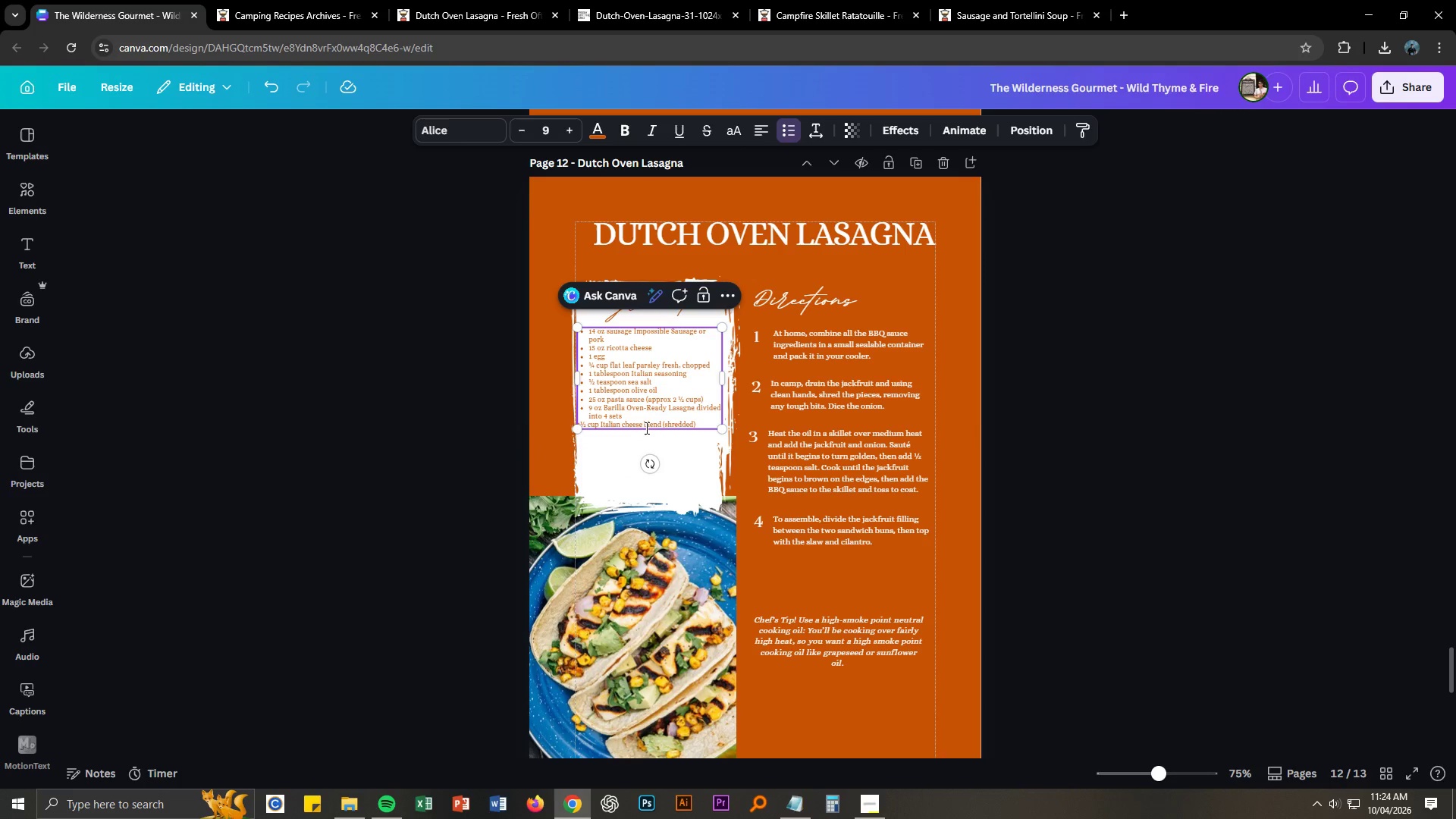 
left_click([645, 428])
 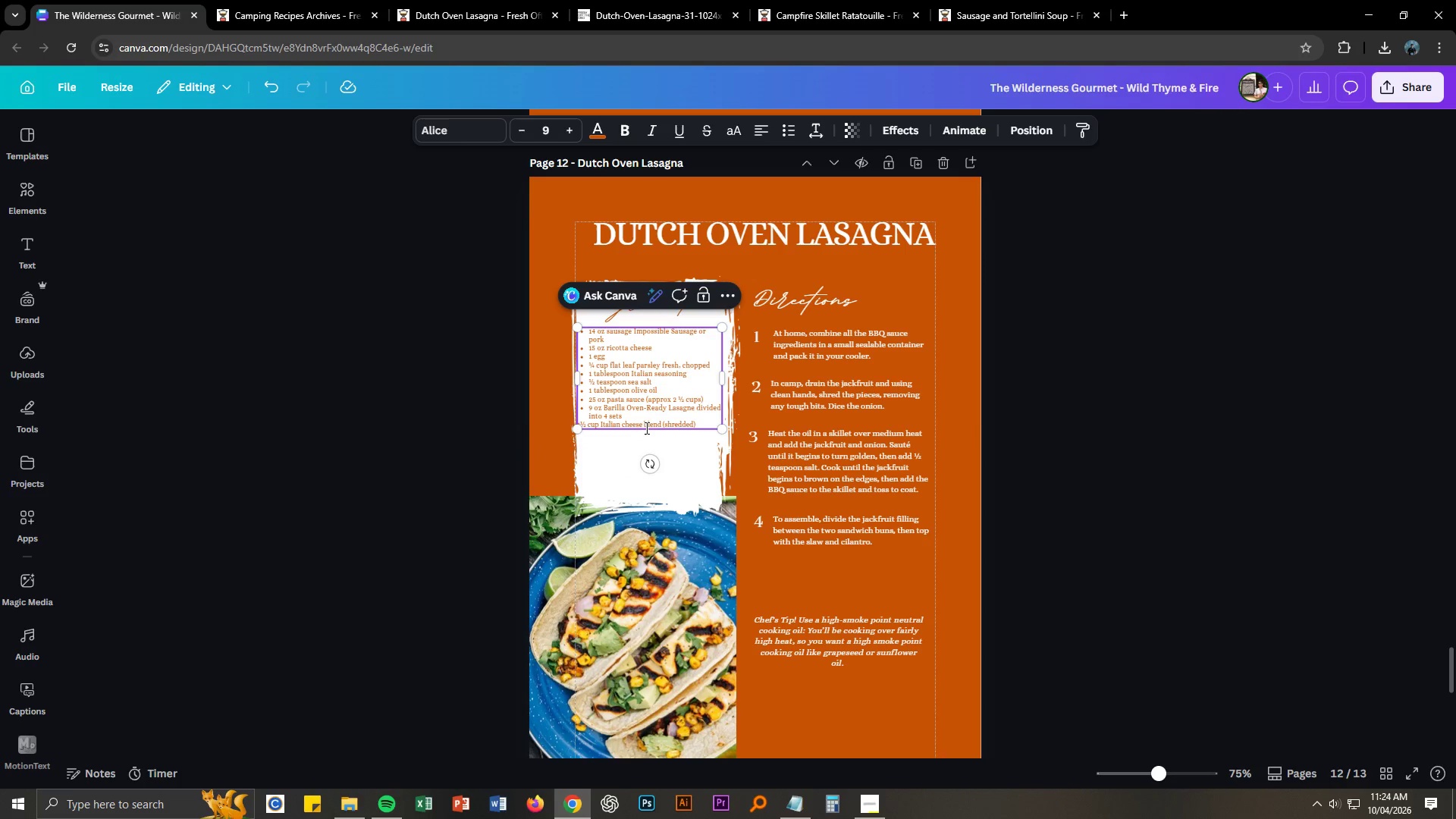 
hold_key(key=ArrowLeft, duration=0.91)
 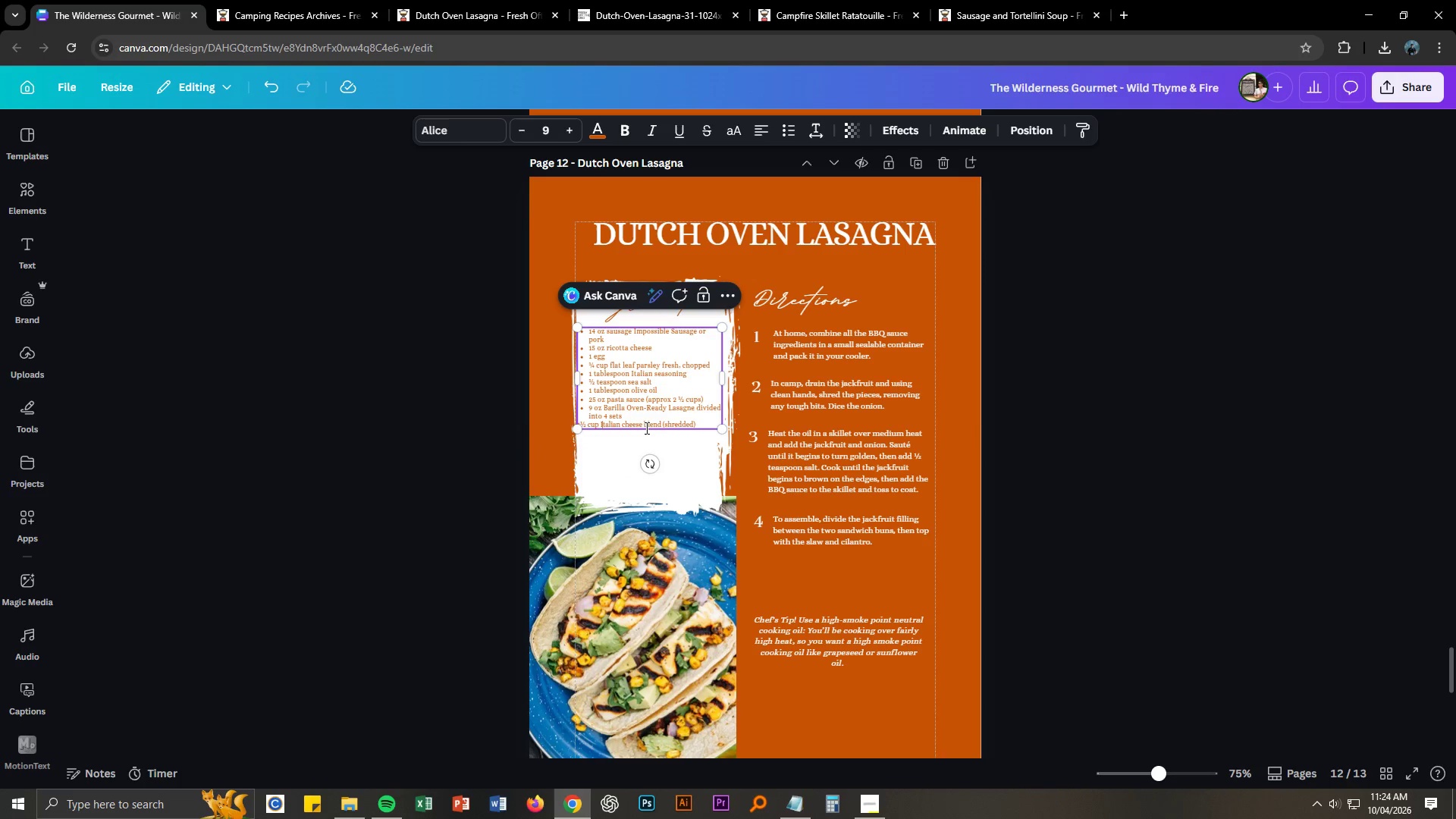 
key(ArrowLeft)
 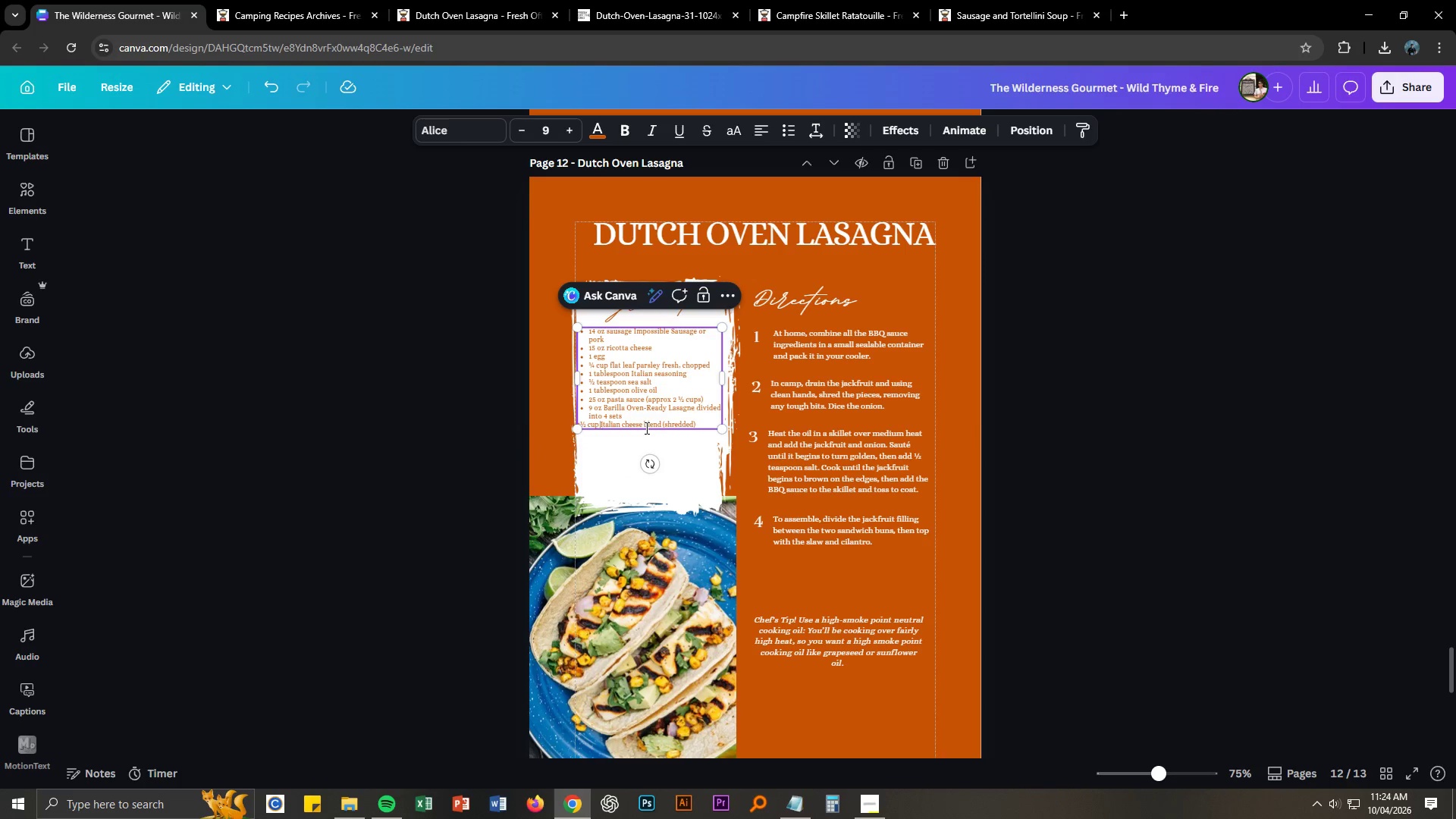 
key(ArrowLeft)
 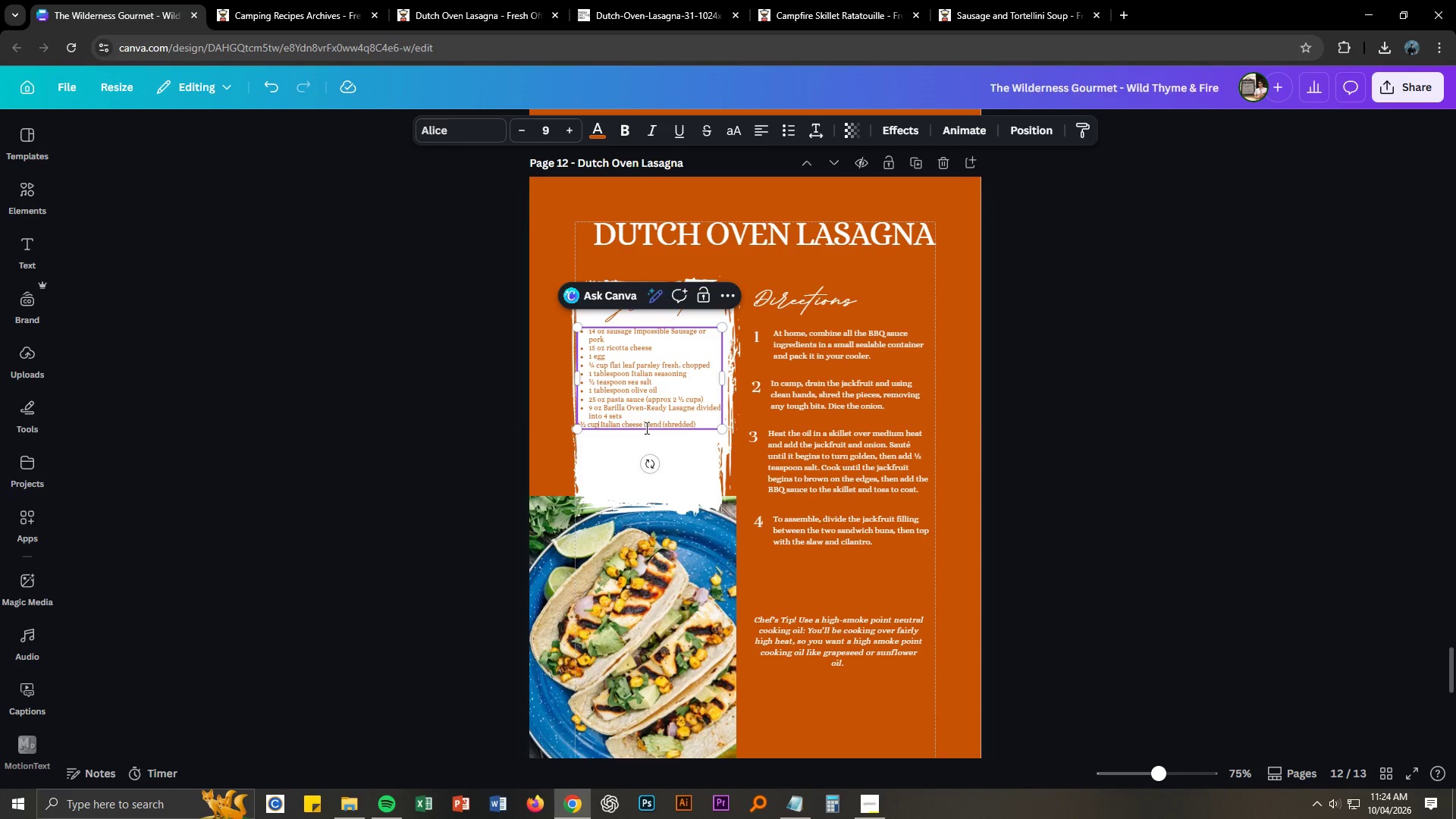 
key(ArrowLeft)
 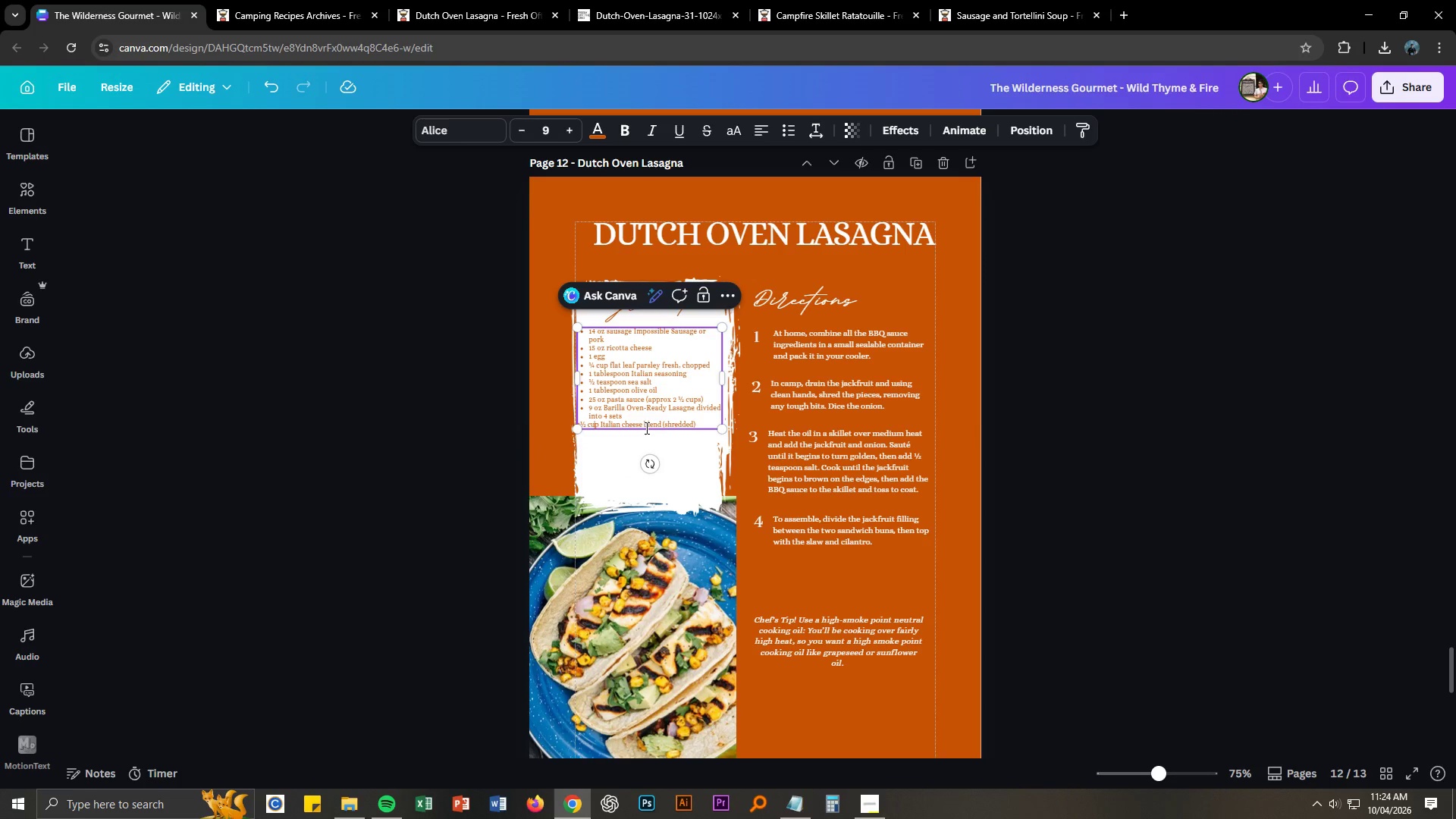 
key(ArrowLeft)
 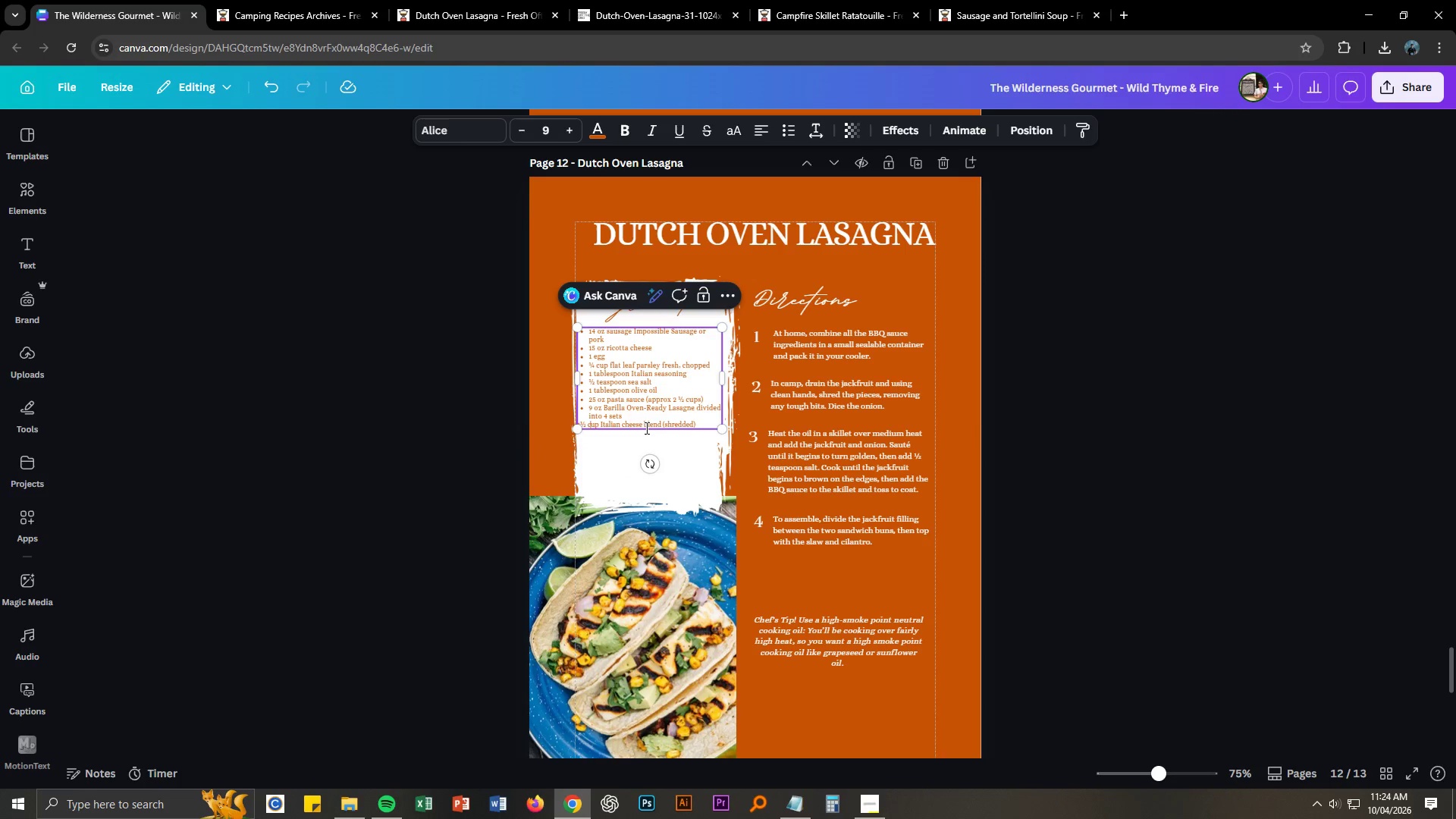 
key(ArrowLeft)
 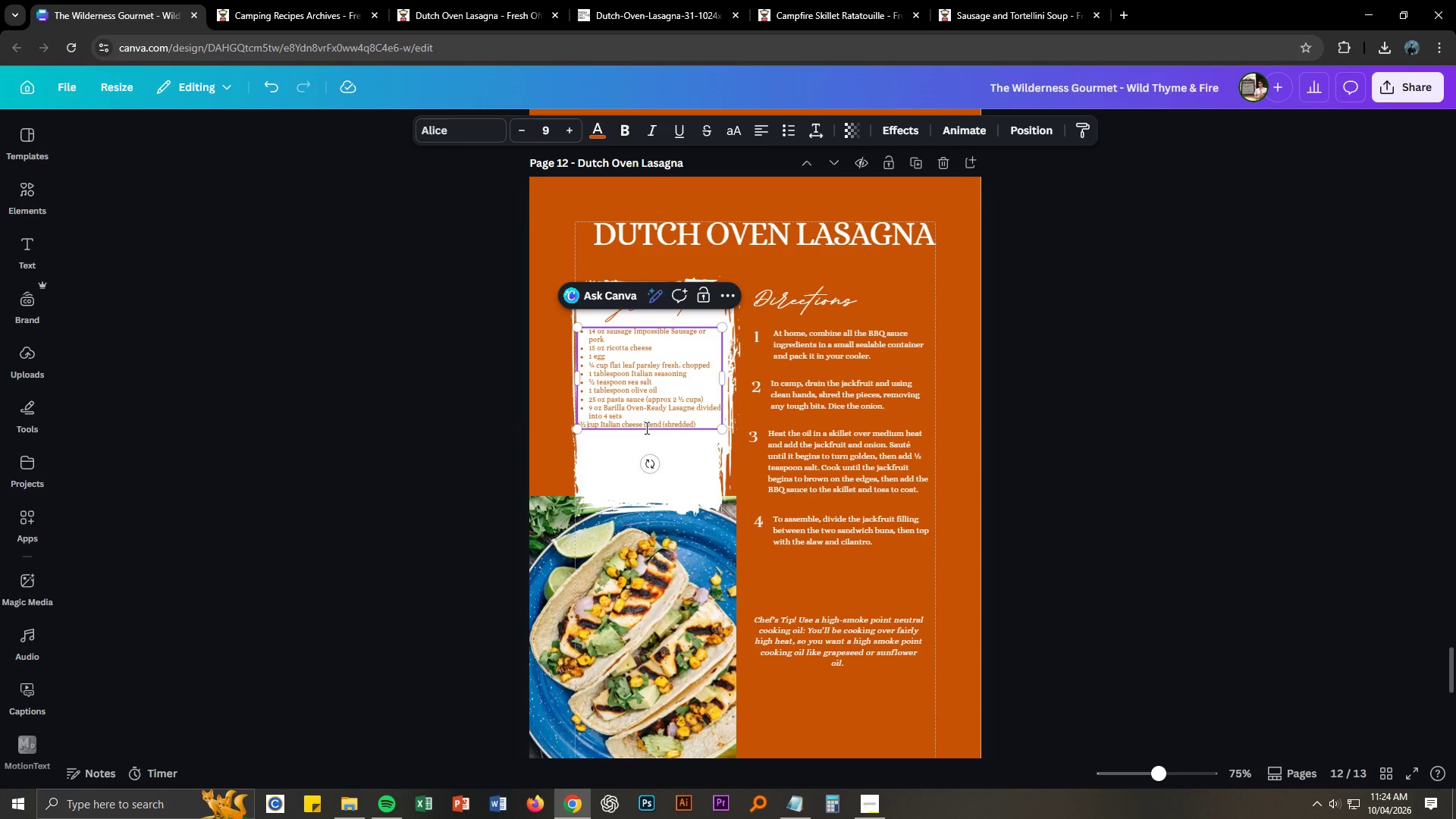 
key(ArrowLeft)
 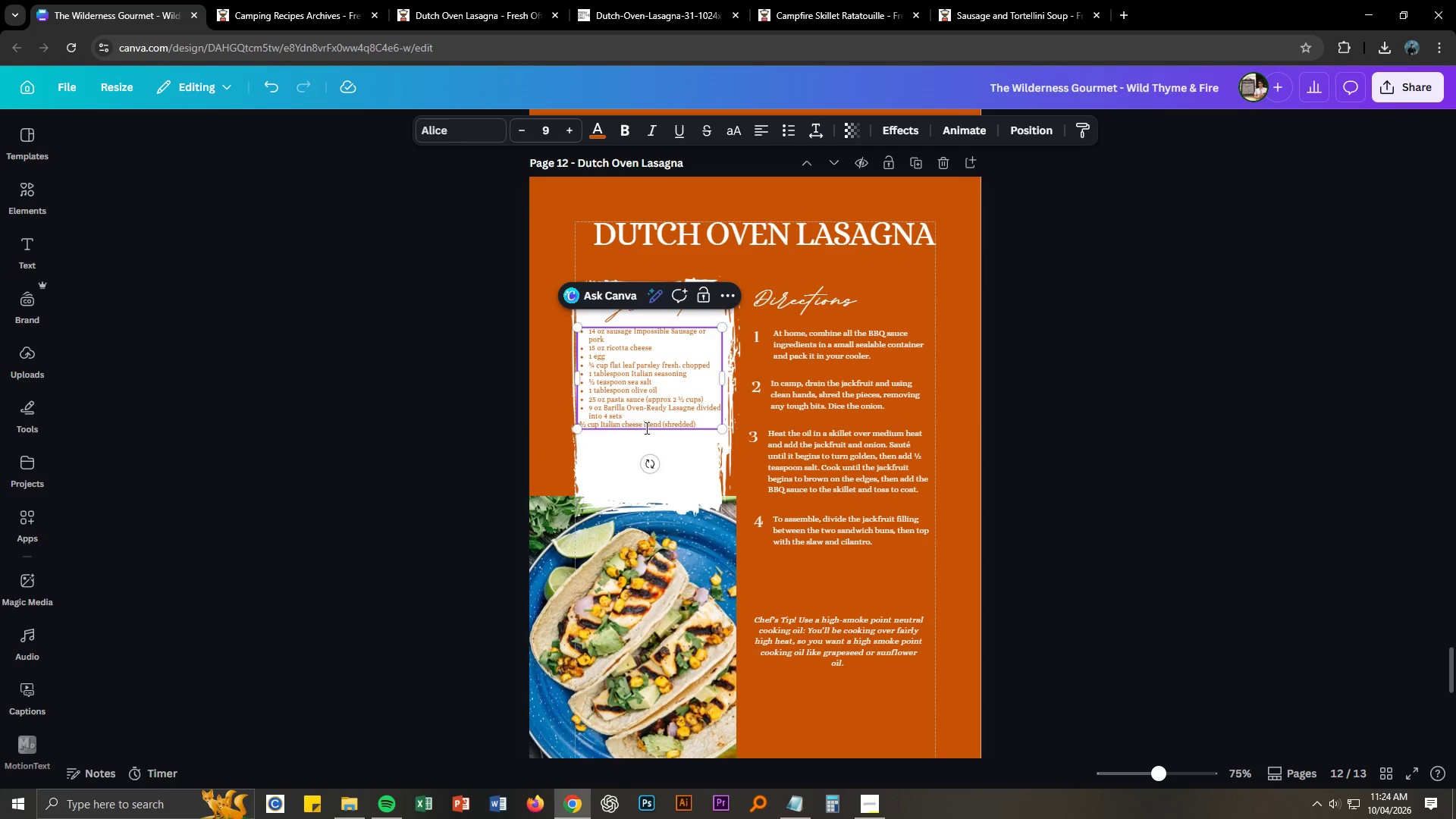 
key(ArrowLeft)
 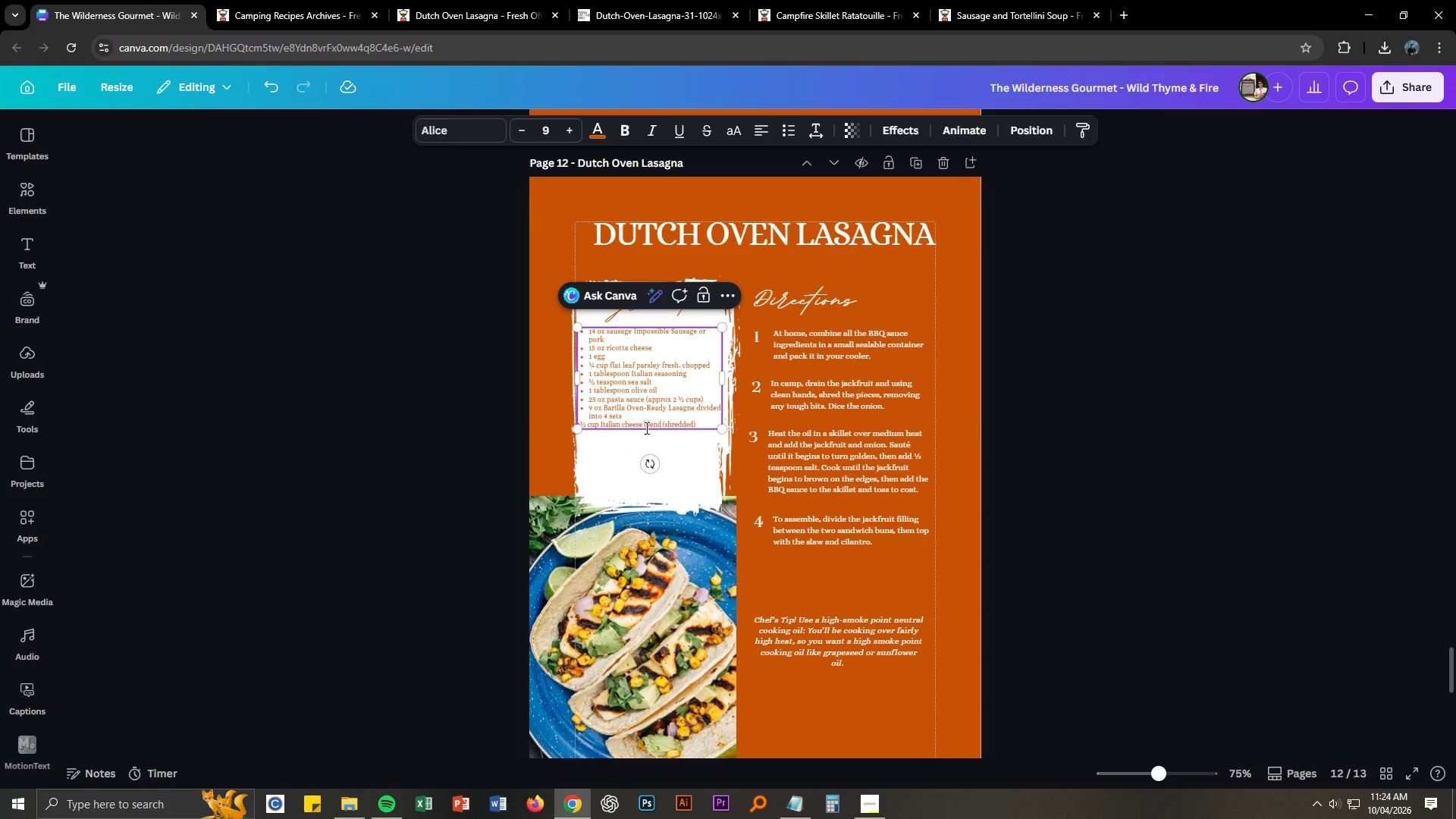 
key(Enter)
 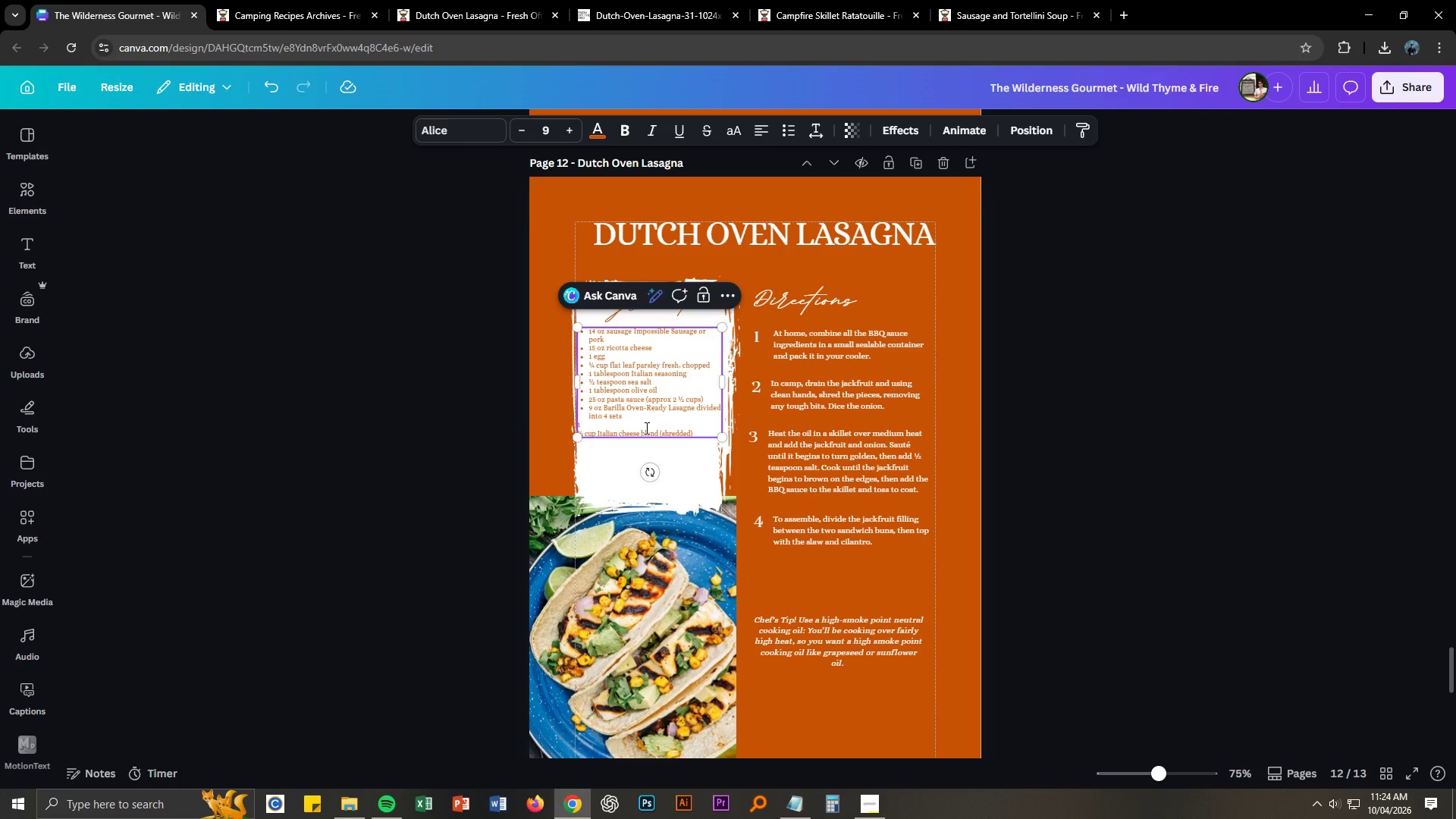 
key(Backspace)
 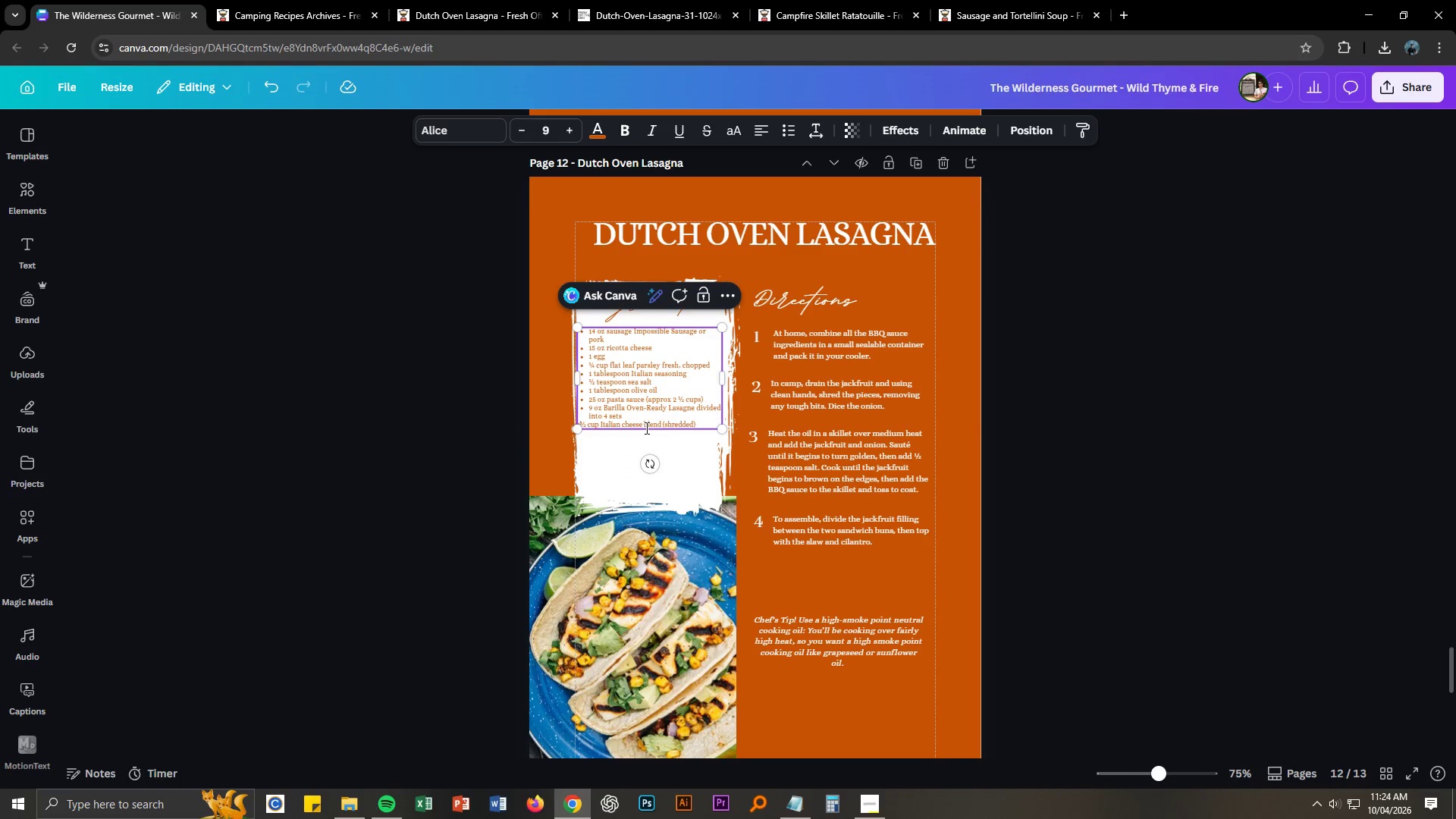 
key(ArrowLeft)
 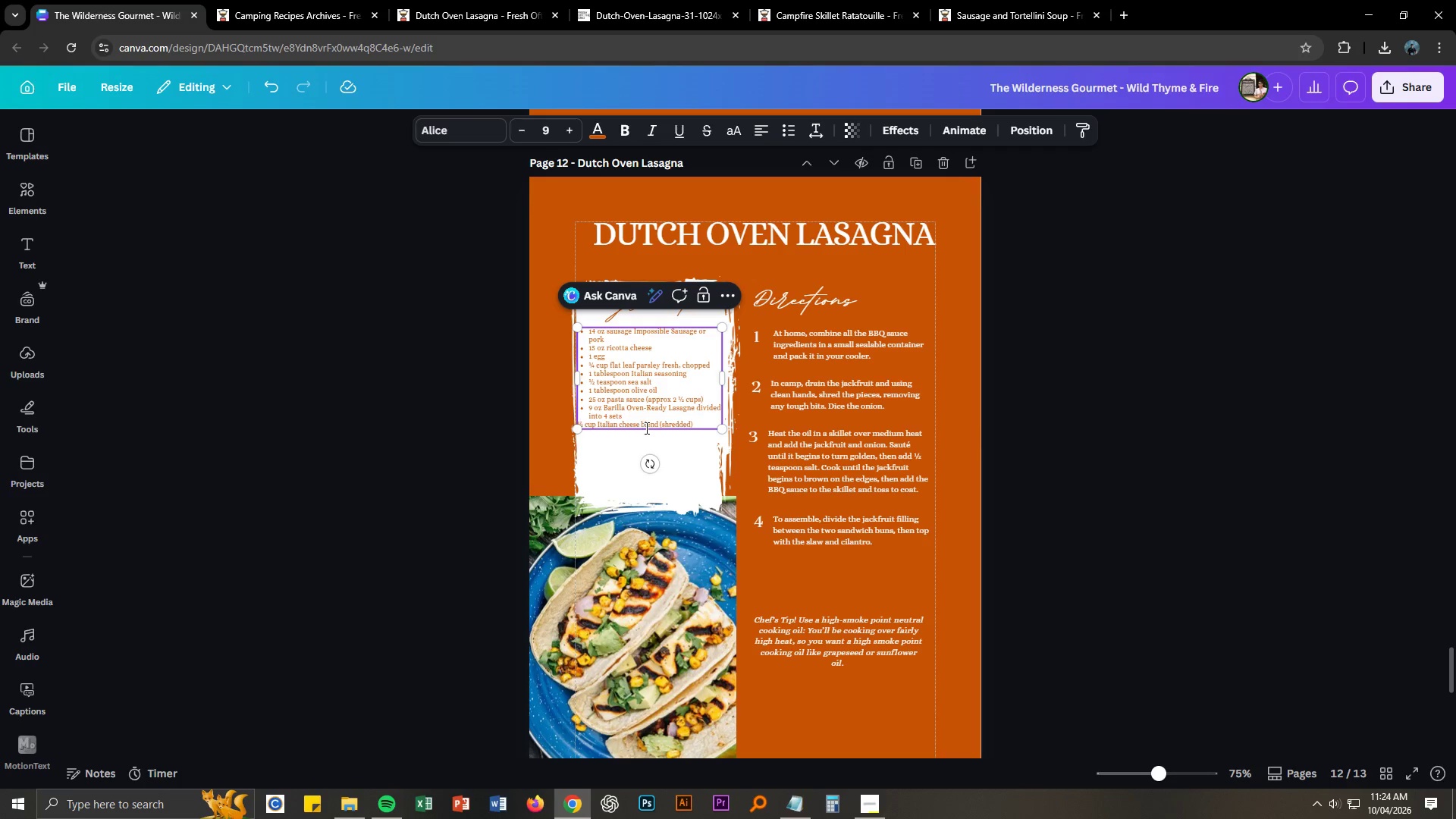 
key(Backspace)
 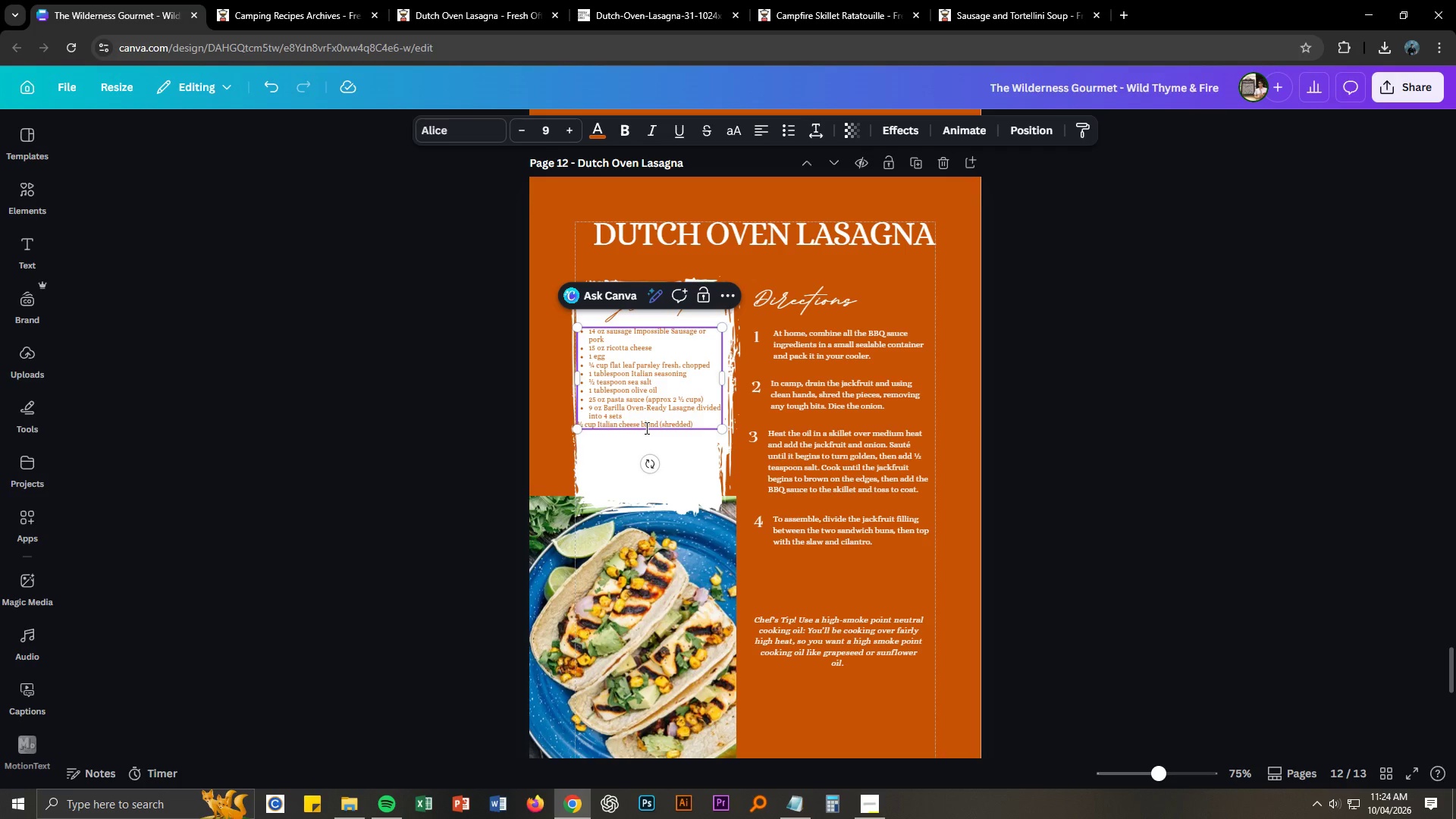 
key(Backspace)
 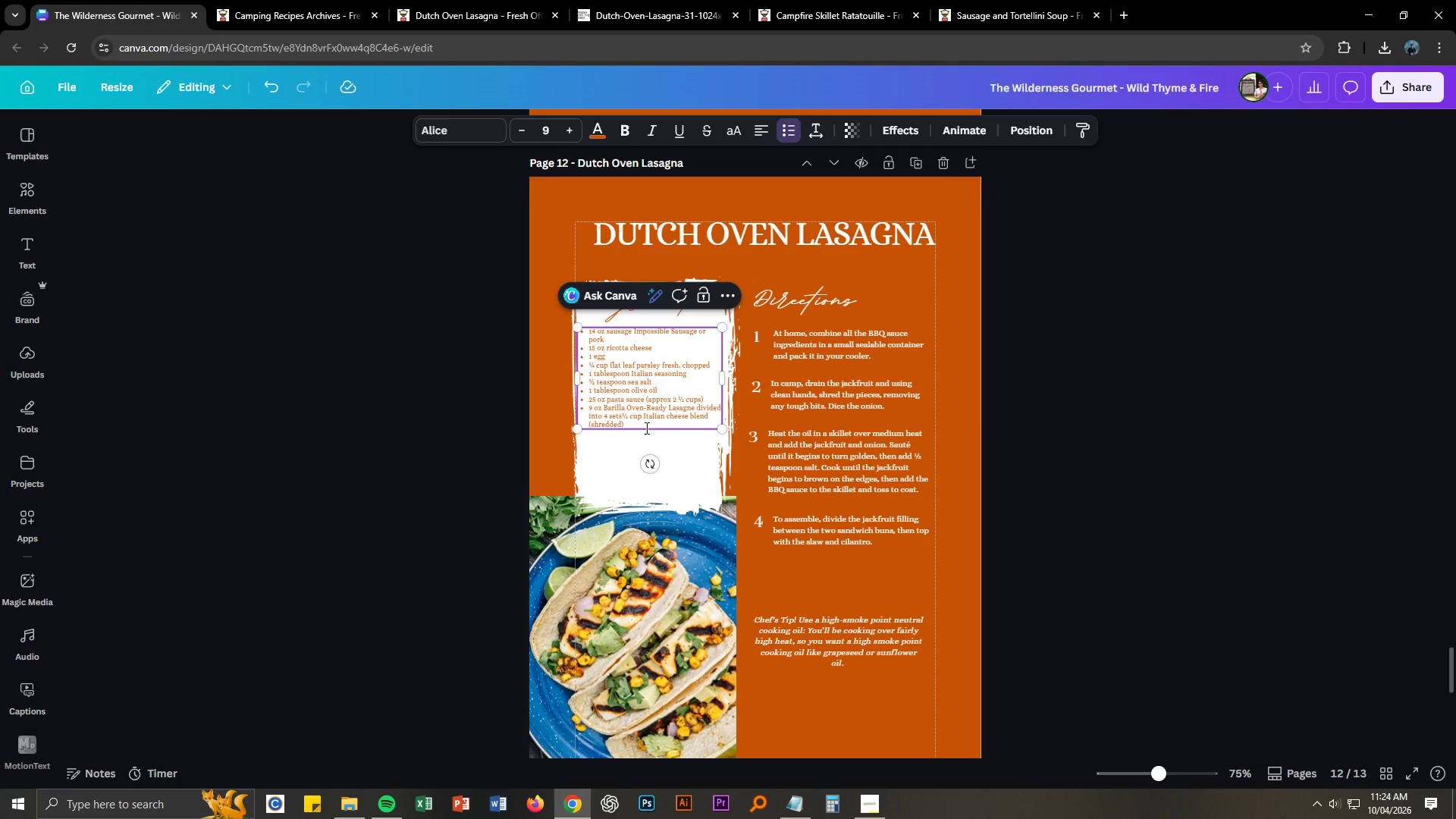 
key(Enter)
 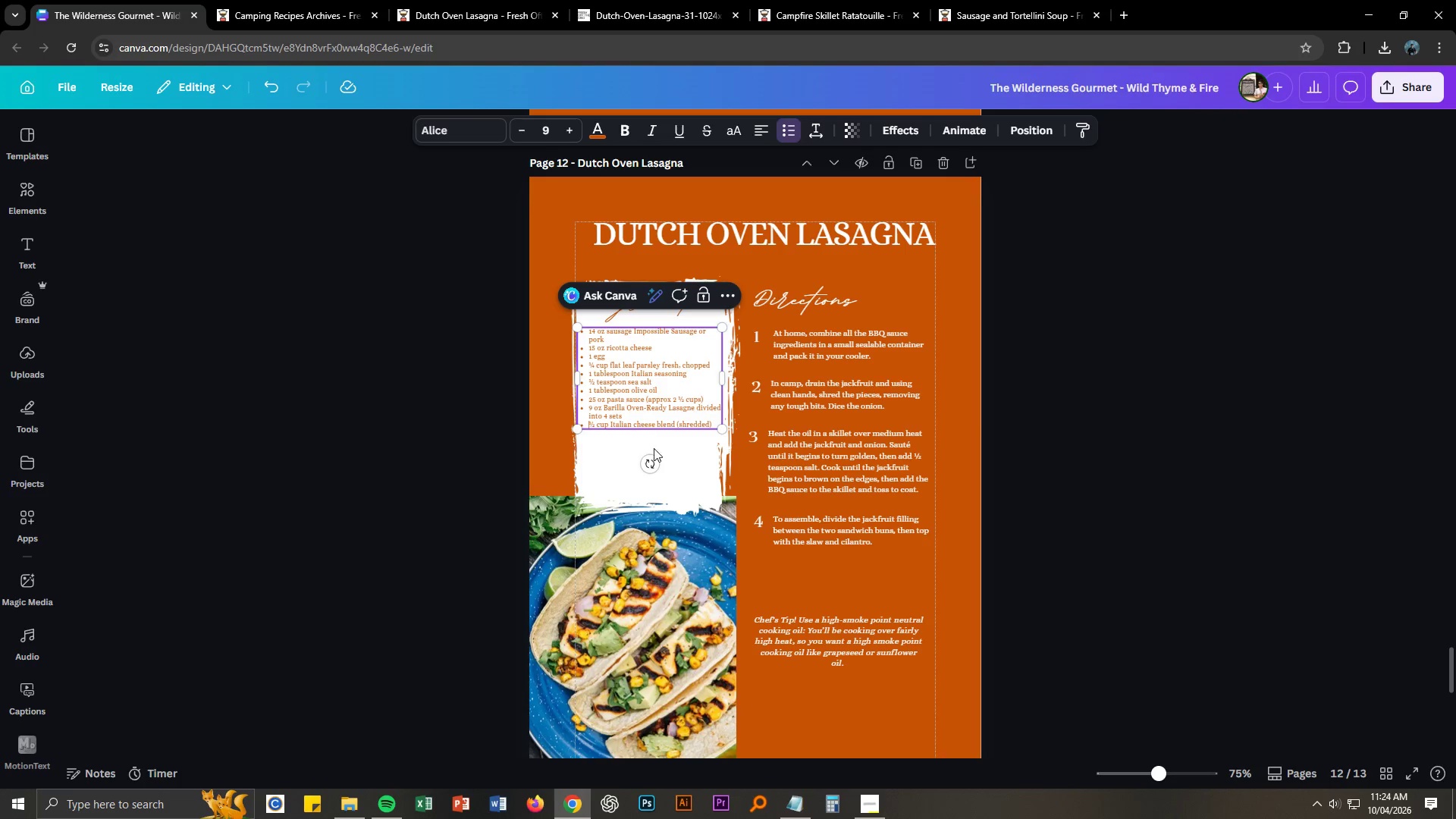 
left_click([692, 479])
 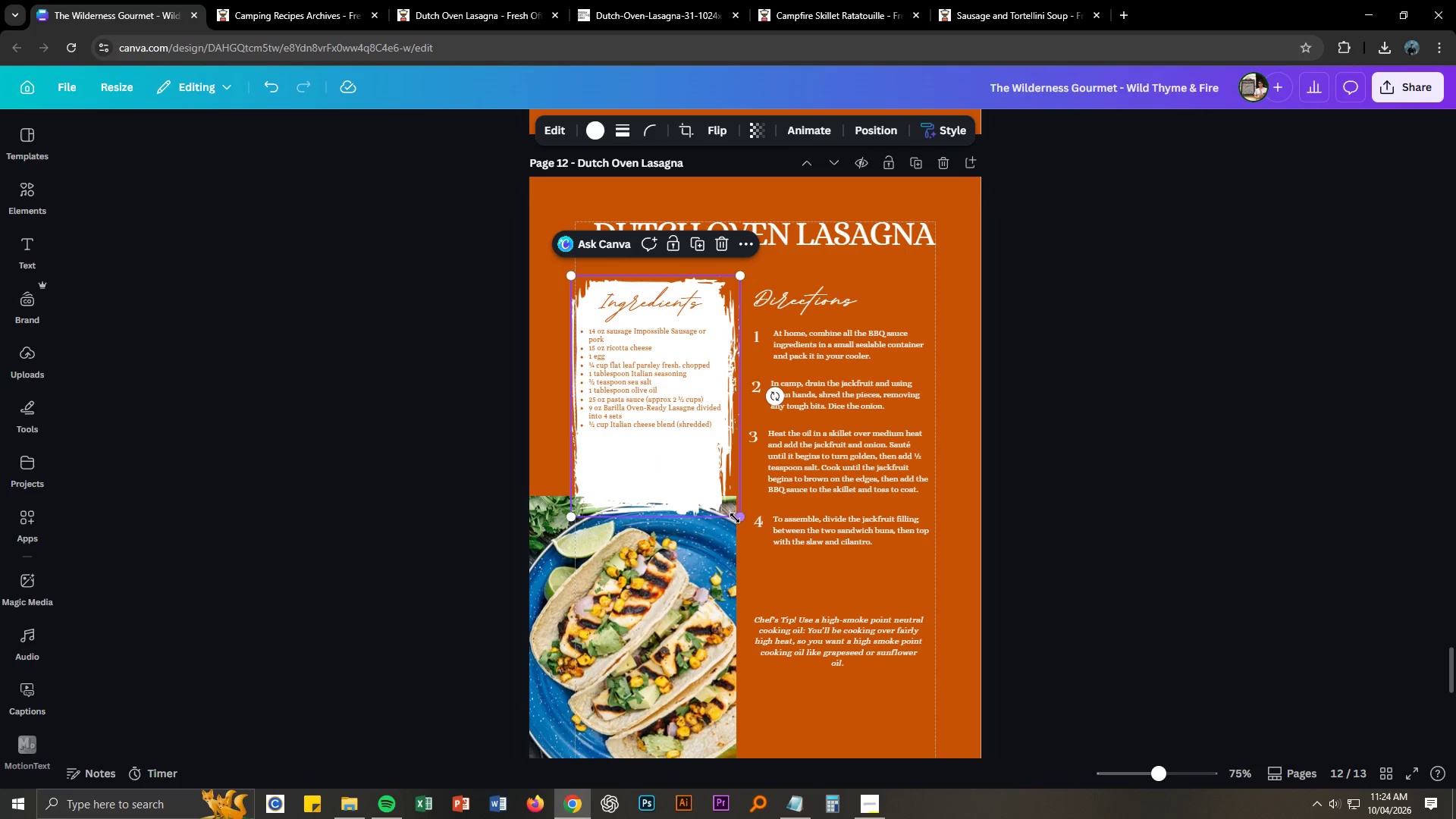 
left_click_drag(start_coordinate=[736, 518], to_coordinate=[736, 497])
 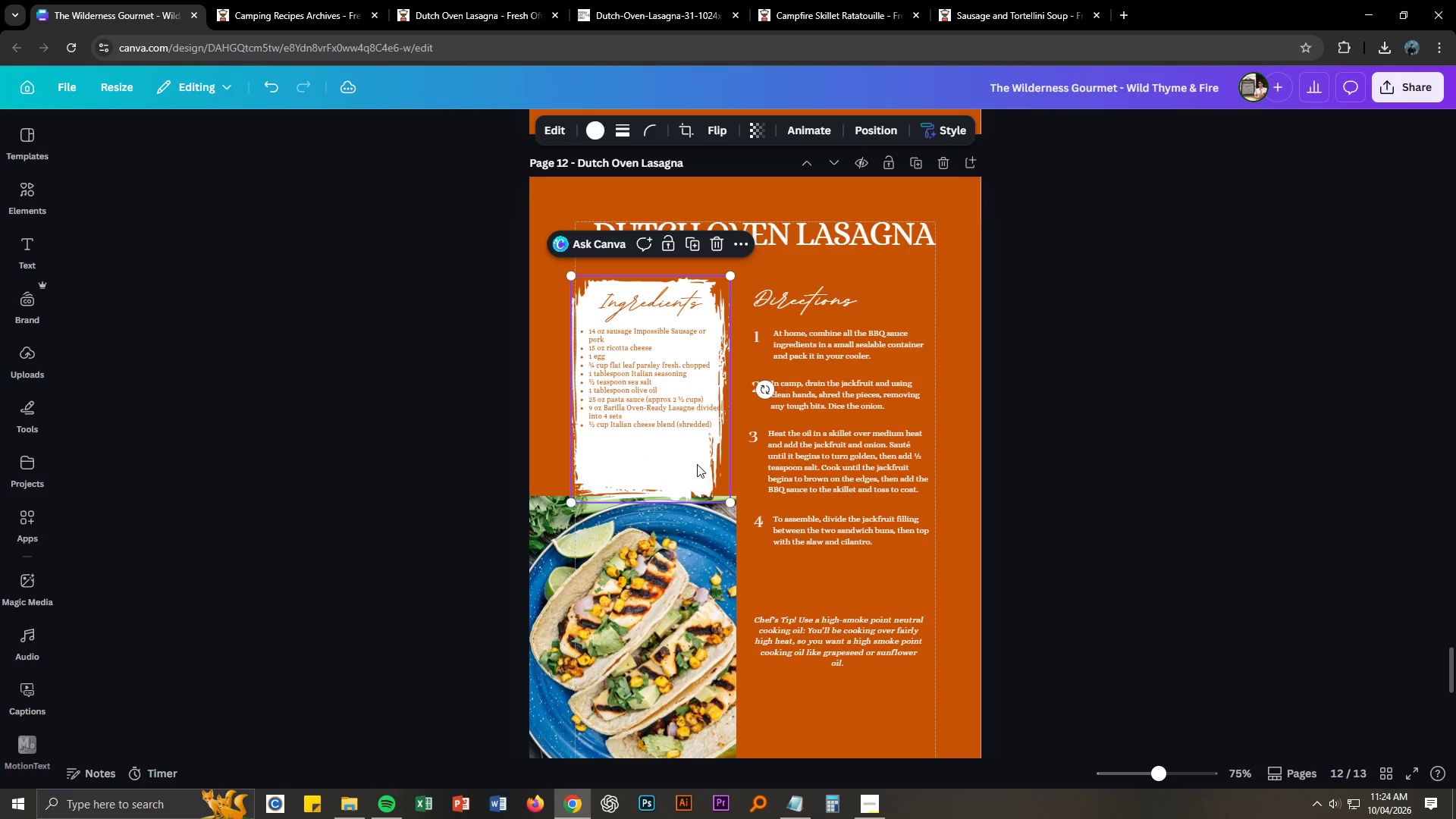 
left_click_drag(start_coordinate=[695, 463], to_coordinate=[696, 454])
 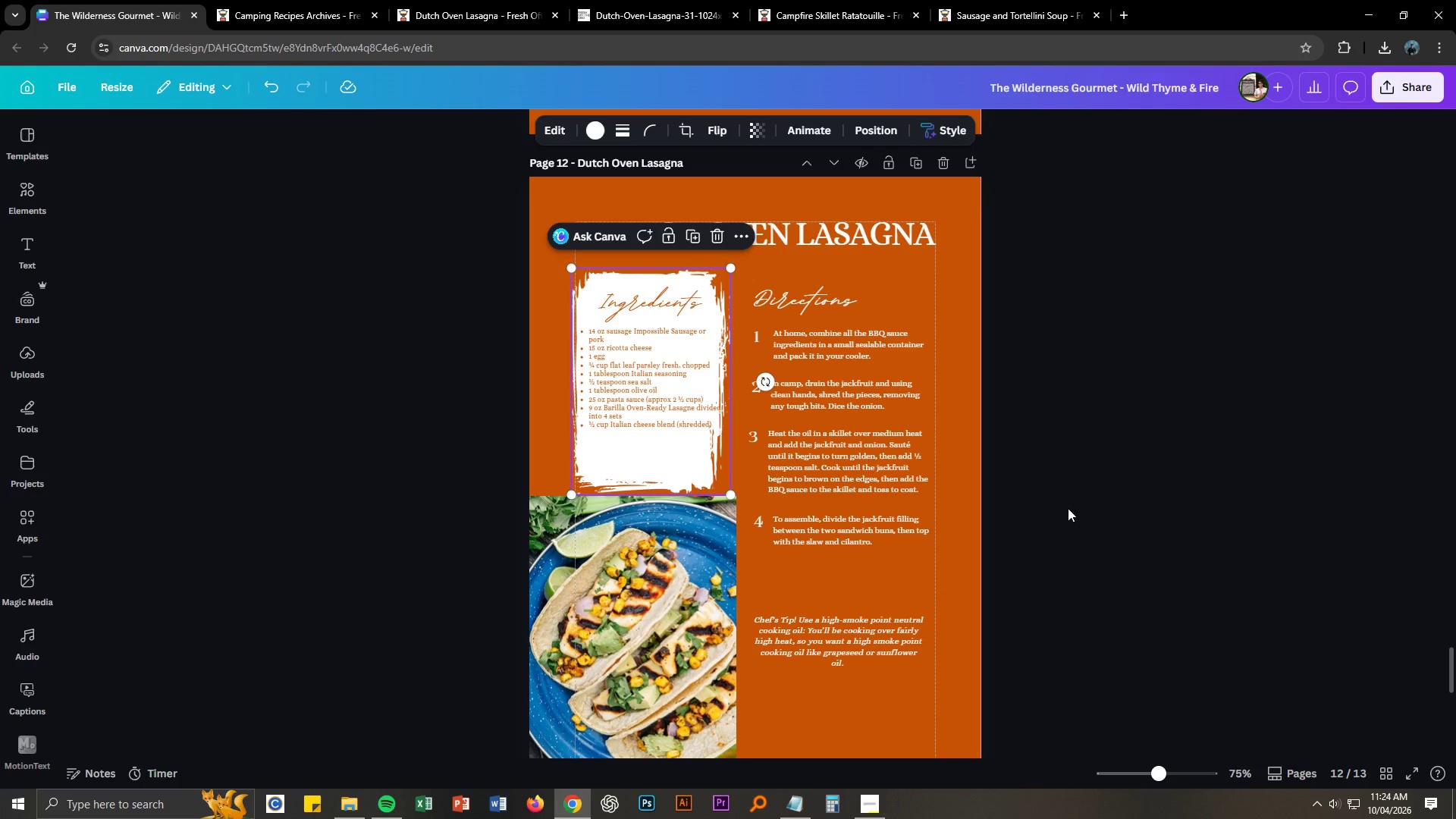 
left_click([1194, 506])
 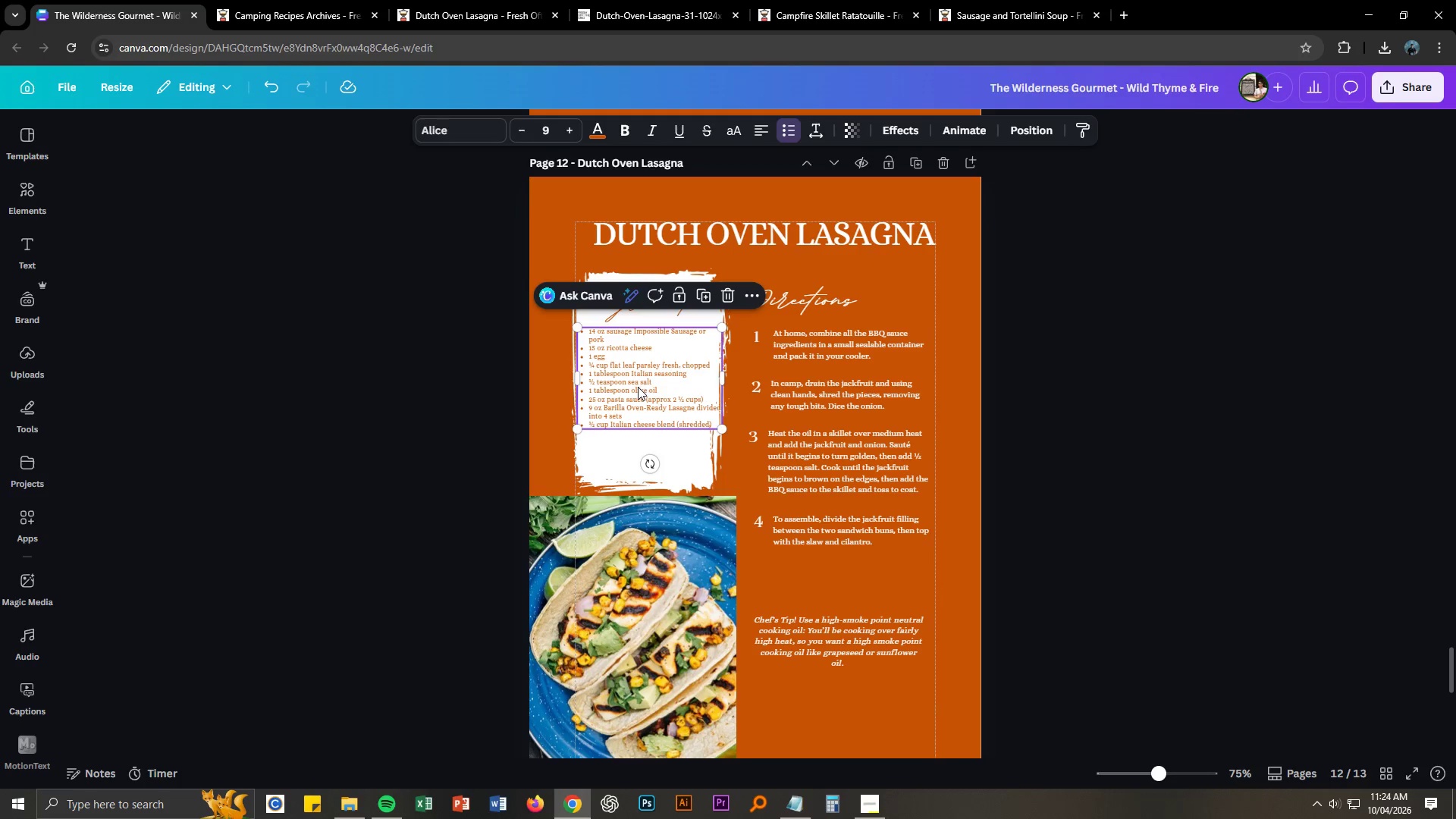 
hold_key(key=ControlLeft, duration=1.5)
 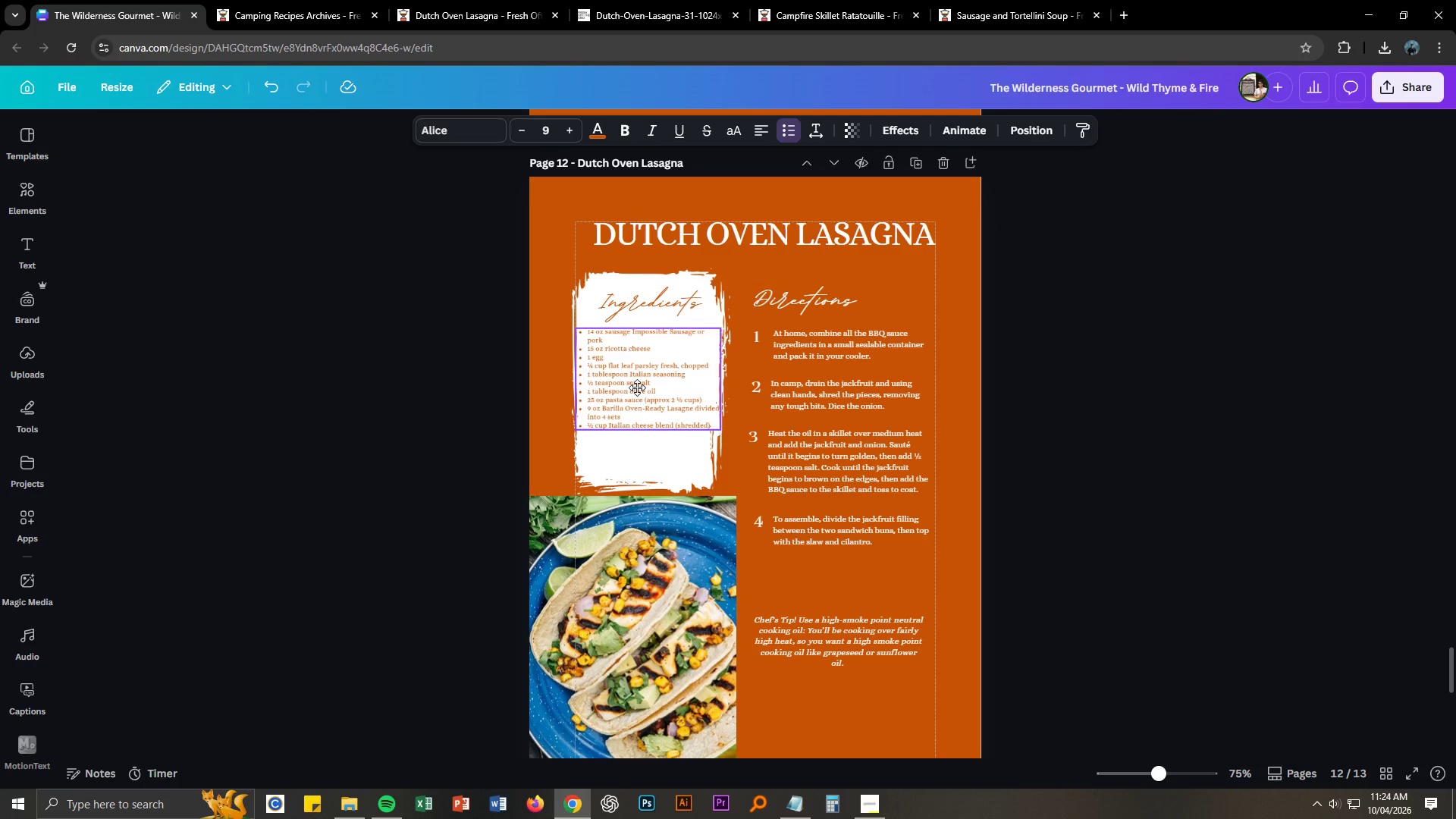 
hold_key(key=ControlLeft, duration=0.89)
 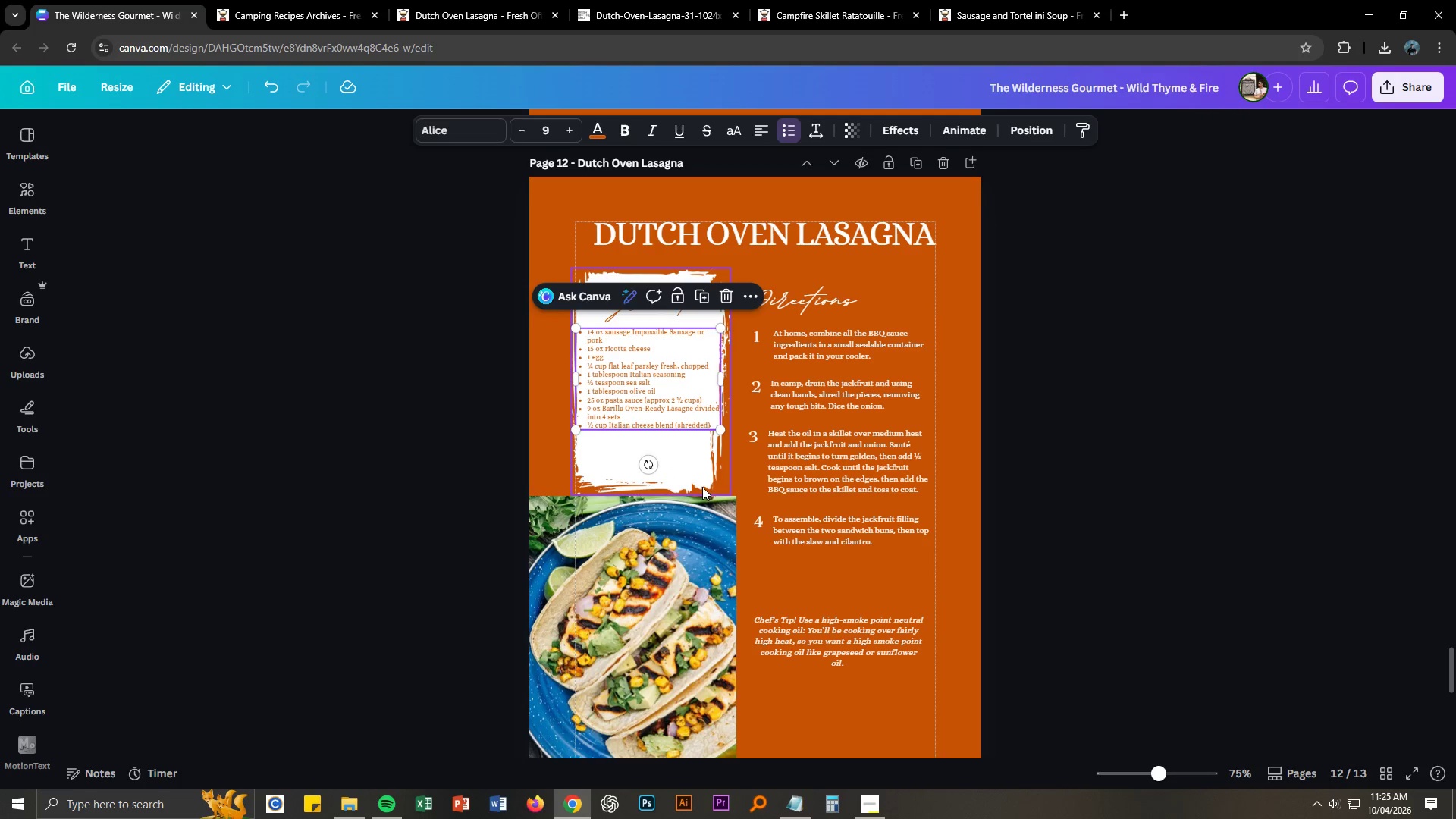 
left_click([714, 477])
 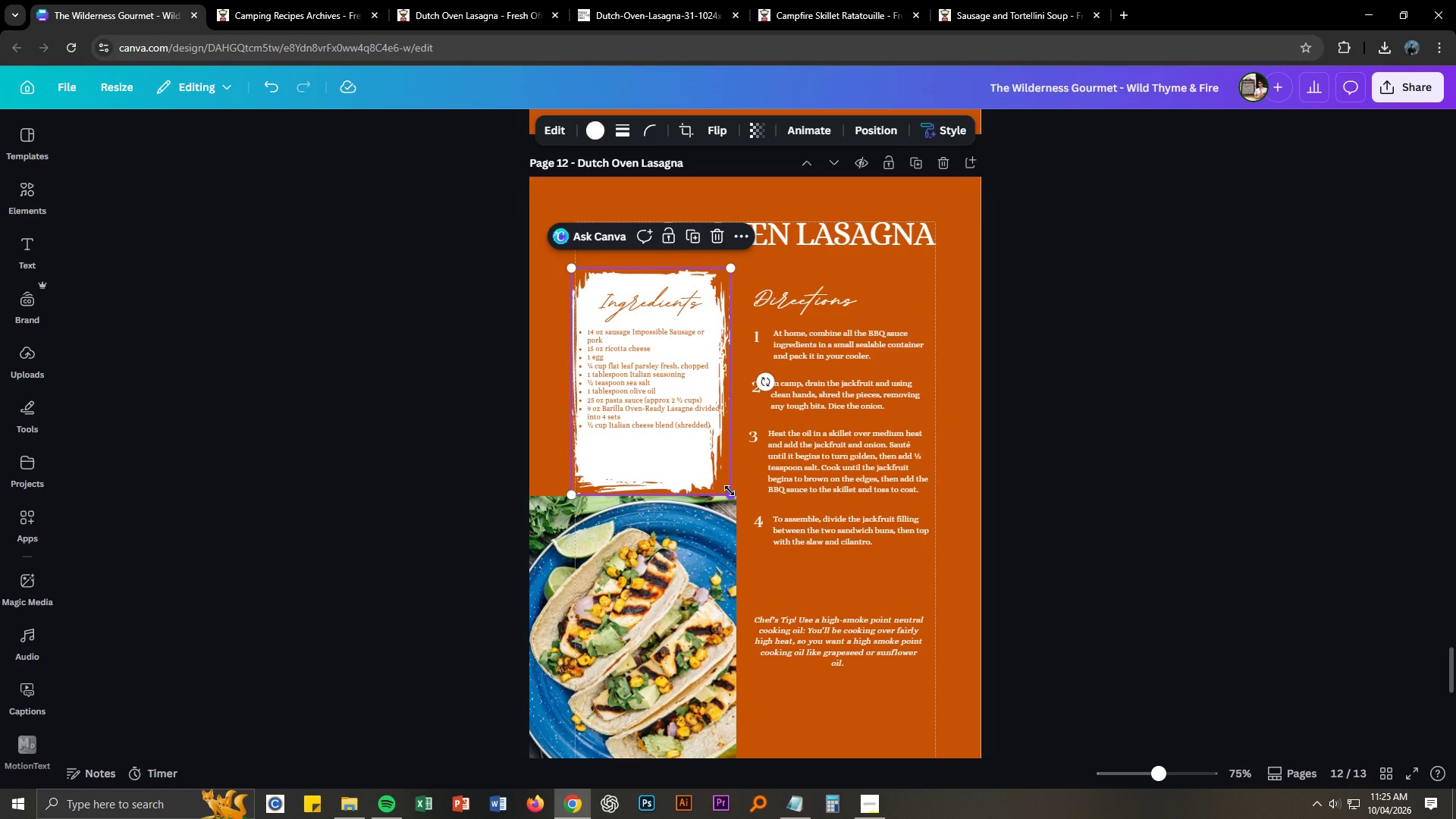 
left_click_drag(start_coordinate=[730, 491], to_coordinate=[748, 478])
 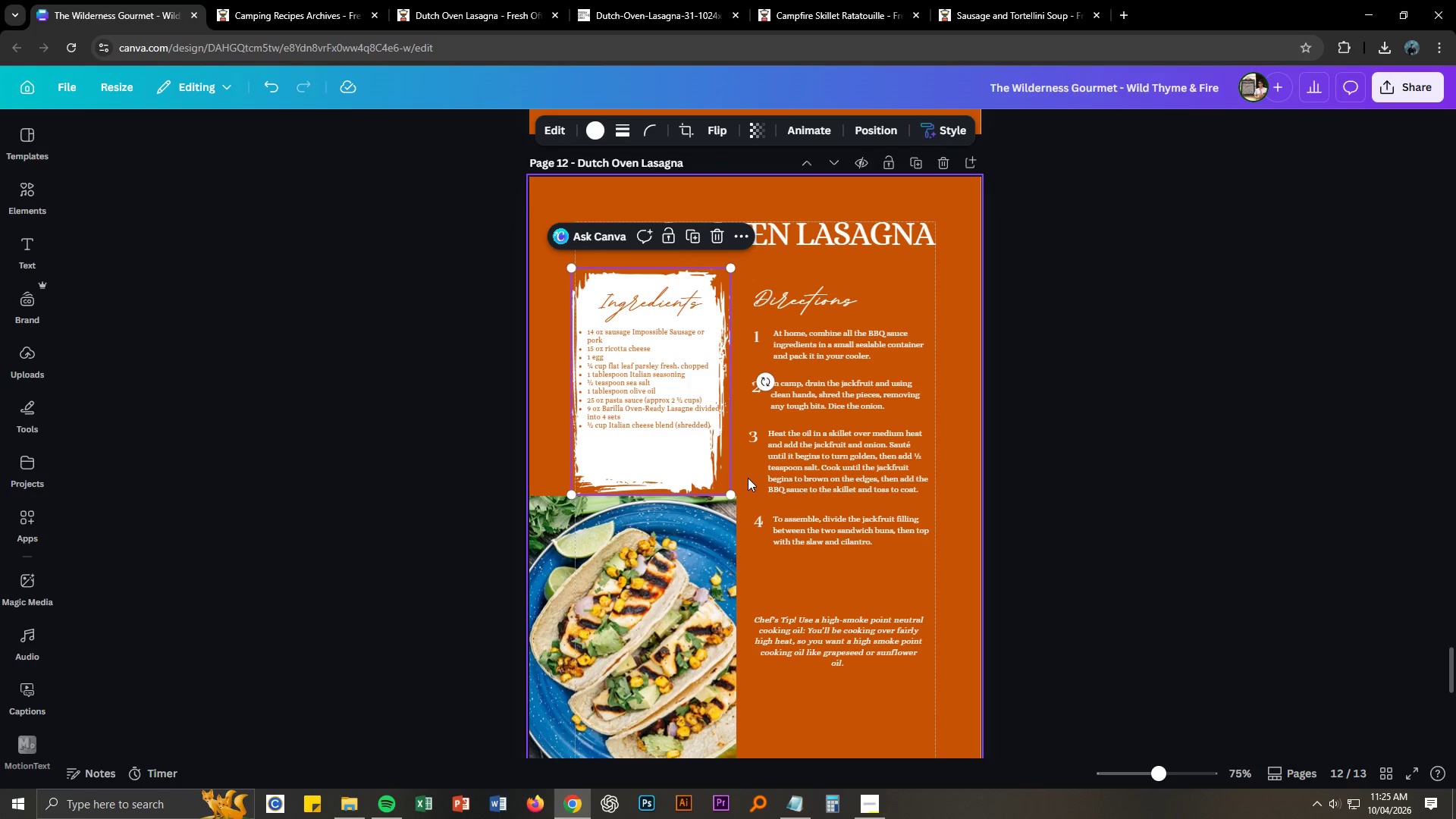 
hold_key(key=ControlLeft, duration=1.51)
 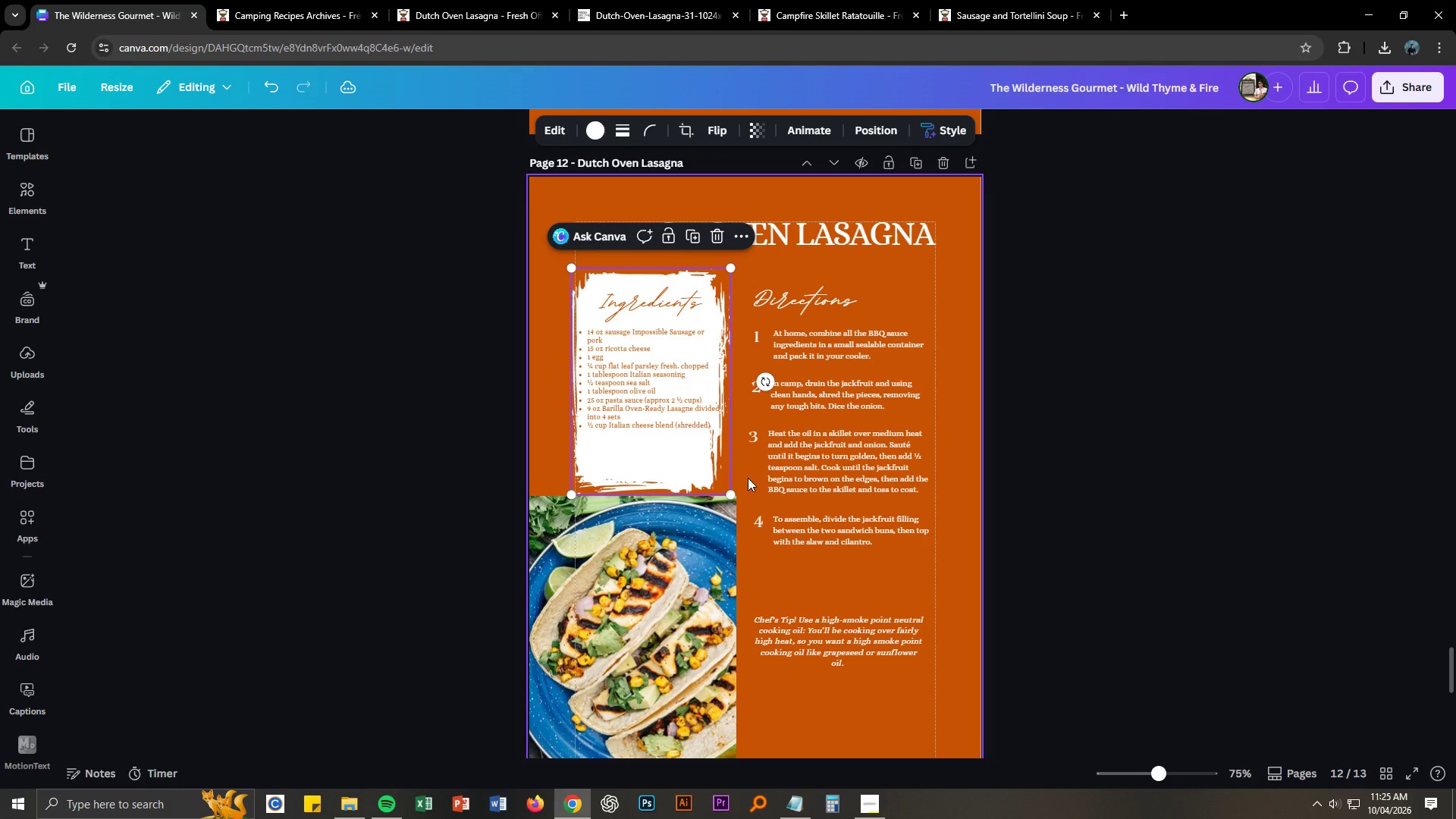 
key(Control+ControlLeft)
 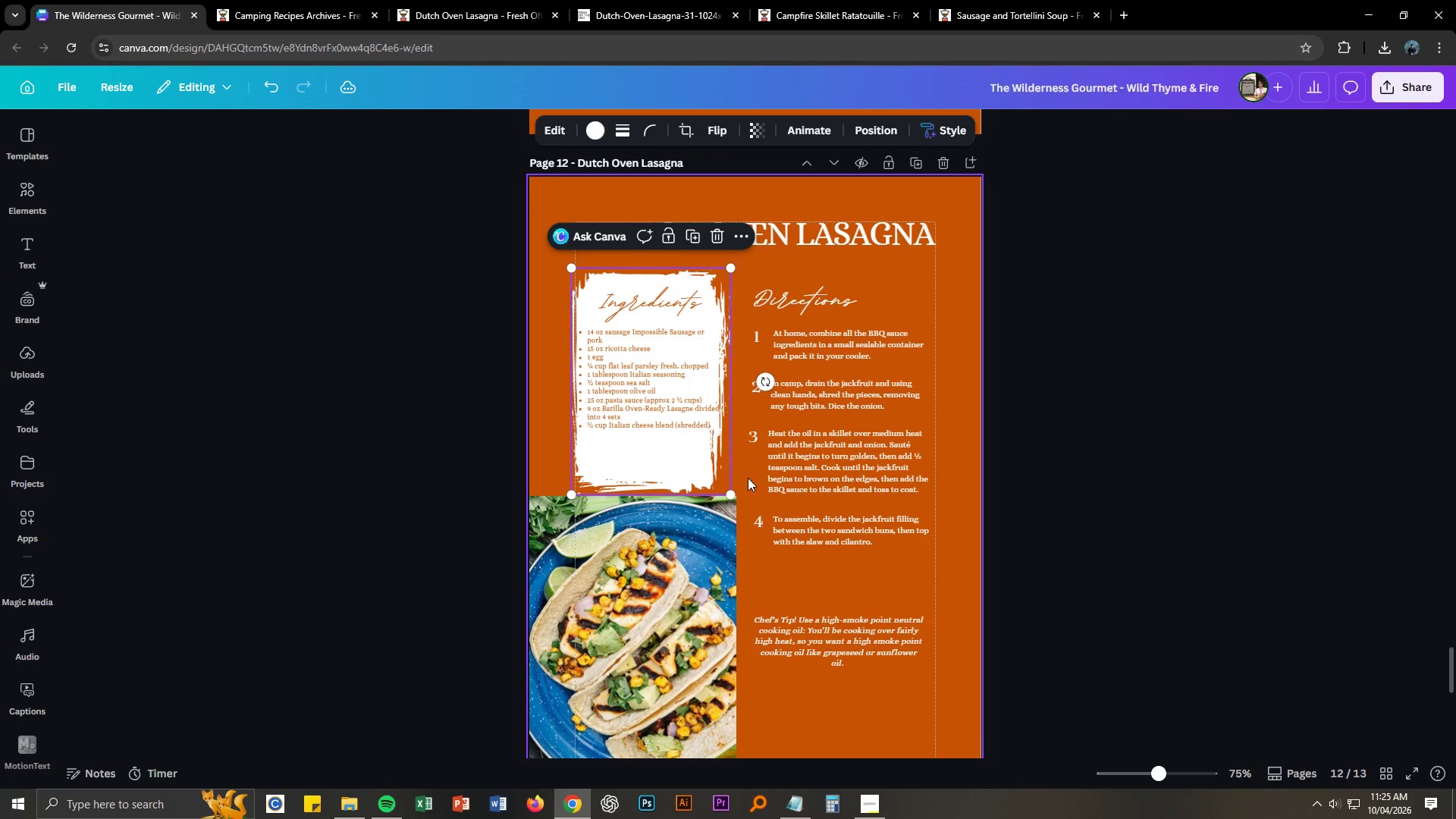 
key(Control+ControlLeft)
 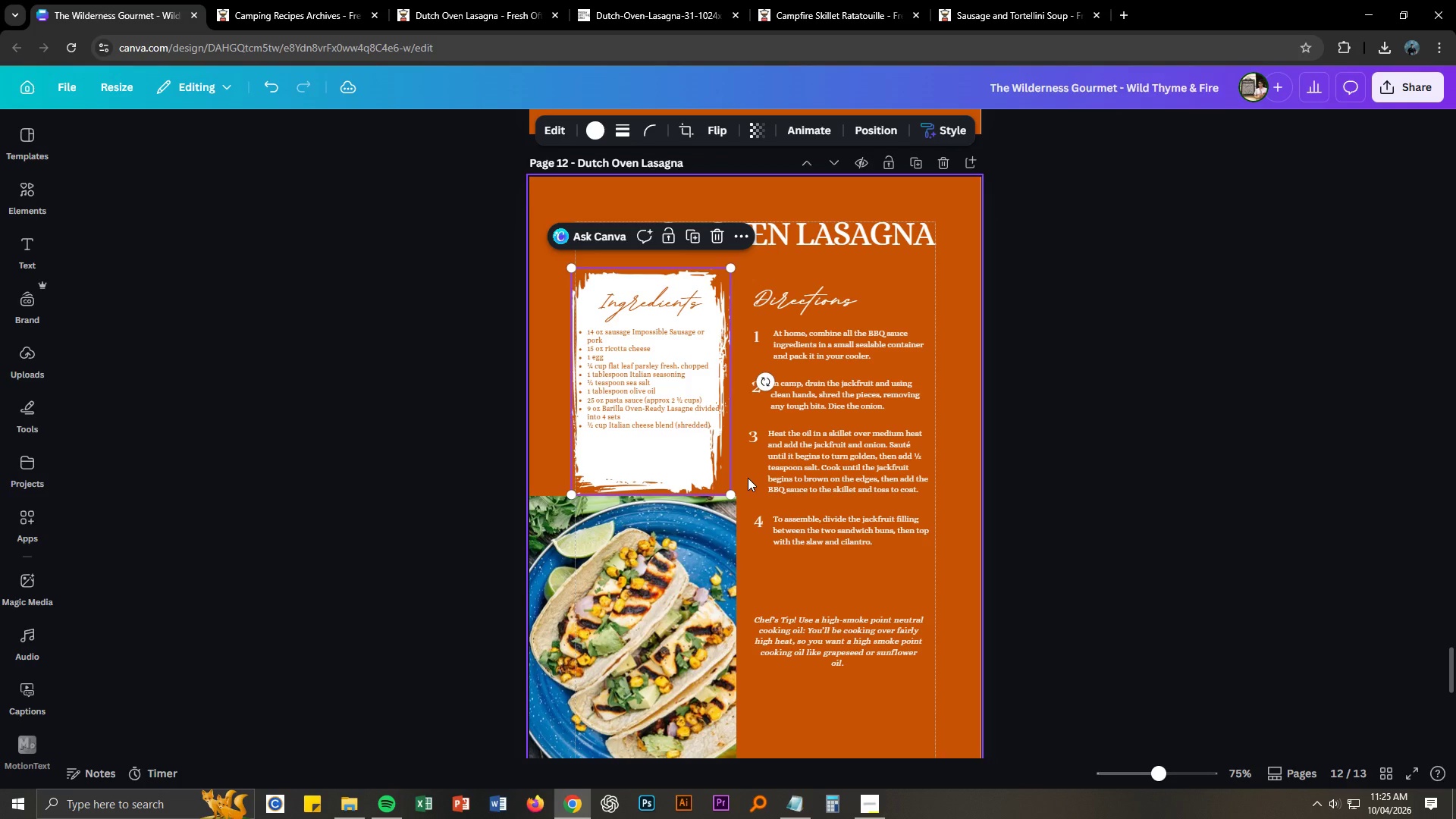 
key(Control+ControlLeft)
 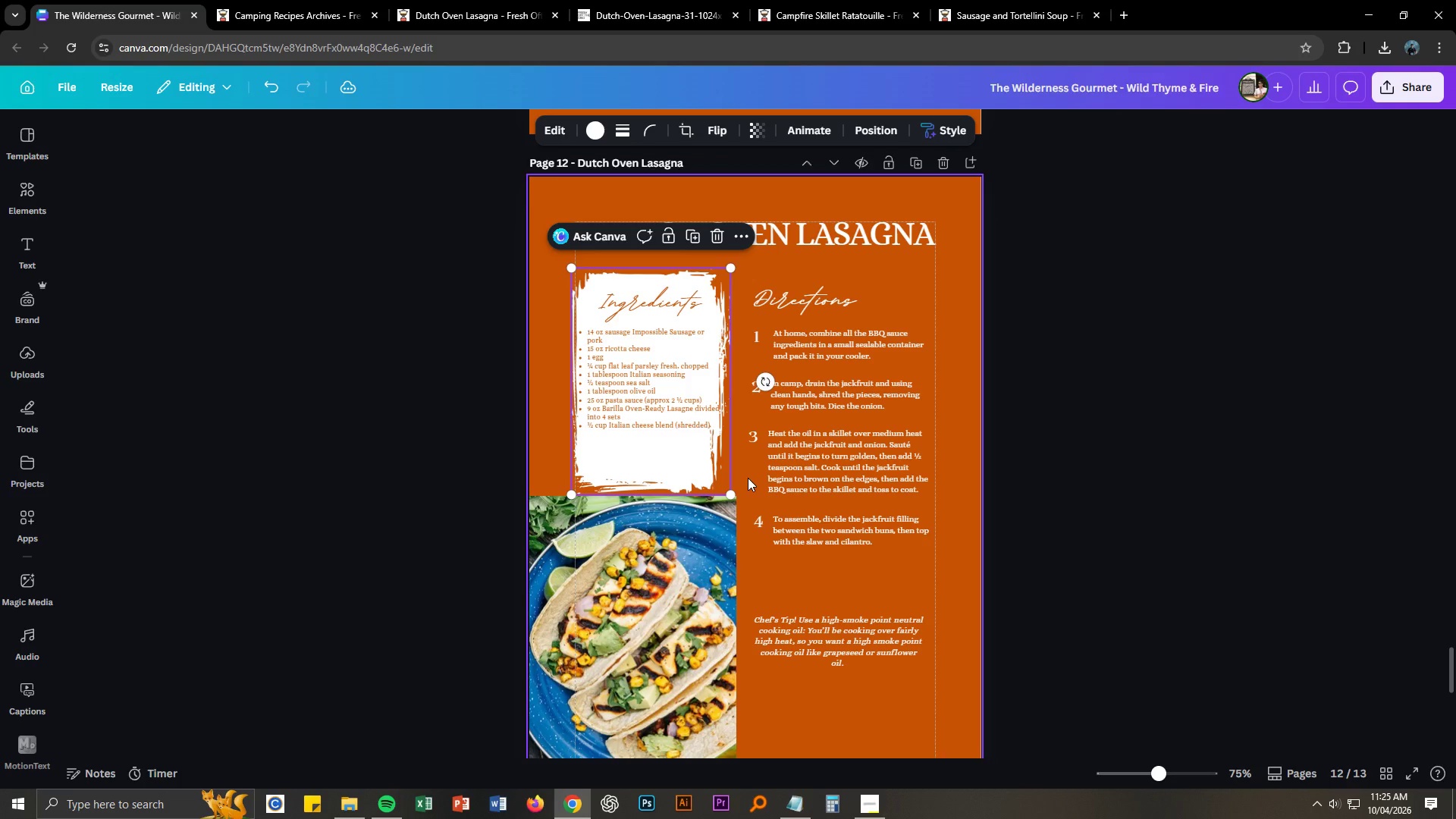 
key(Control+ControlLeft)
 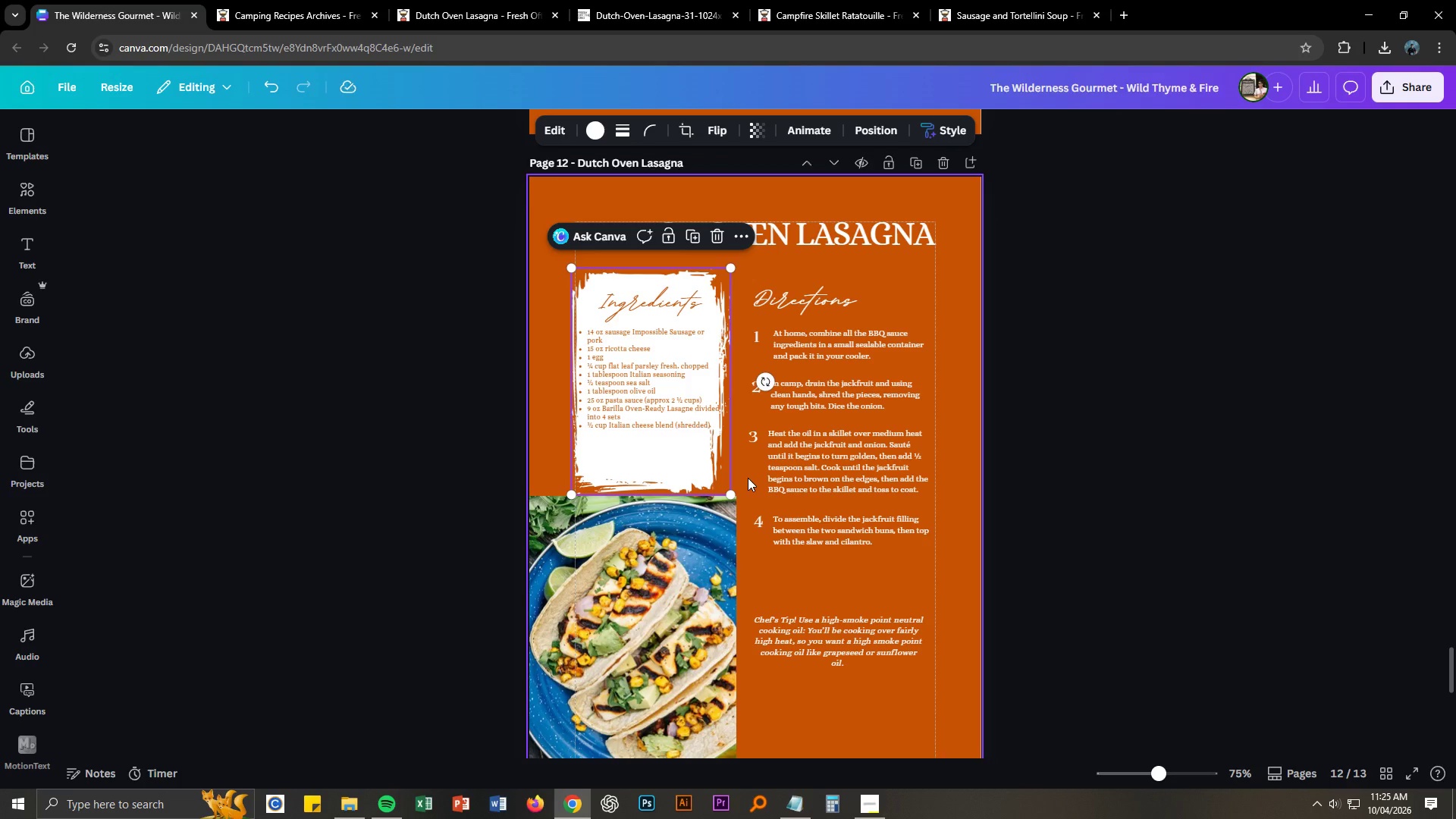 
key(Control+ControlLeft)
 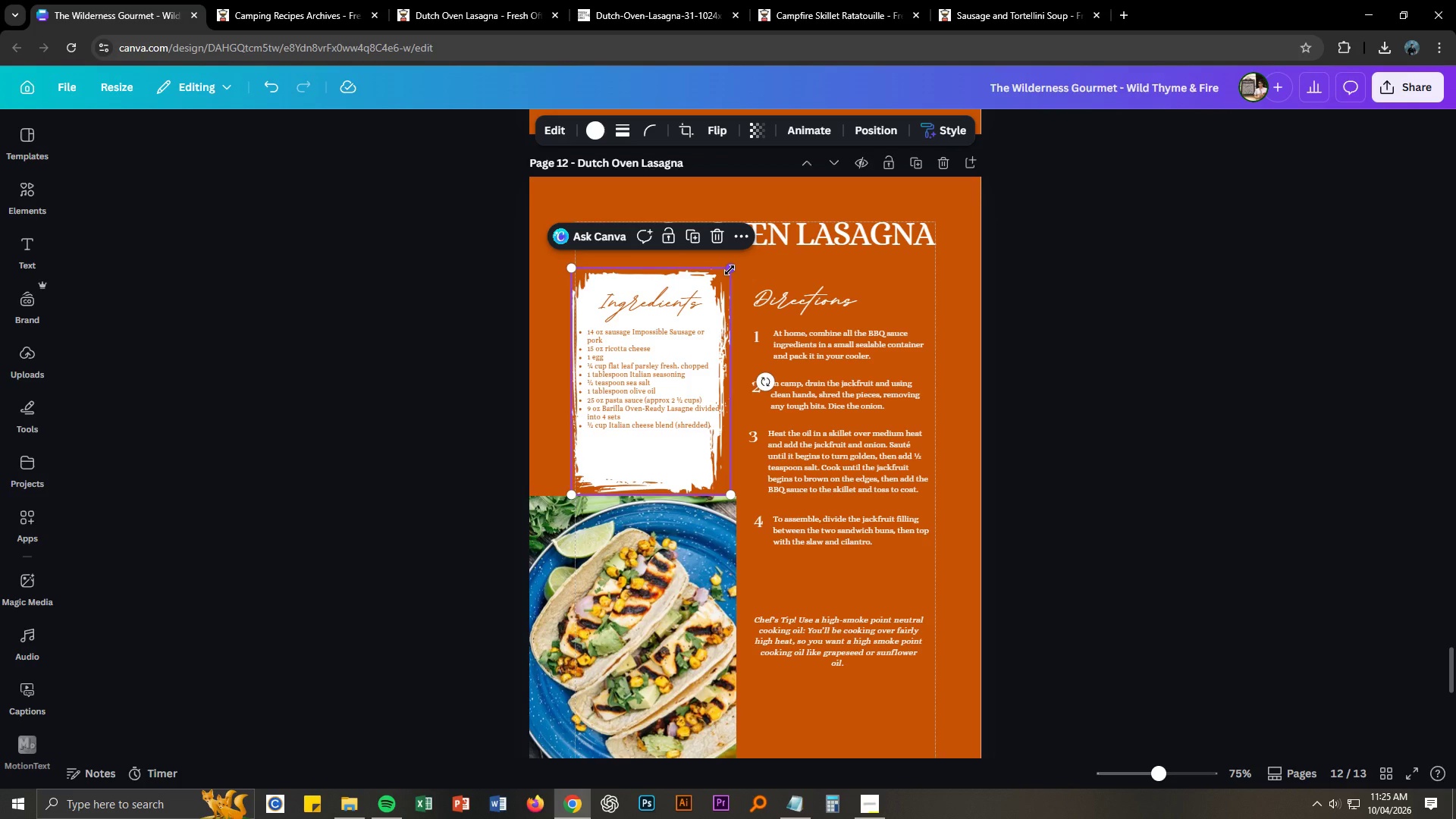 
hold_key(key=ControlLeft, duration=1.5)
left_click_drag(start_coordinate=[730, 270], to_coordinate=[748, 267])
 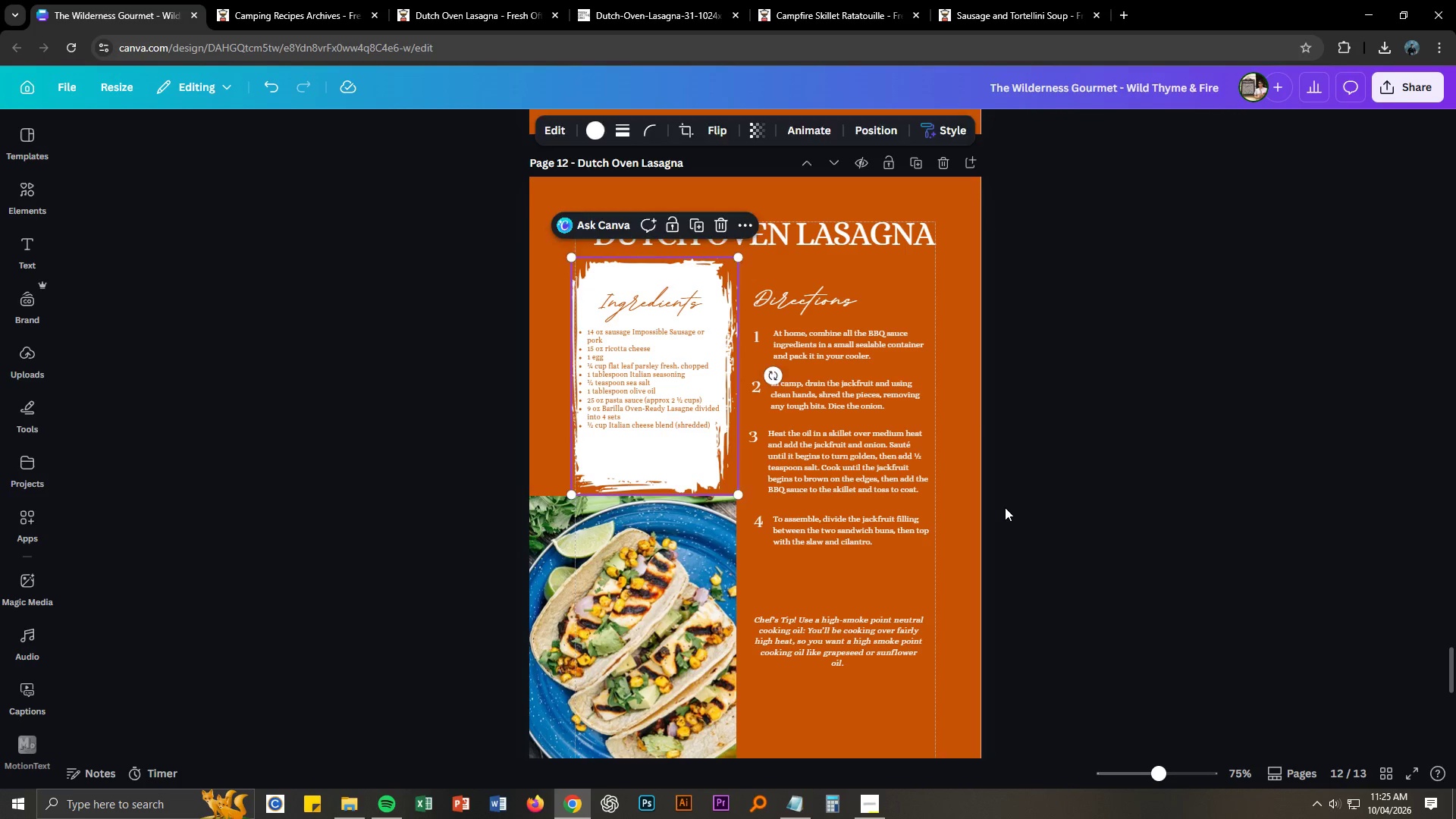 
hold_key(key=ControlLeft, duration=1.0)
 